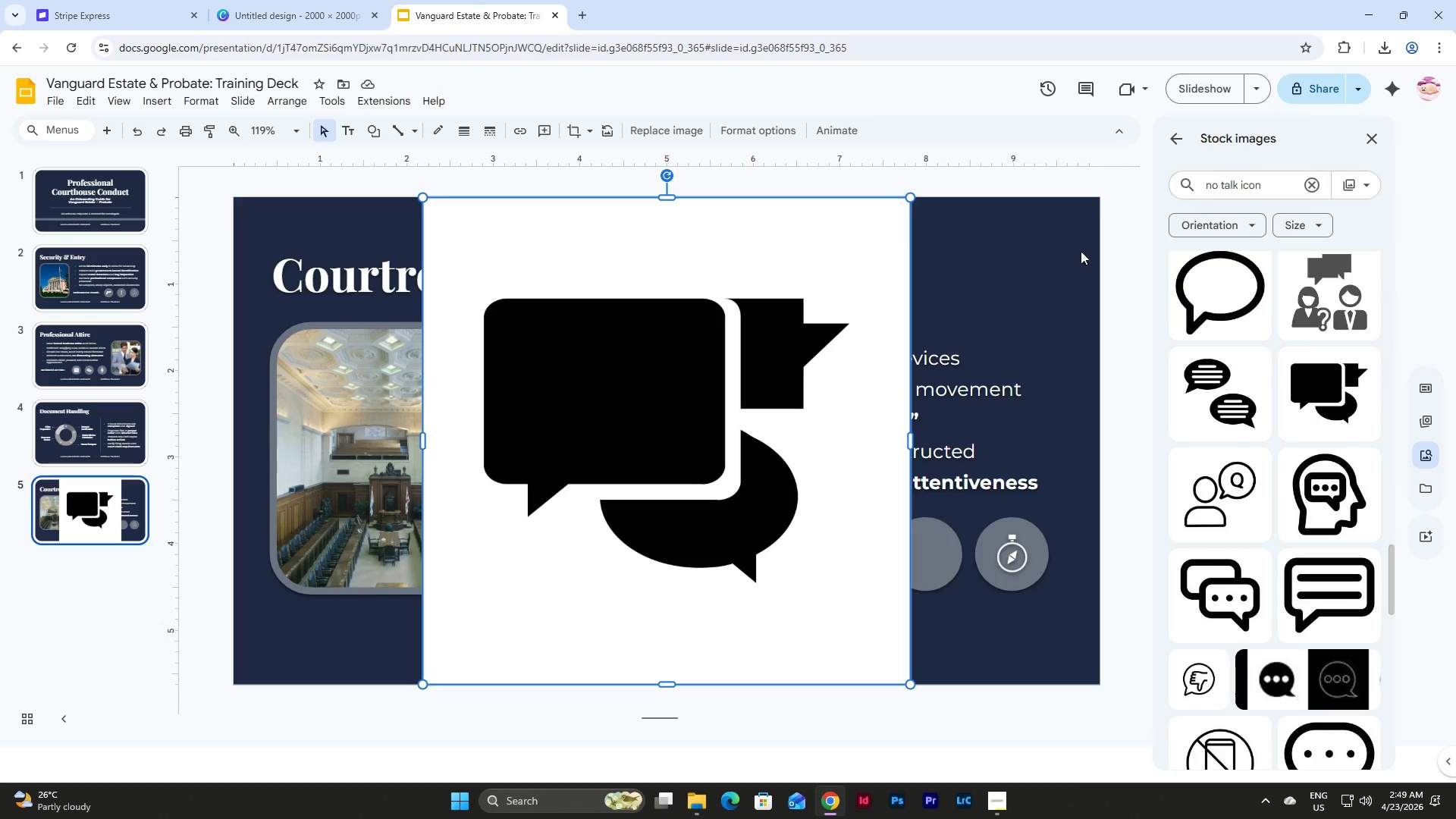 
left_click([741, 414])
 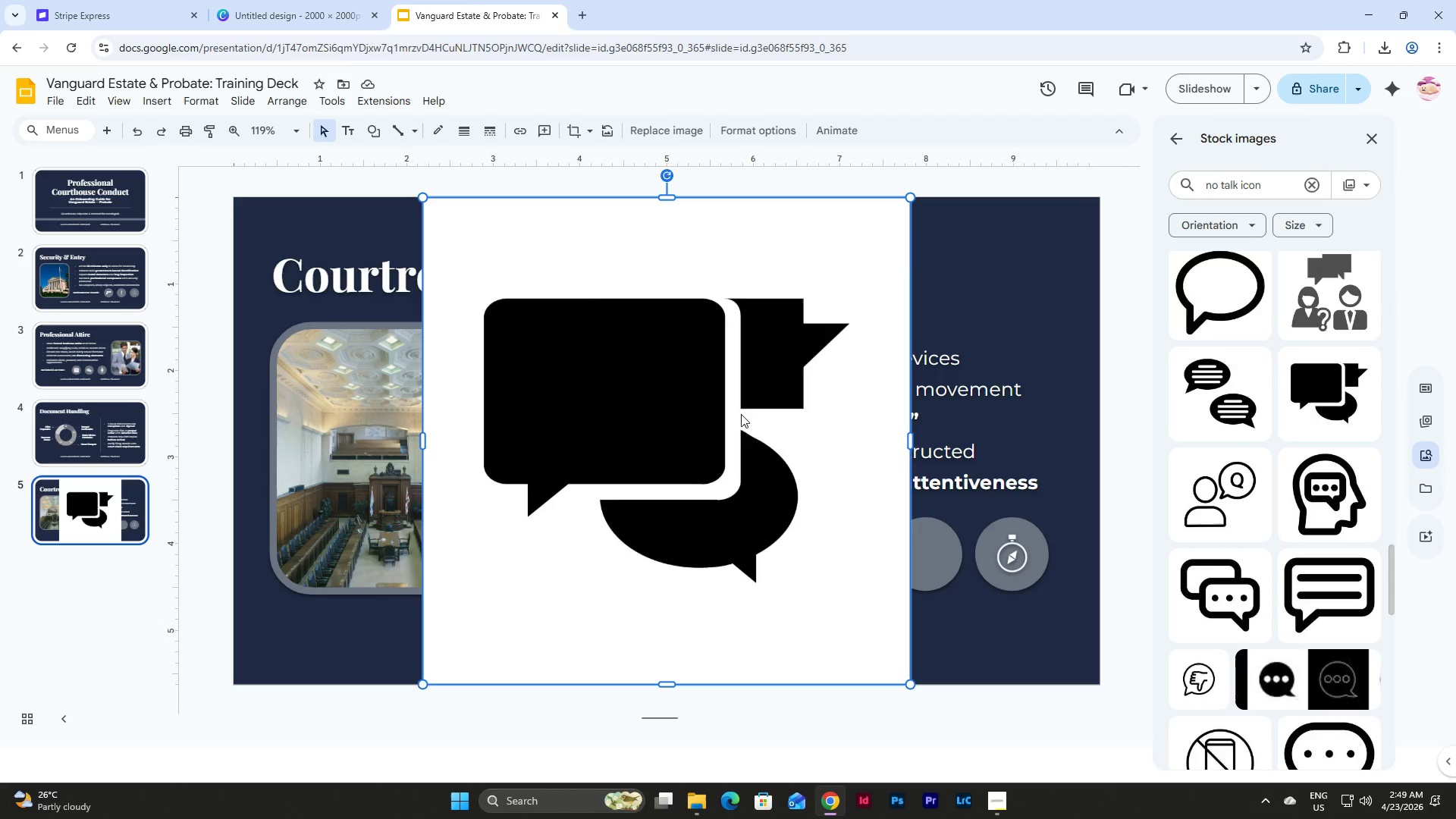 
key(Backspace)
 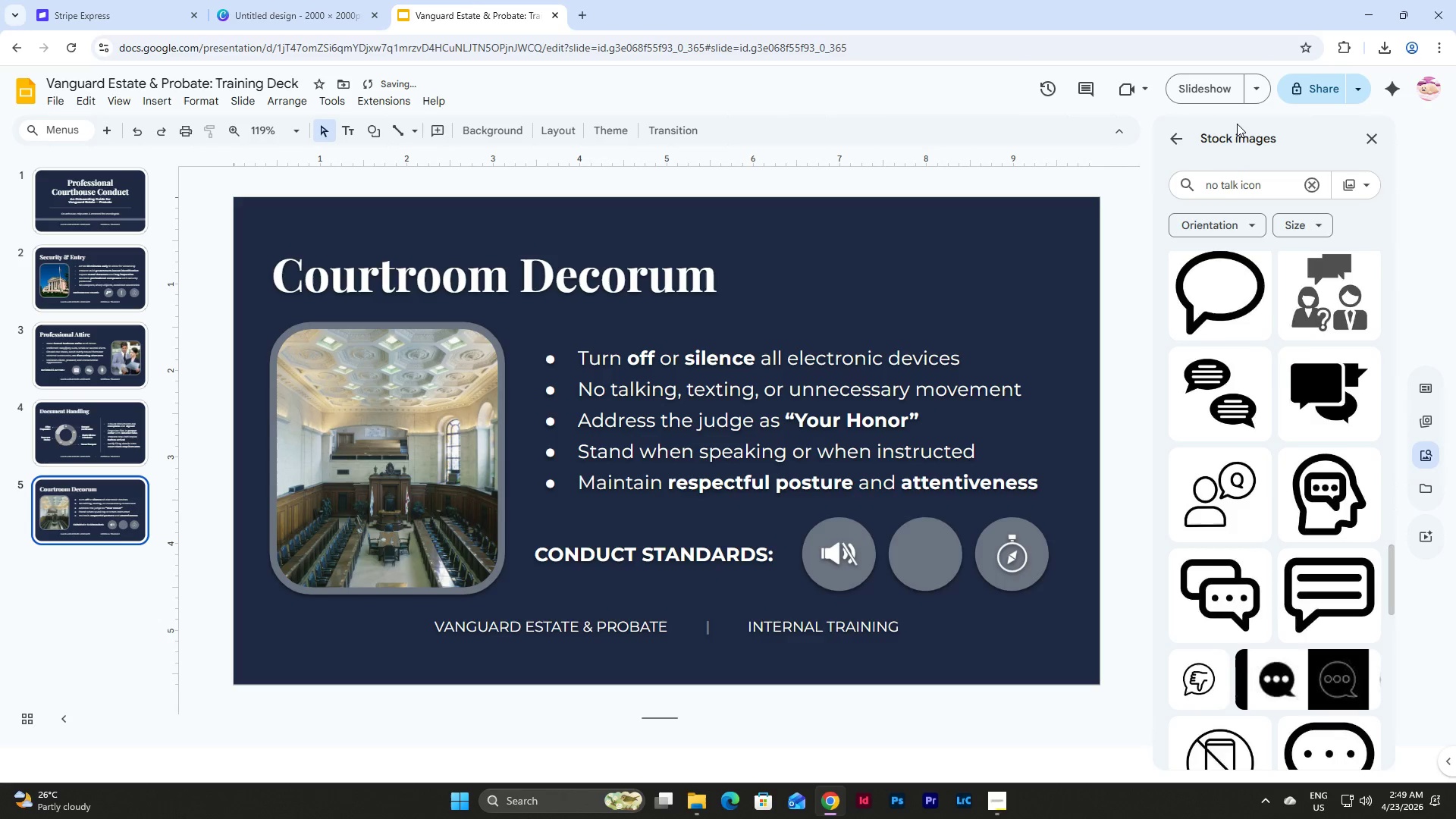 
left_click_drag(start_coordinate=[1237, 187], to_coordinate=[1176, 191])
 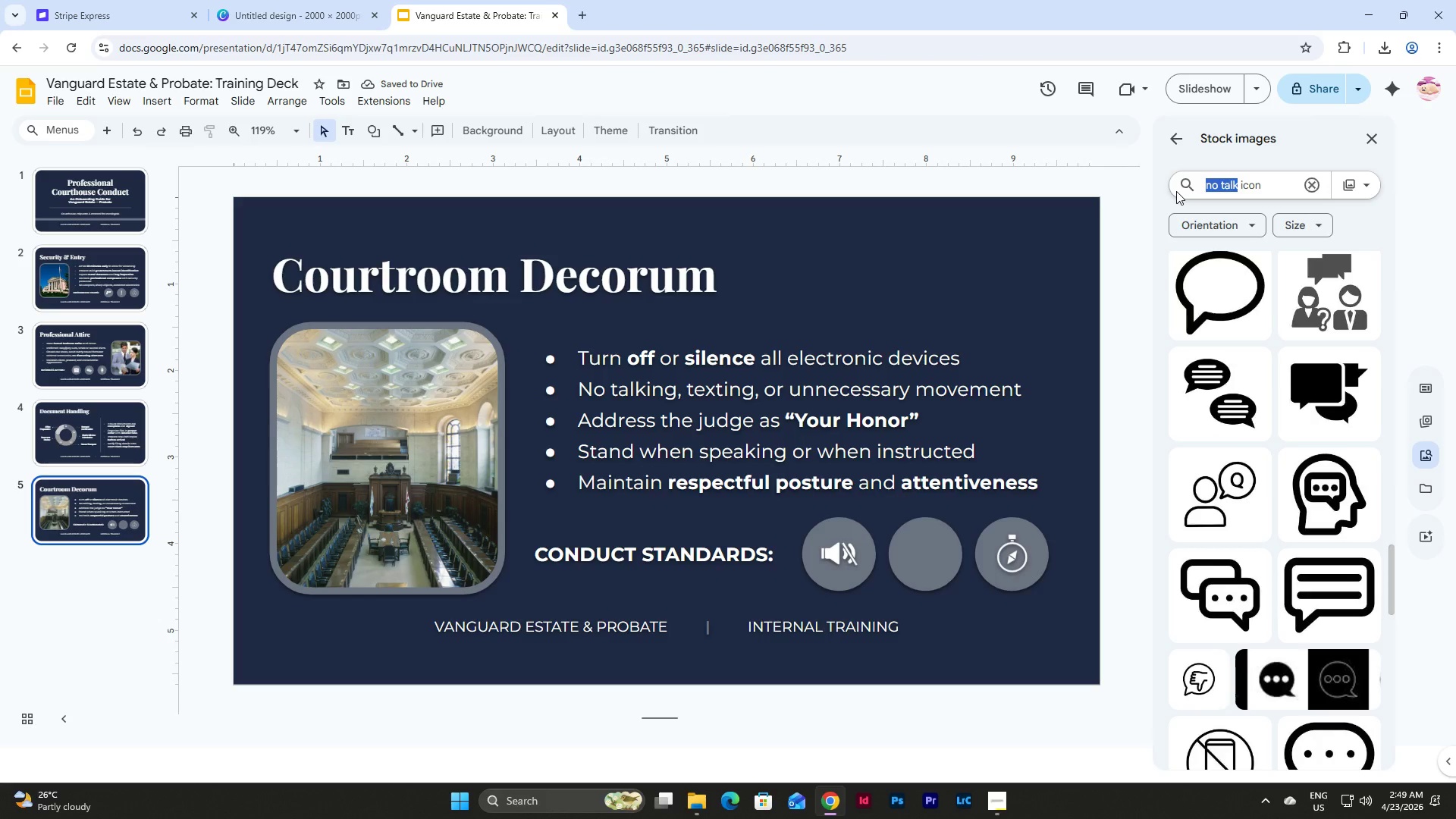 
type(shh)
 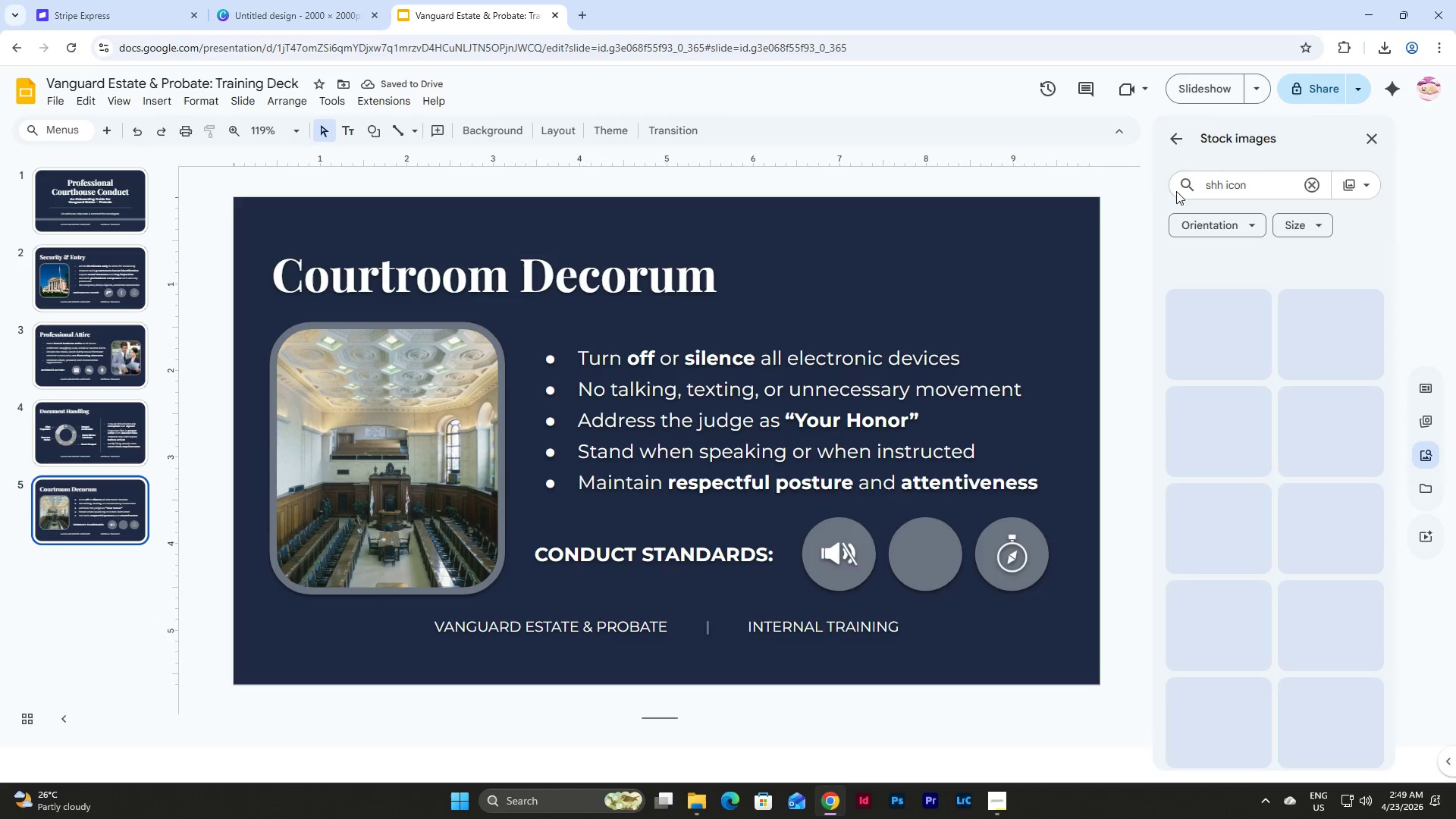 
key(Enter)
 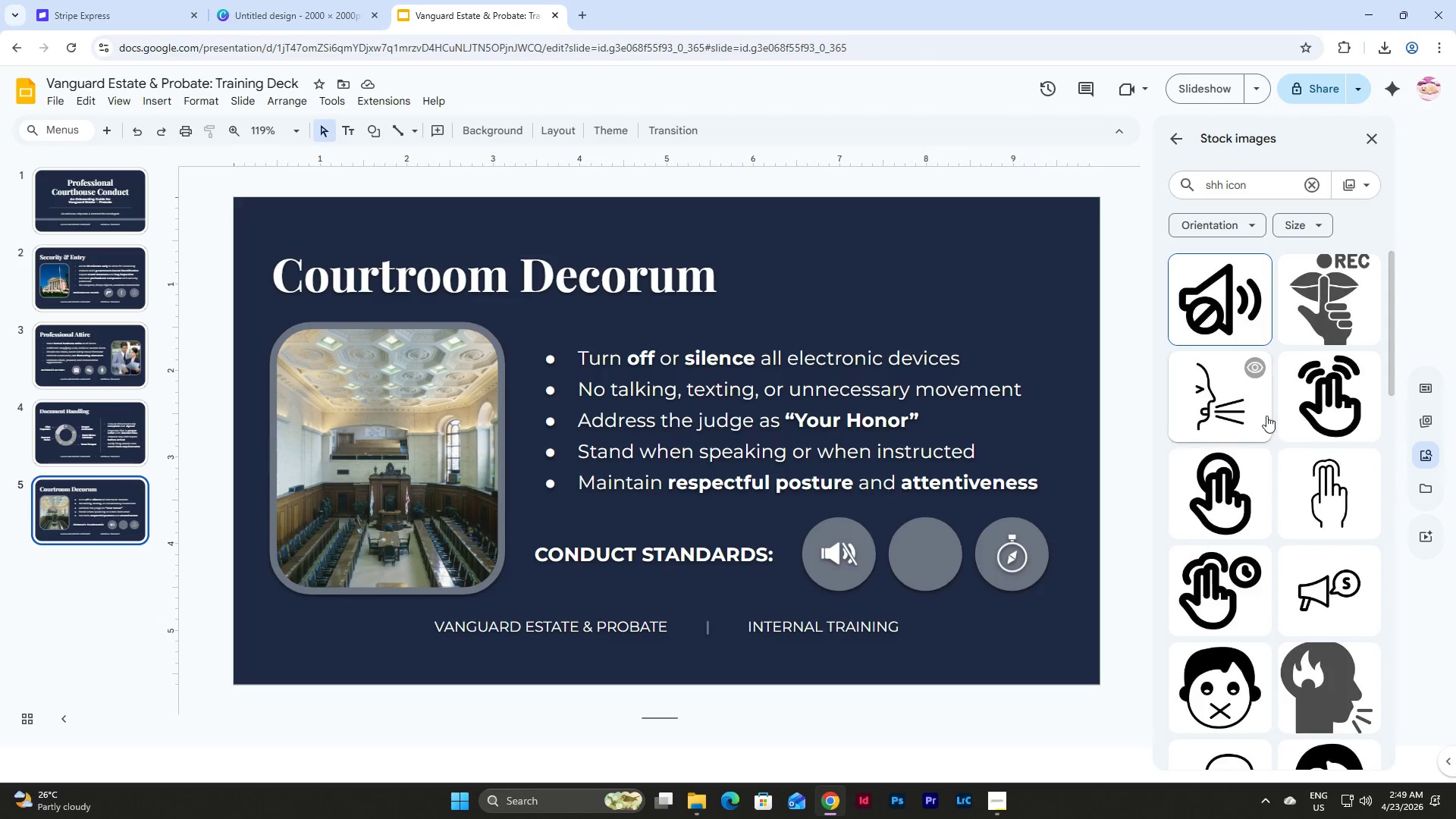 
scroll: coordinate [1252, 356], scroll_direction: down, amount: 18.0
 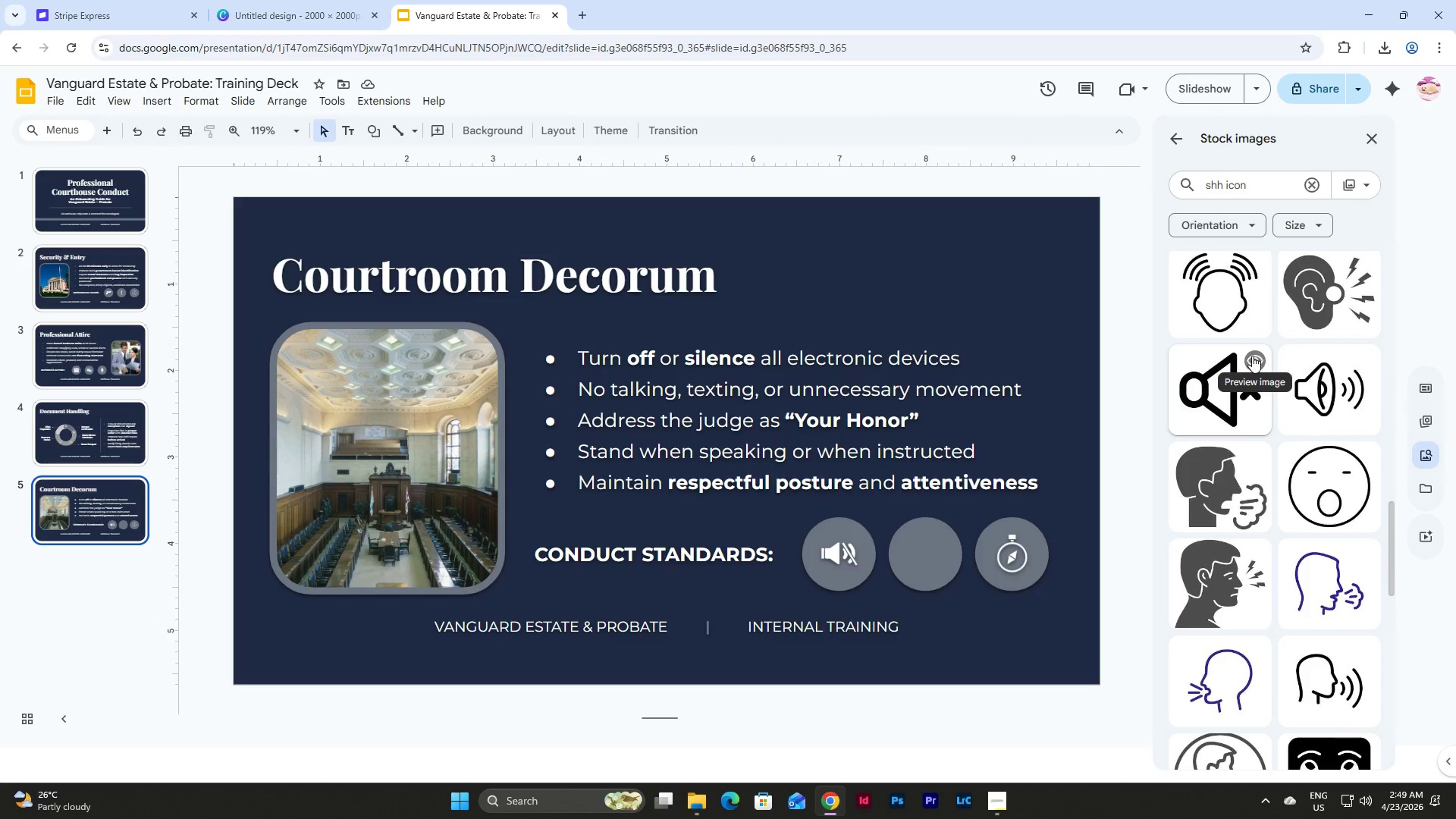 
wait(20.18)
 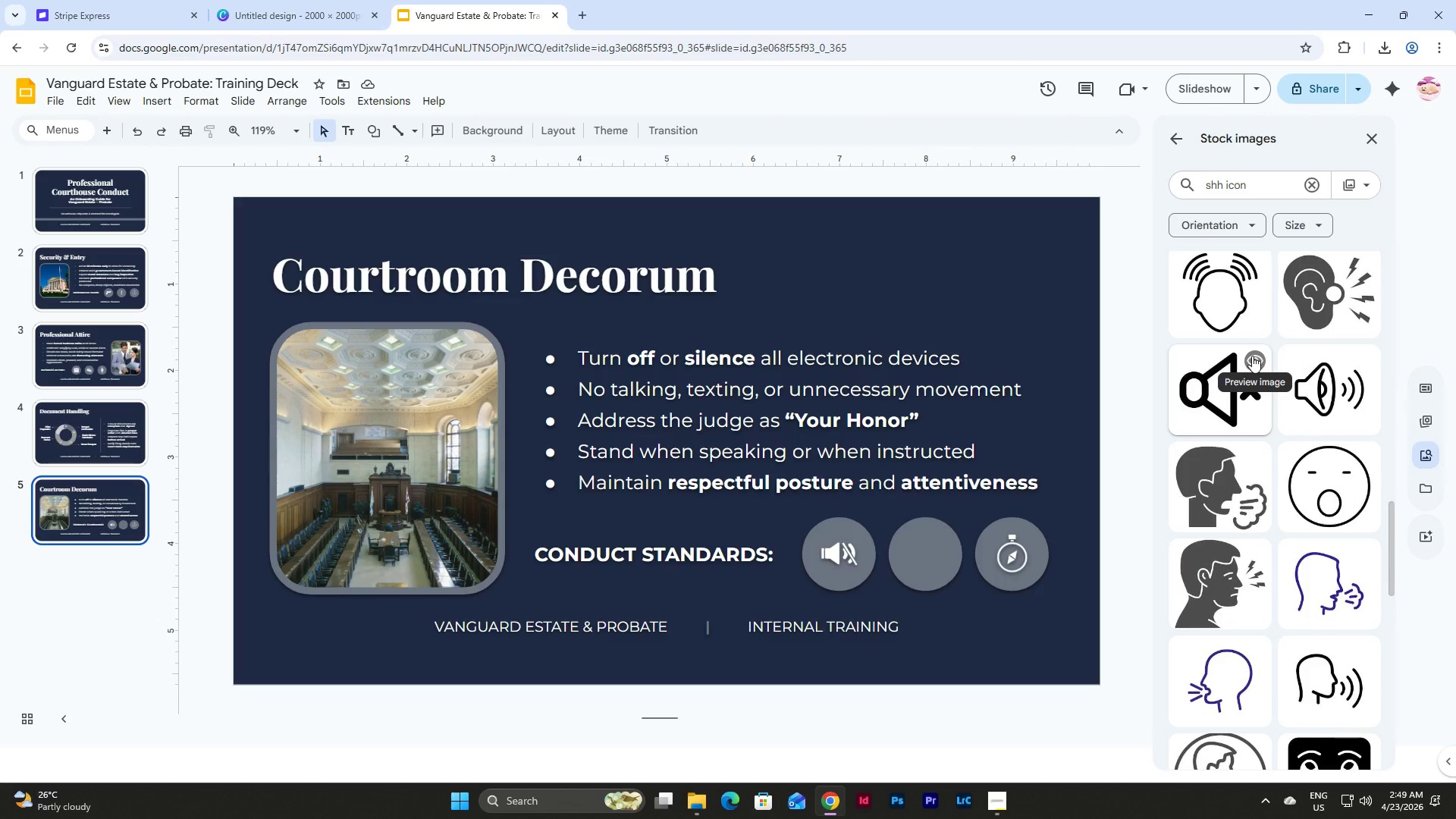 
scroll: coordinate [1263, 483], scroll_direction: down, amount: 18.0
 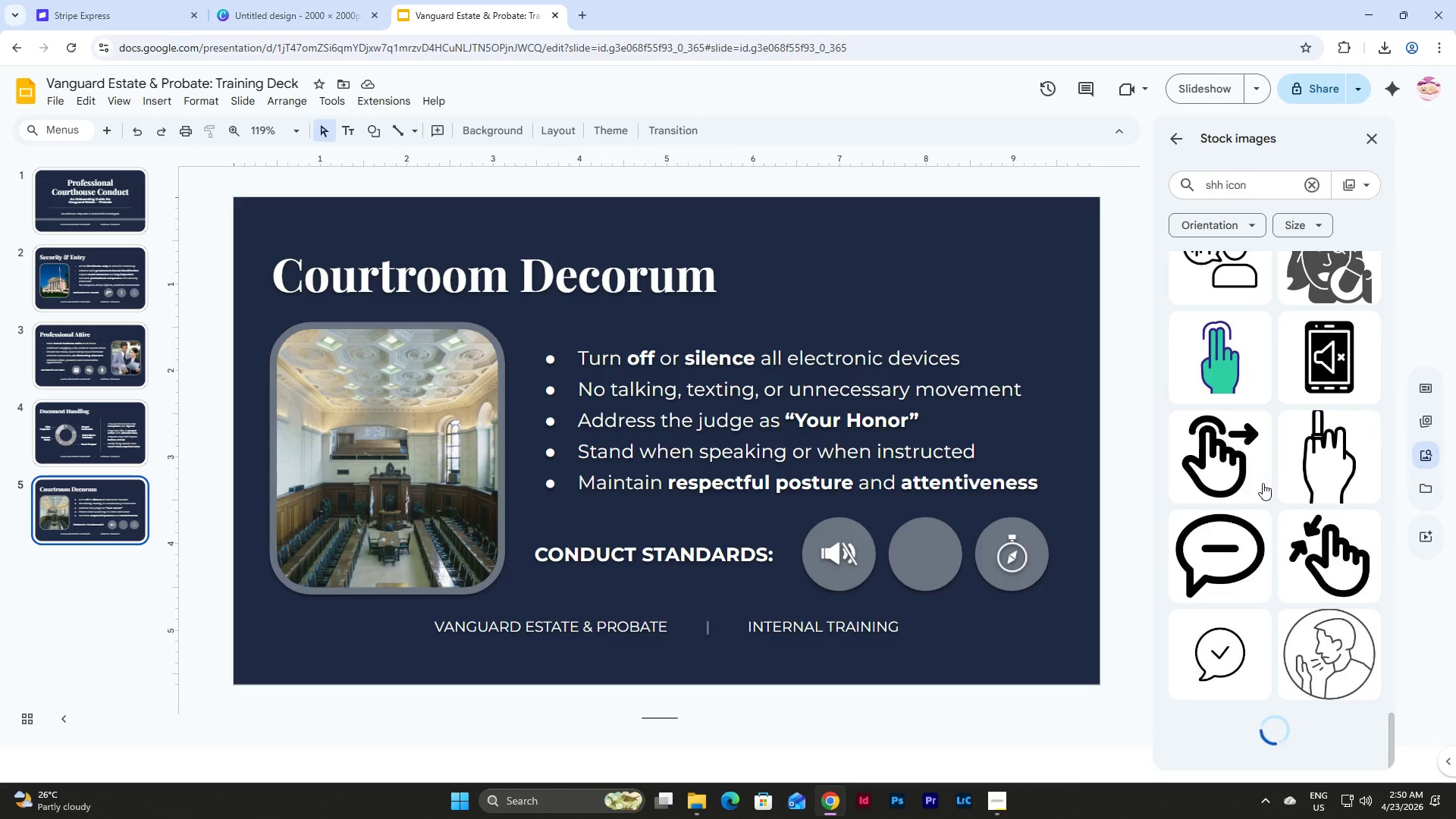 
scroll: coordinate [1263, 483], scroll_direction: up, amount: 44.0
 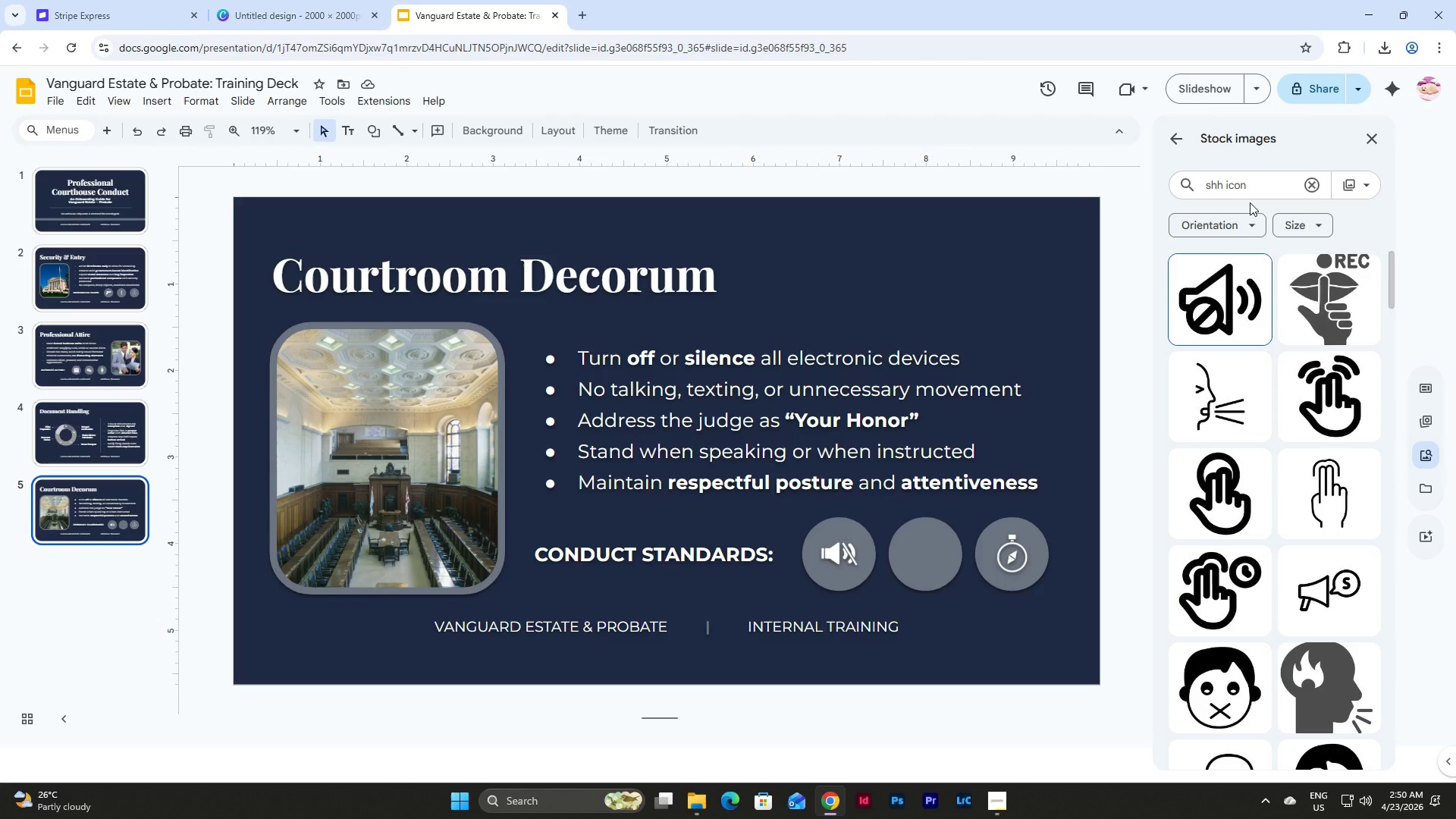 
wait(8.03)
 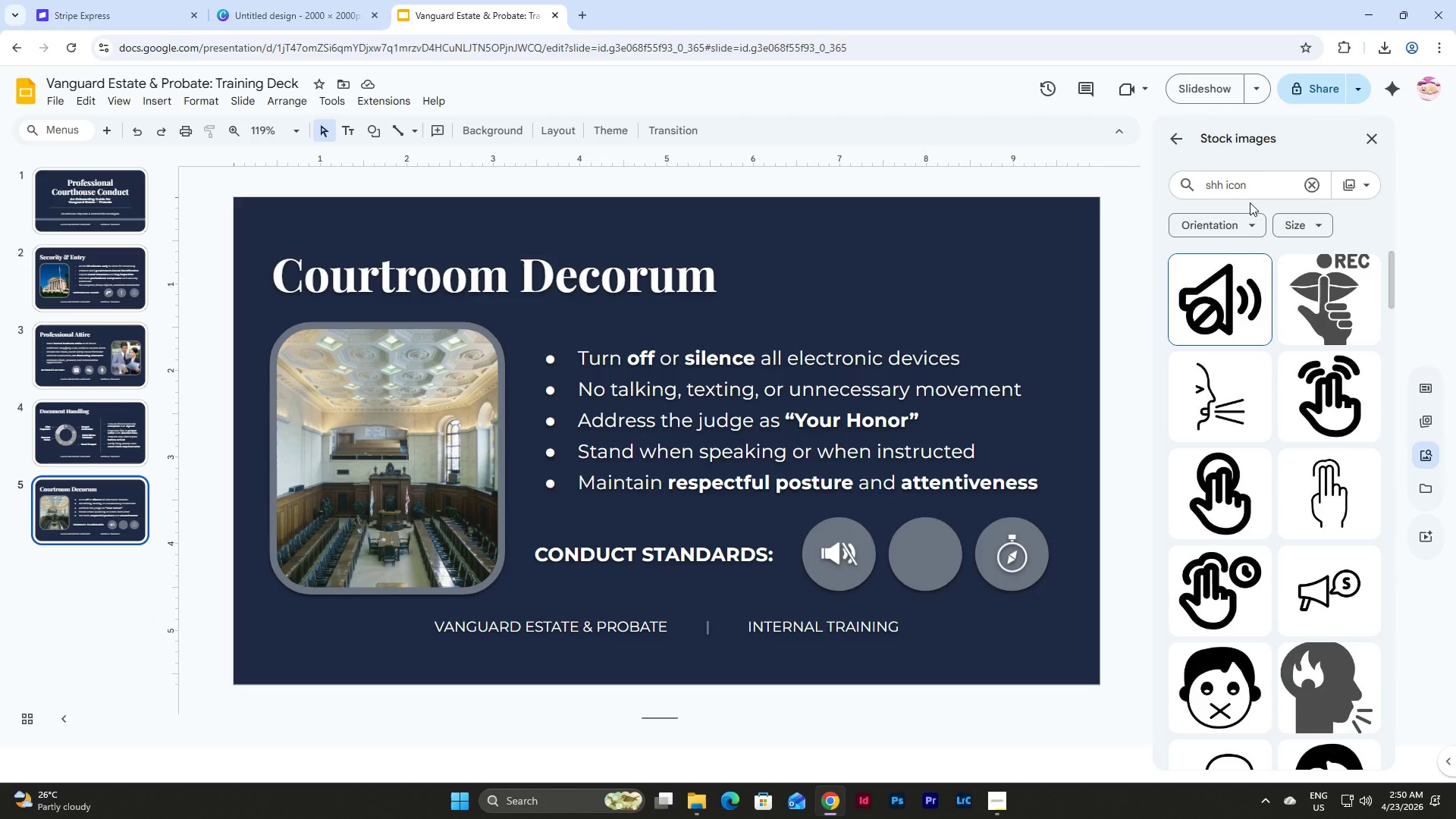 
left_click_drag(start_coordinate=[1223, 189], to_coordinate=[1180, 183])
 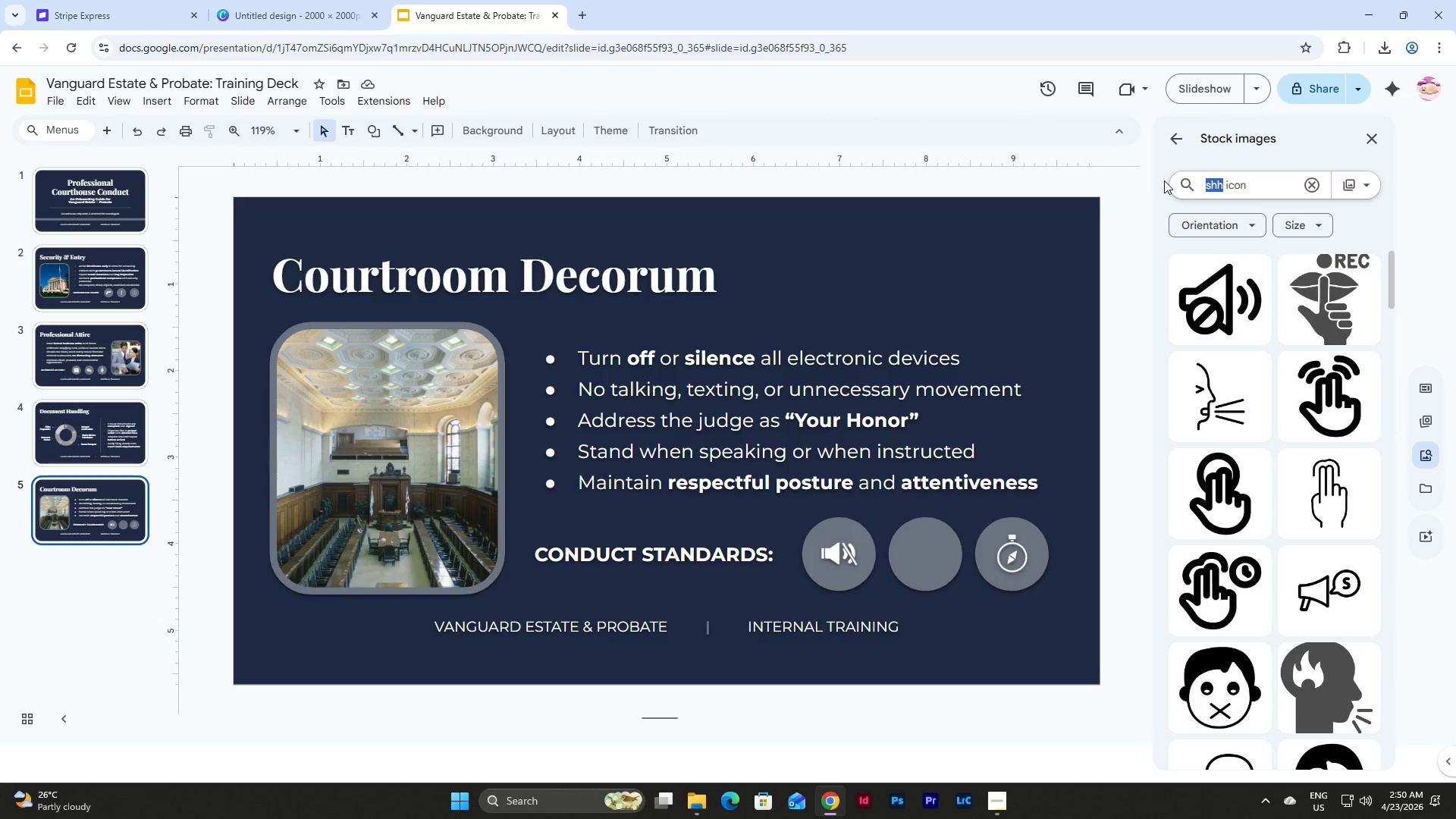 
wait(5.05)
 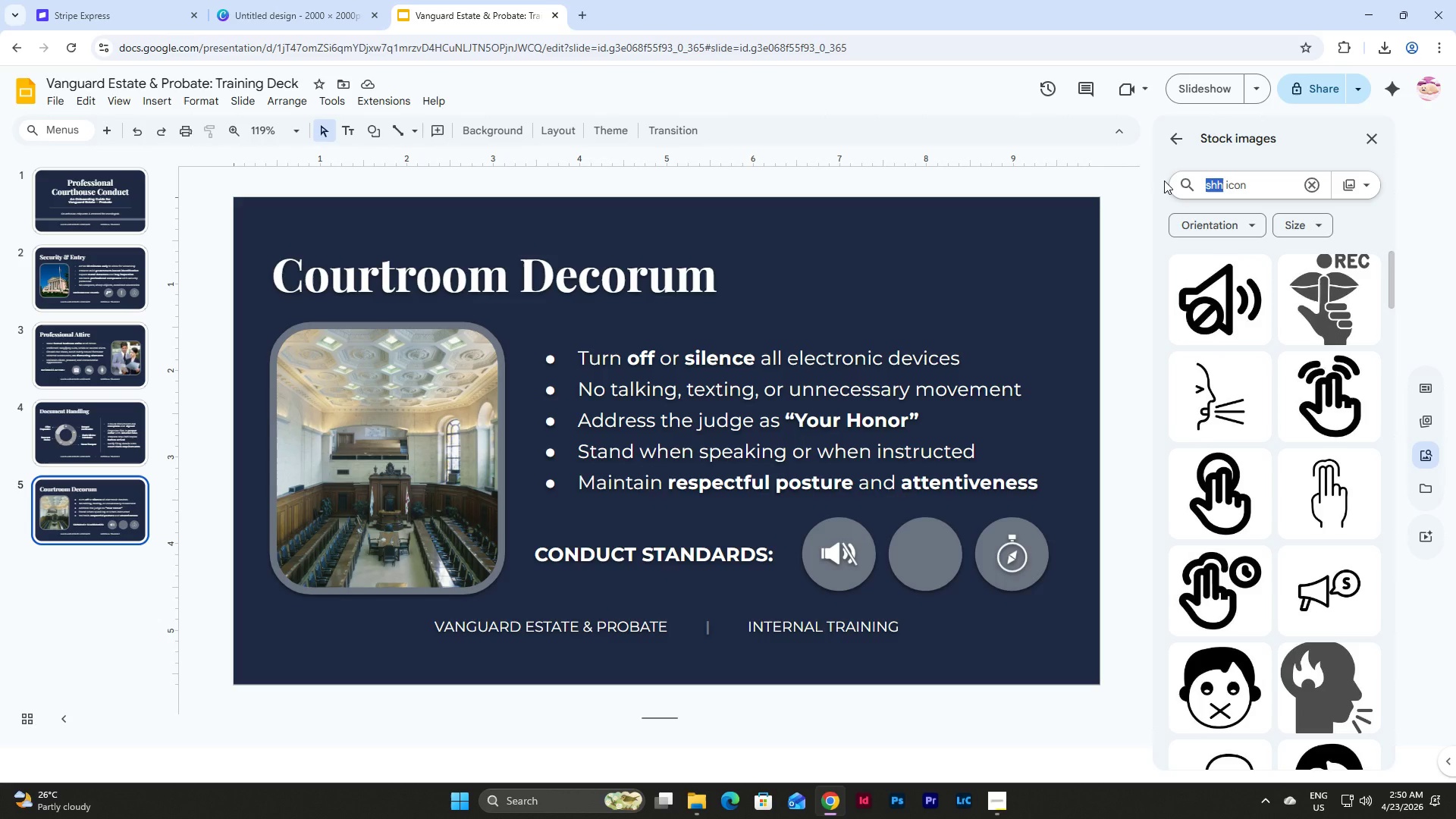 
type(polite)
 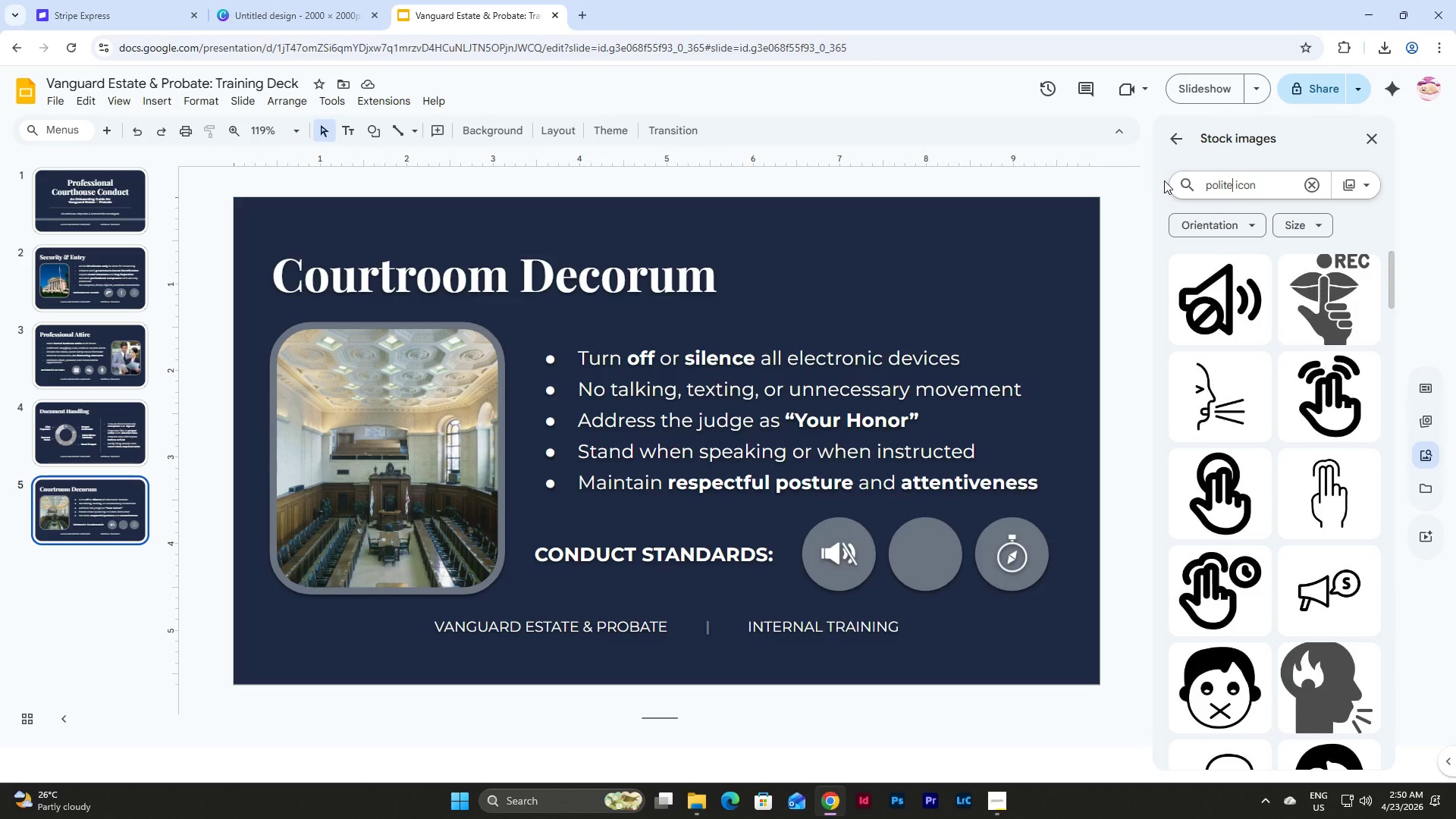 
key(Enter)
 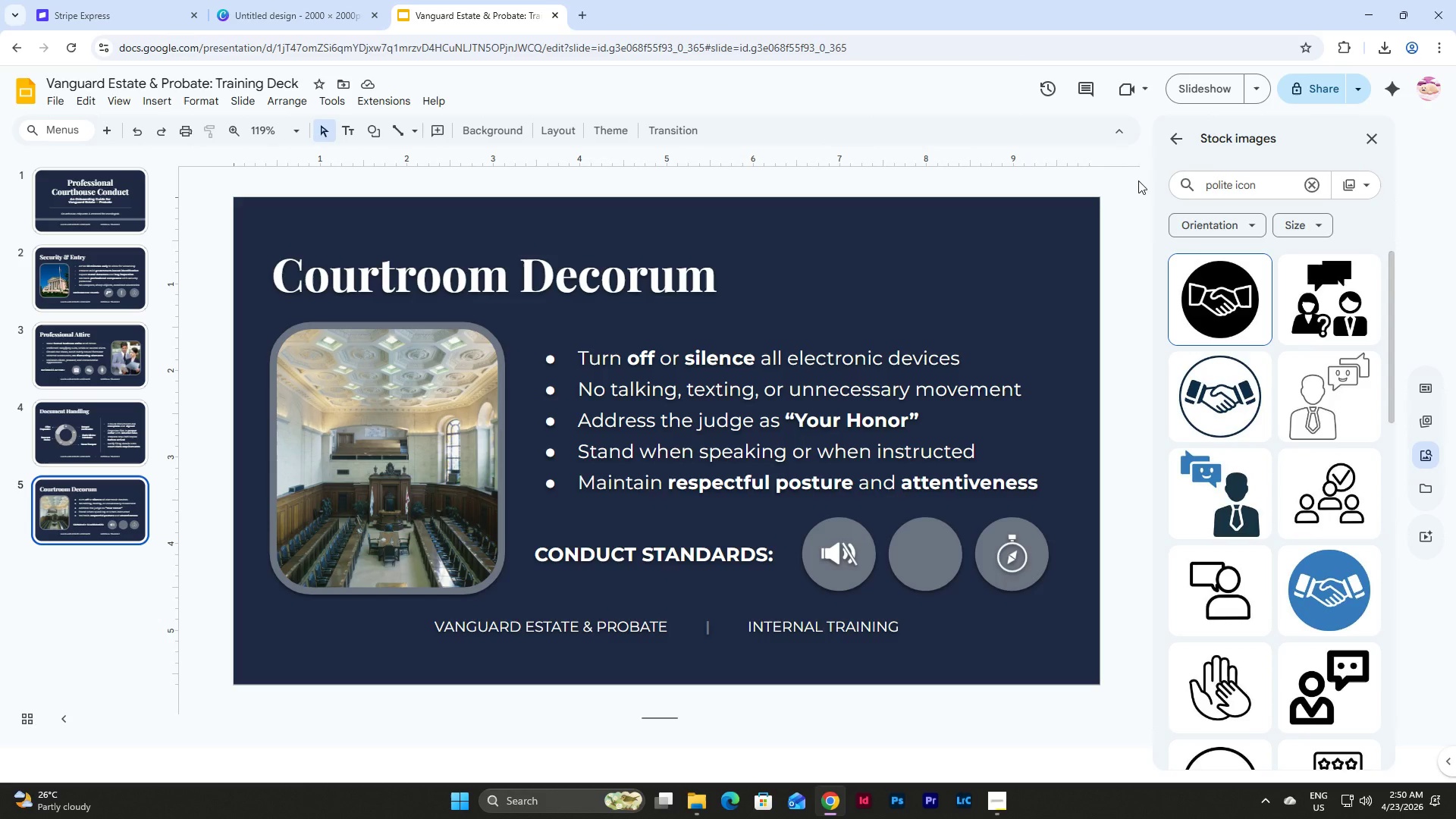 
scroll: coordinate [1274, 356], scroll_direction: down, amount: 10.0
 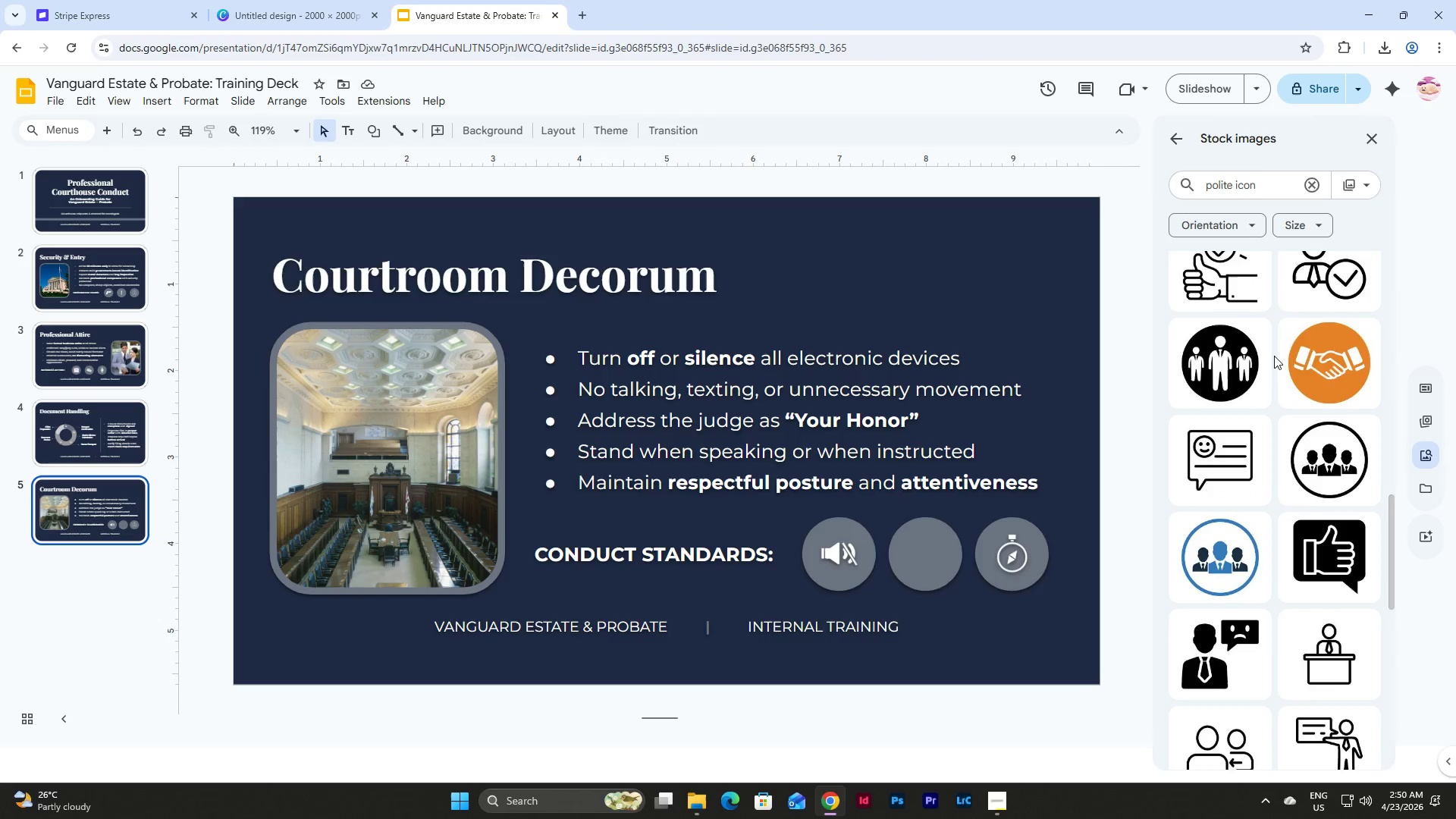 
scroll: coordinate [1274, 356], scroll_direction: up, amount: 4.0
 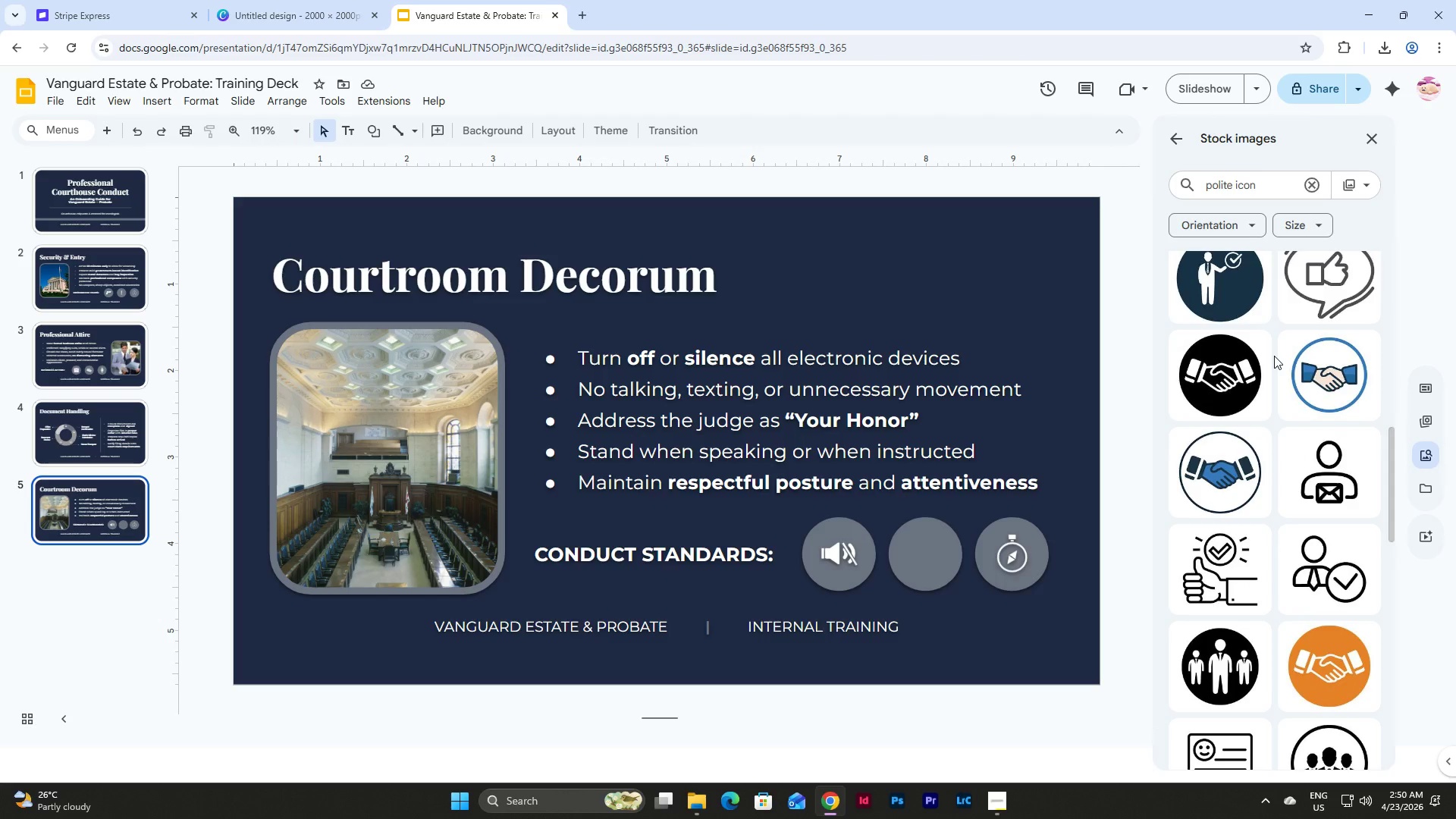 
scroll: coordinate [1274, 356], scroll_direction: down, amount: 28.0
 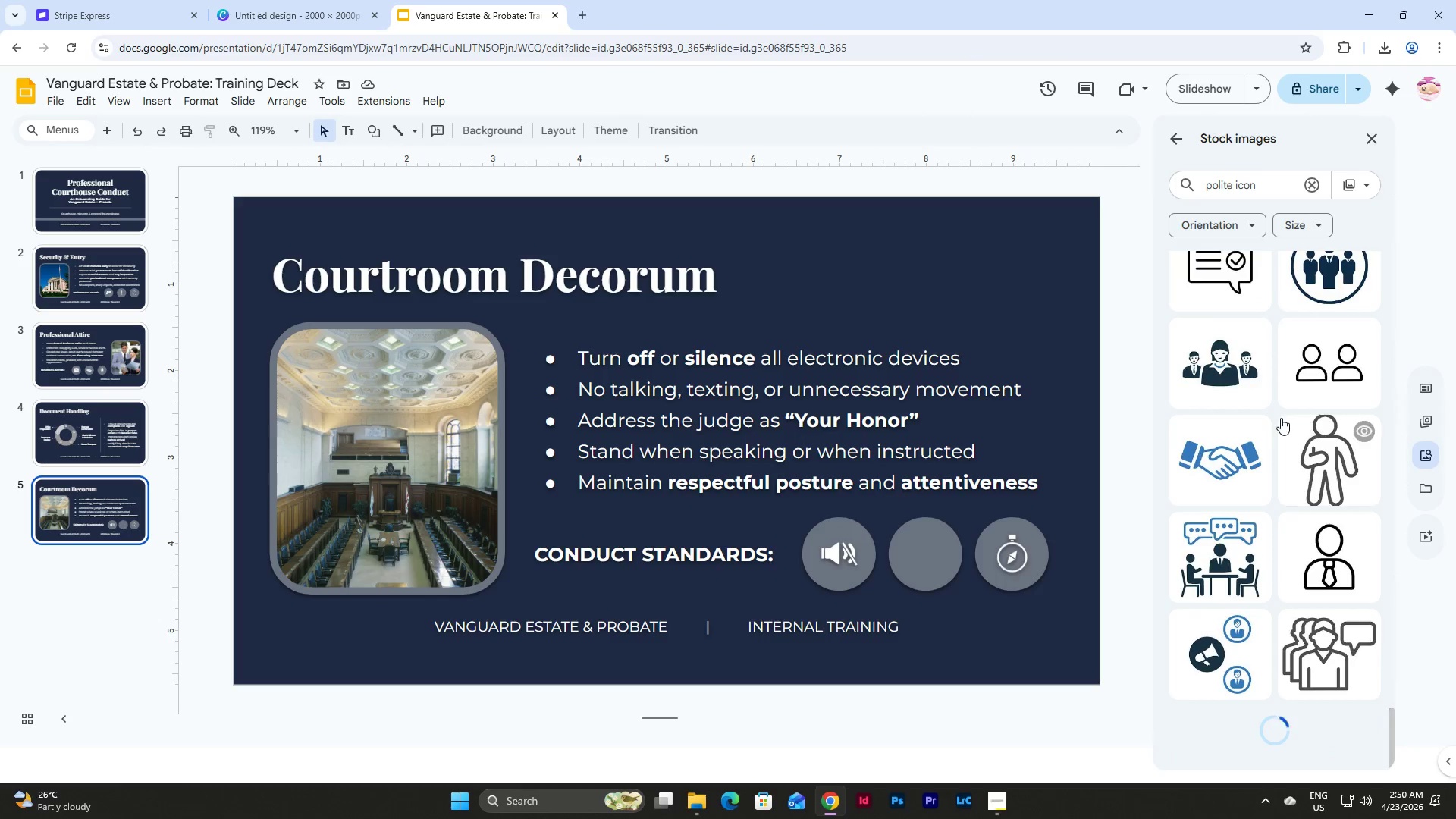 
scroll: coordinate [1282, 396], scroll_direction: up, amount: 37.0
 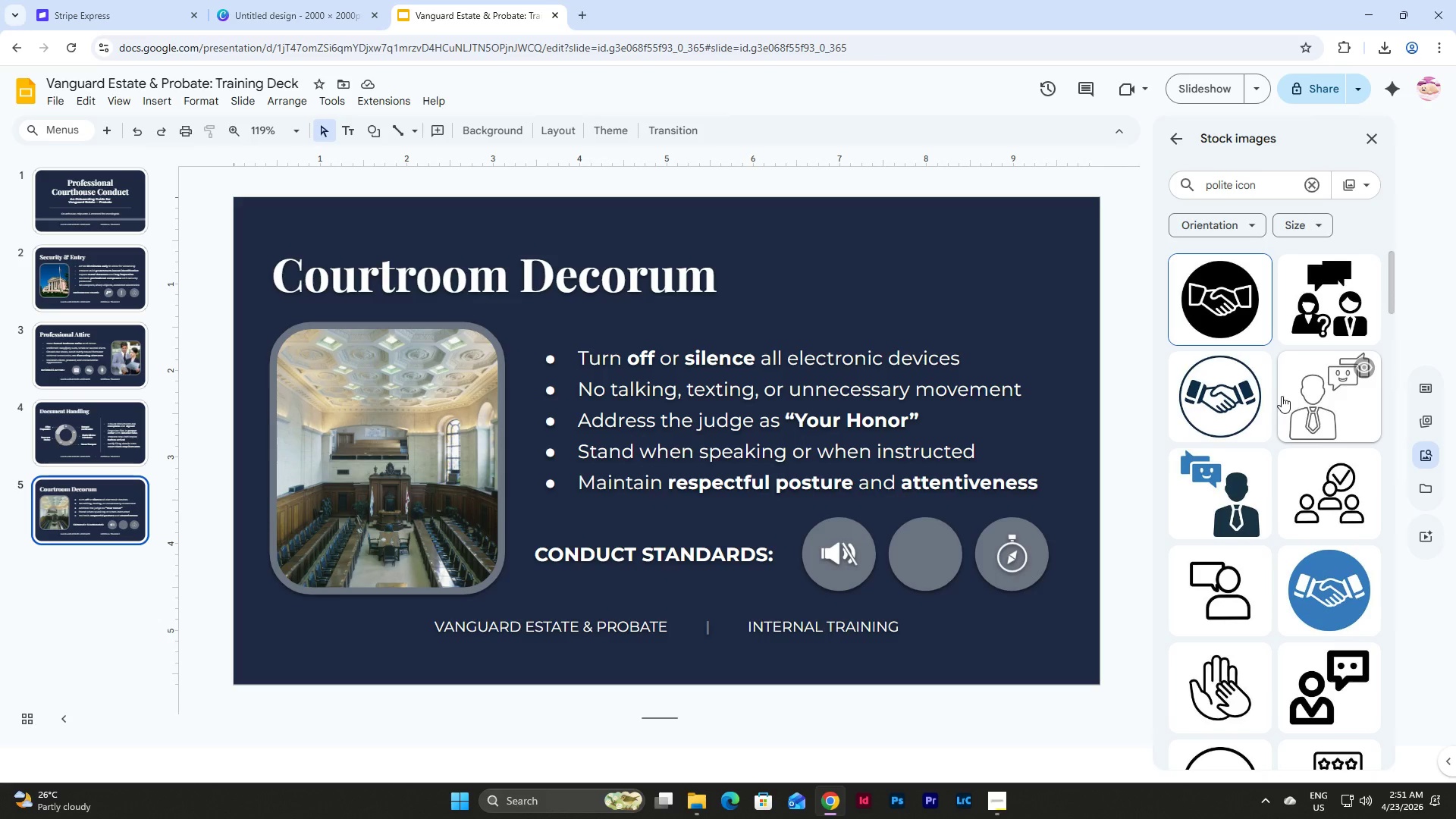 
wait(5.03)
 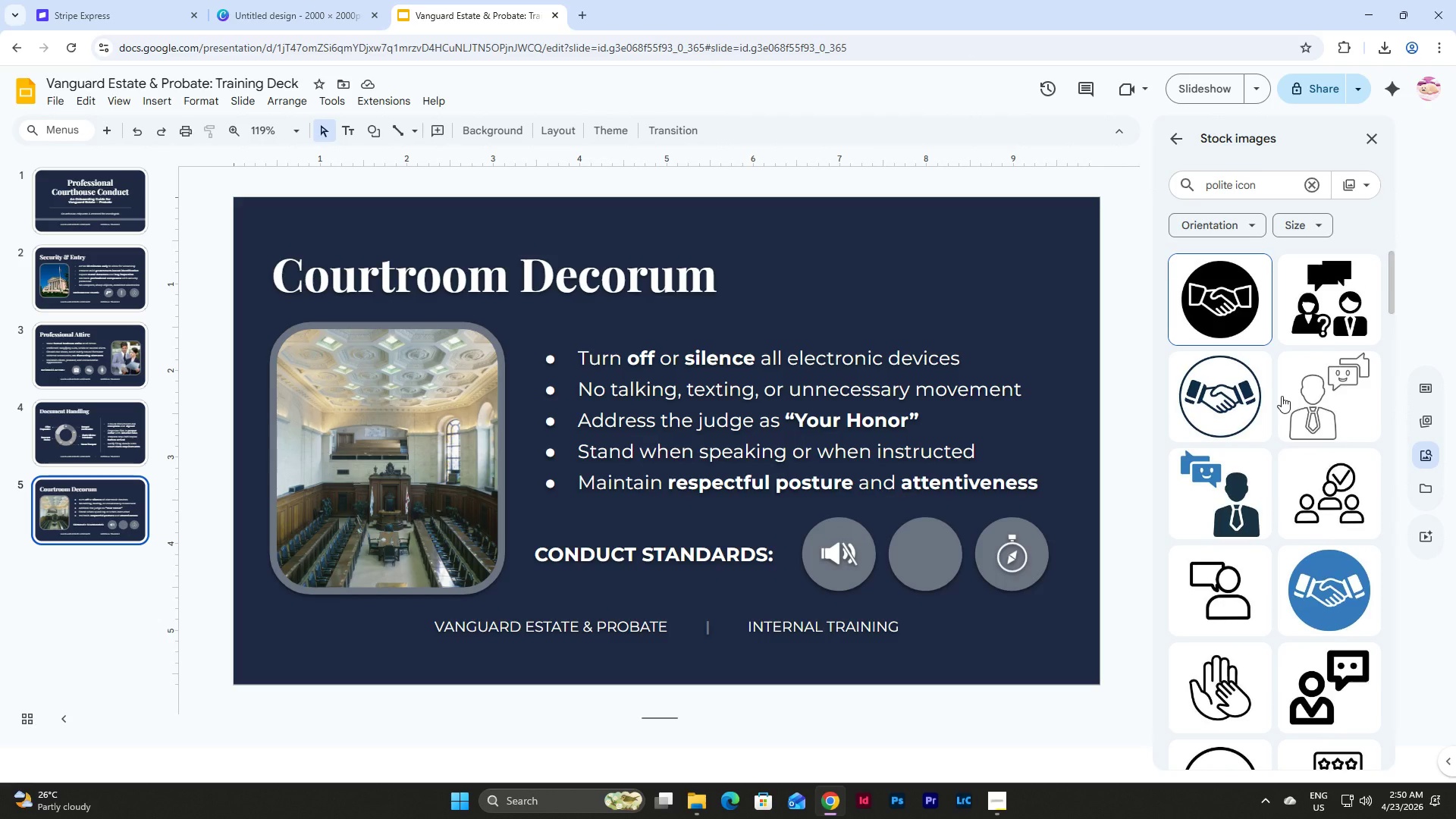 
left_click_drag(start_coordinate=[1231, 185], to_coordinate=[1149, 183])
 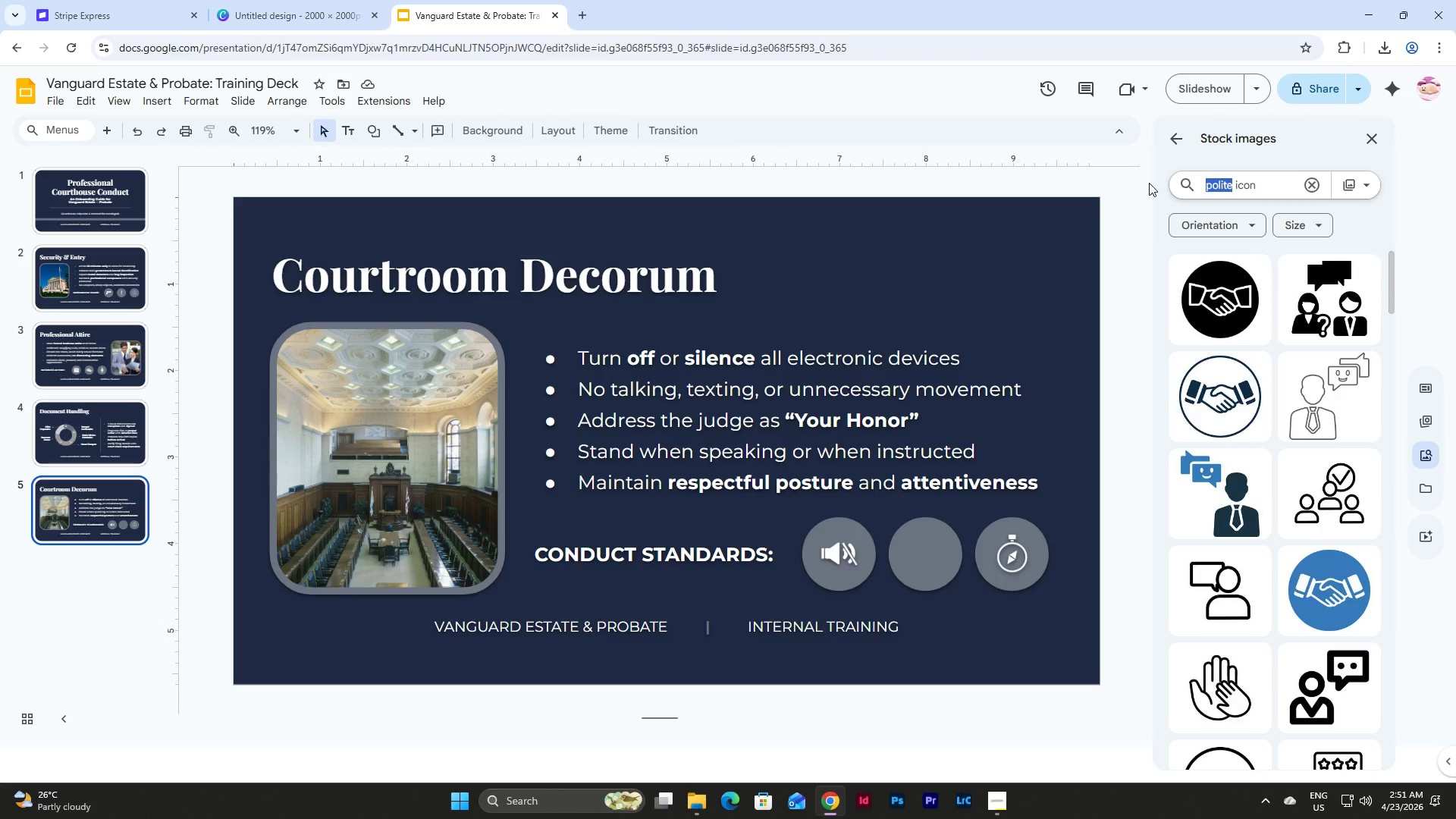 
type(instruc)
key(Backspace)
 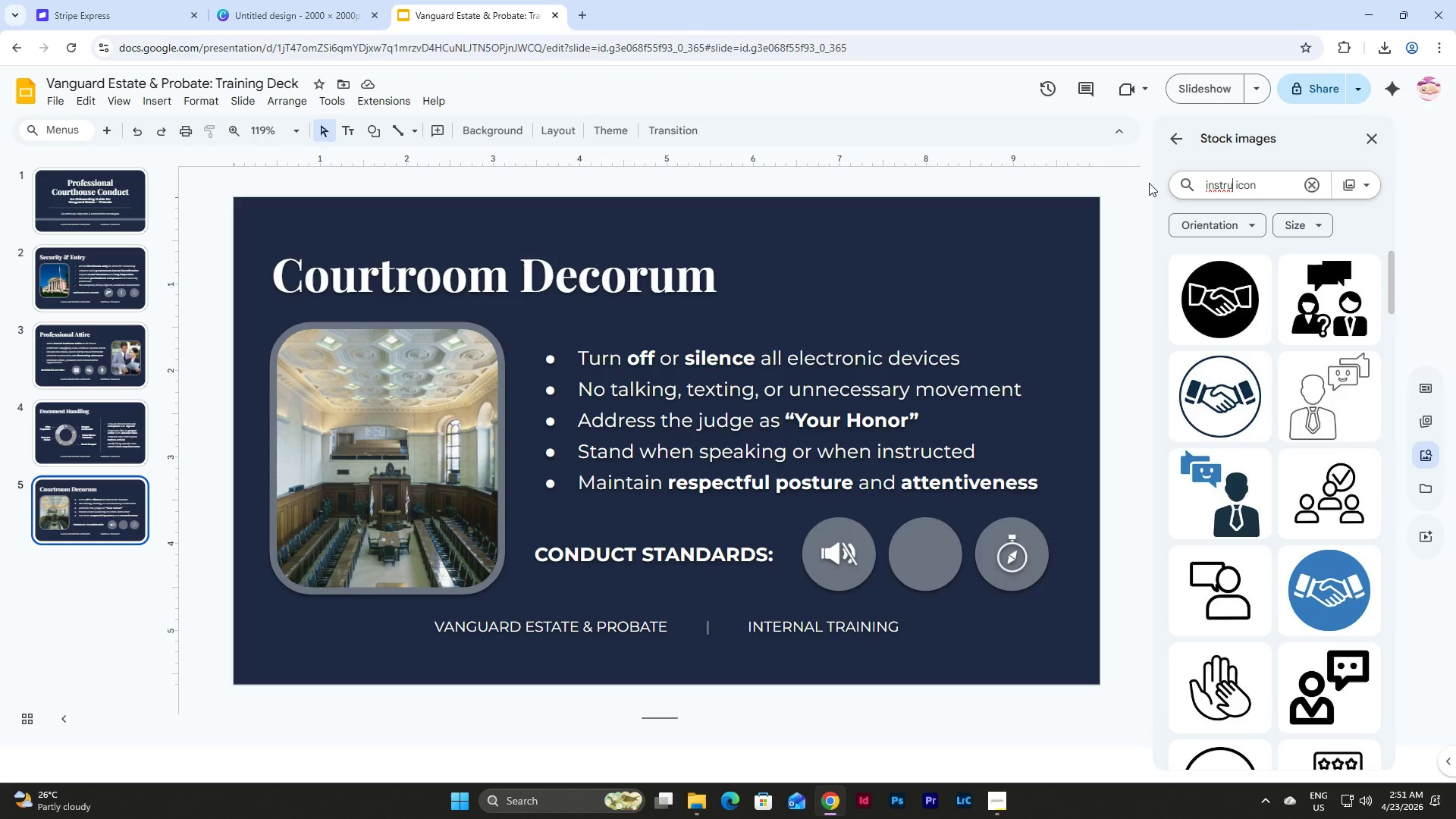 
type(u)
key(Backspace)
type(ctions)
 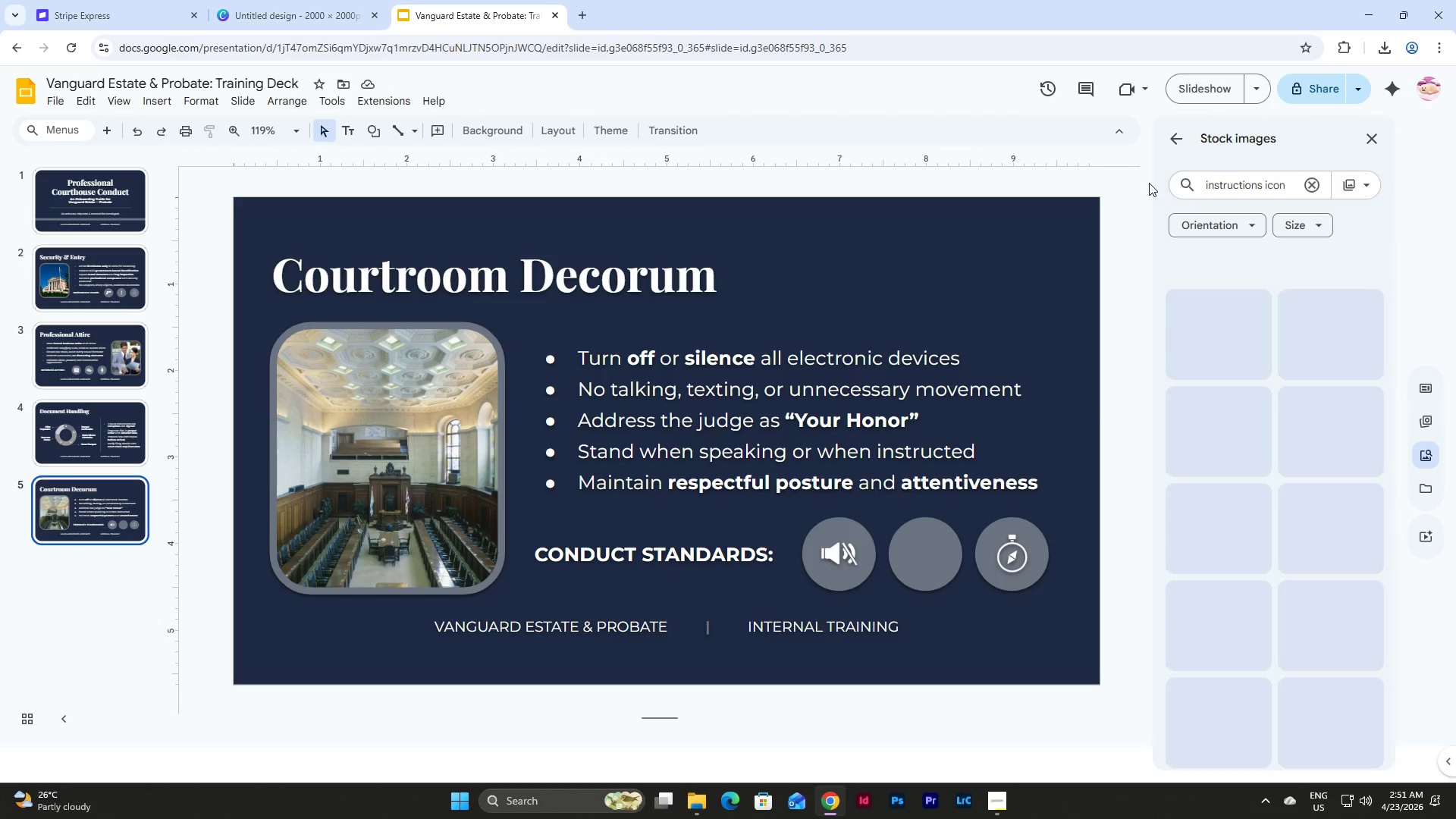 
key(Enter)
 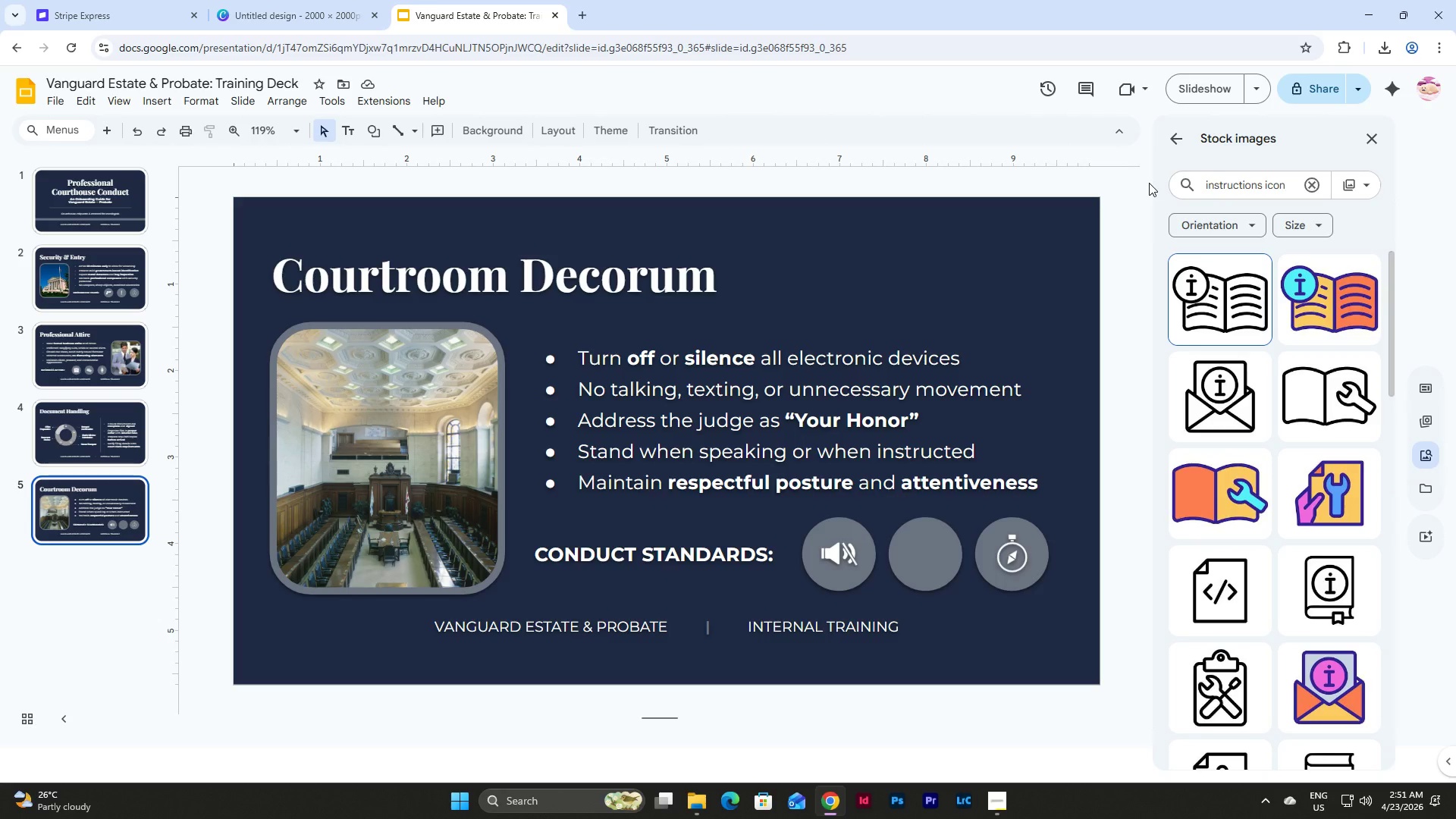 
wait(18.36)
 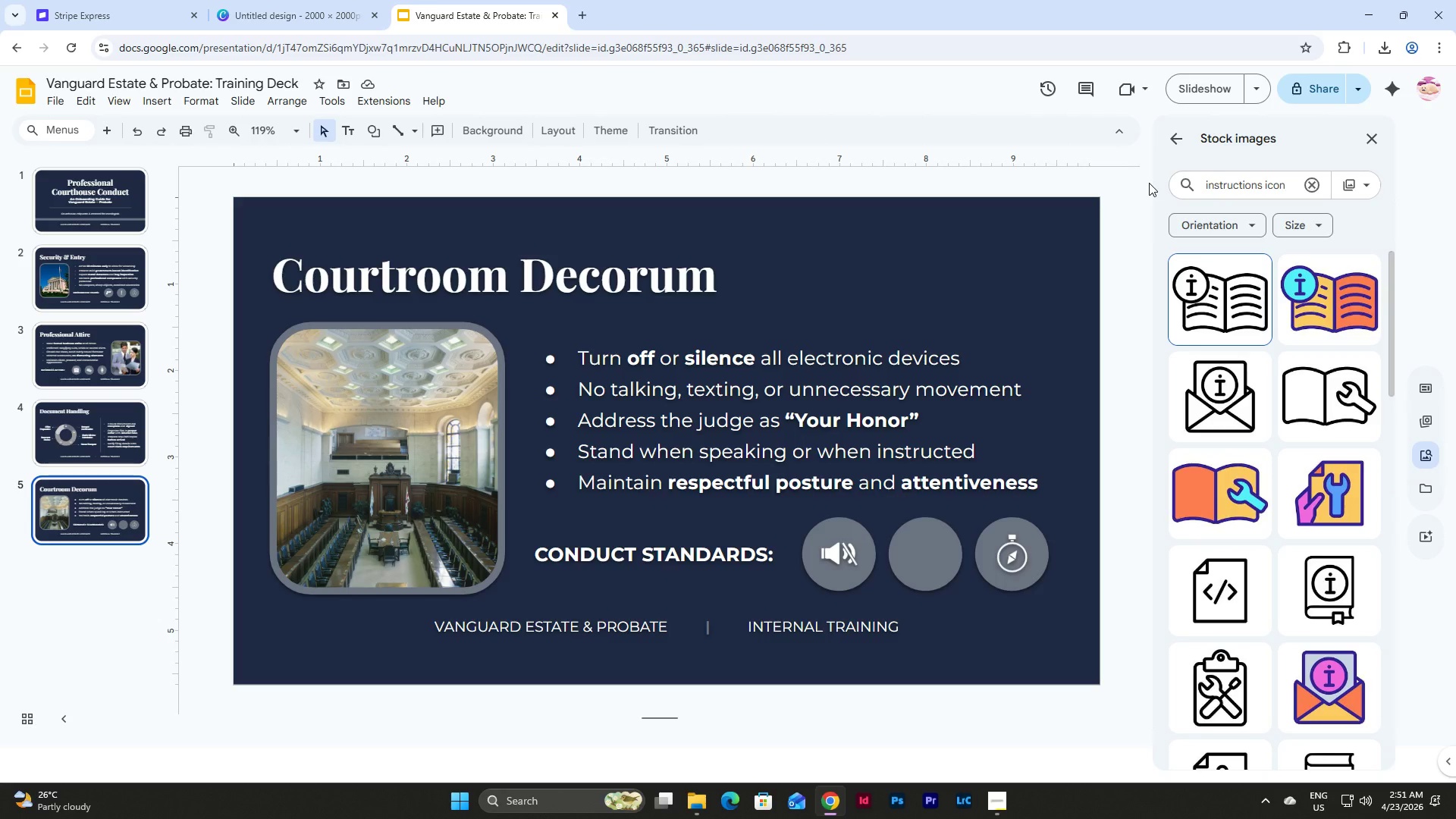 
scroll: coordinate [1326, 353], scroll_direction: down, amount: 19.0
 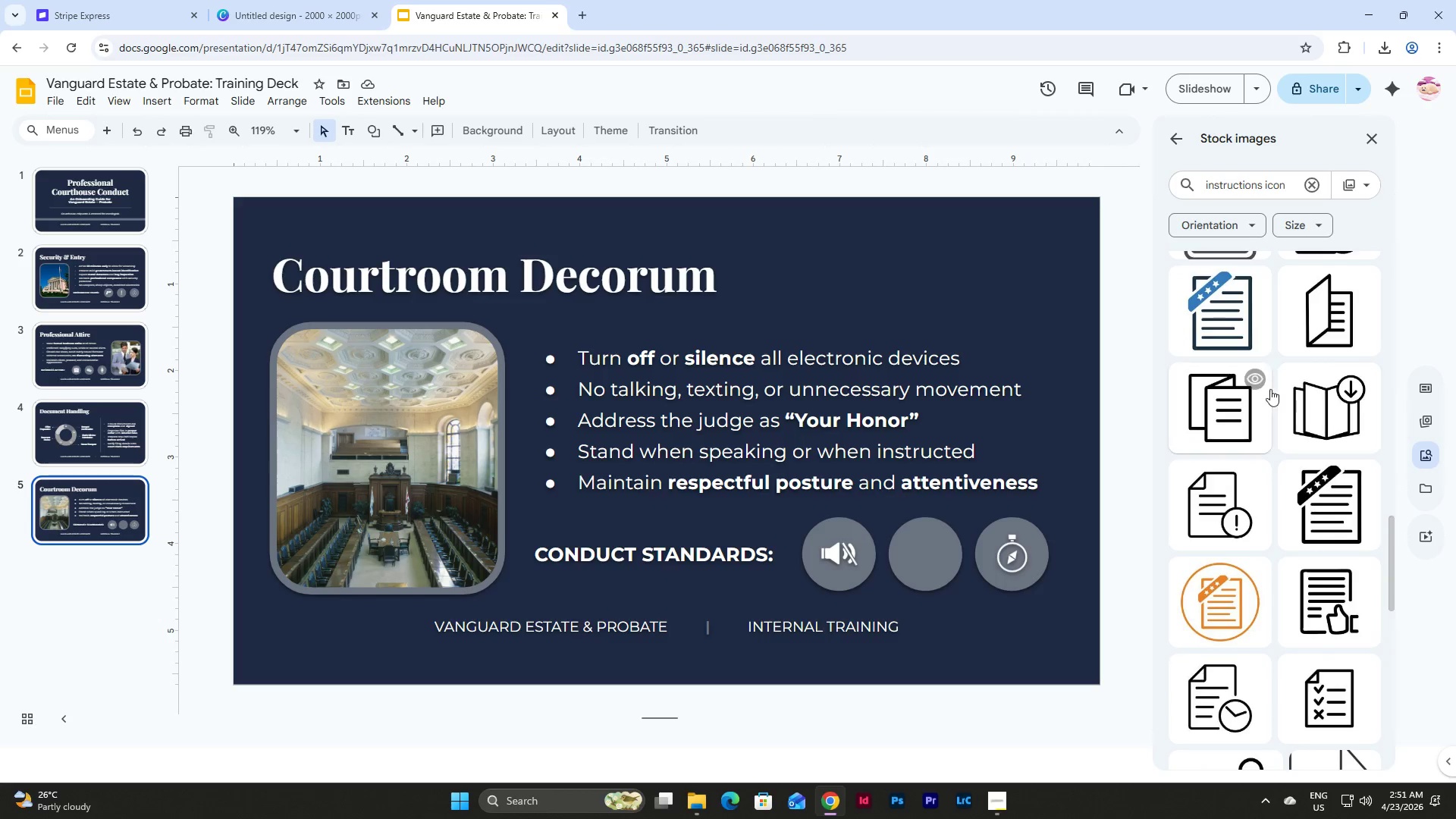 
scroll: coordinate [1270, 389], scroll_direction: up, amount: 4.0
 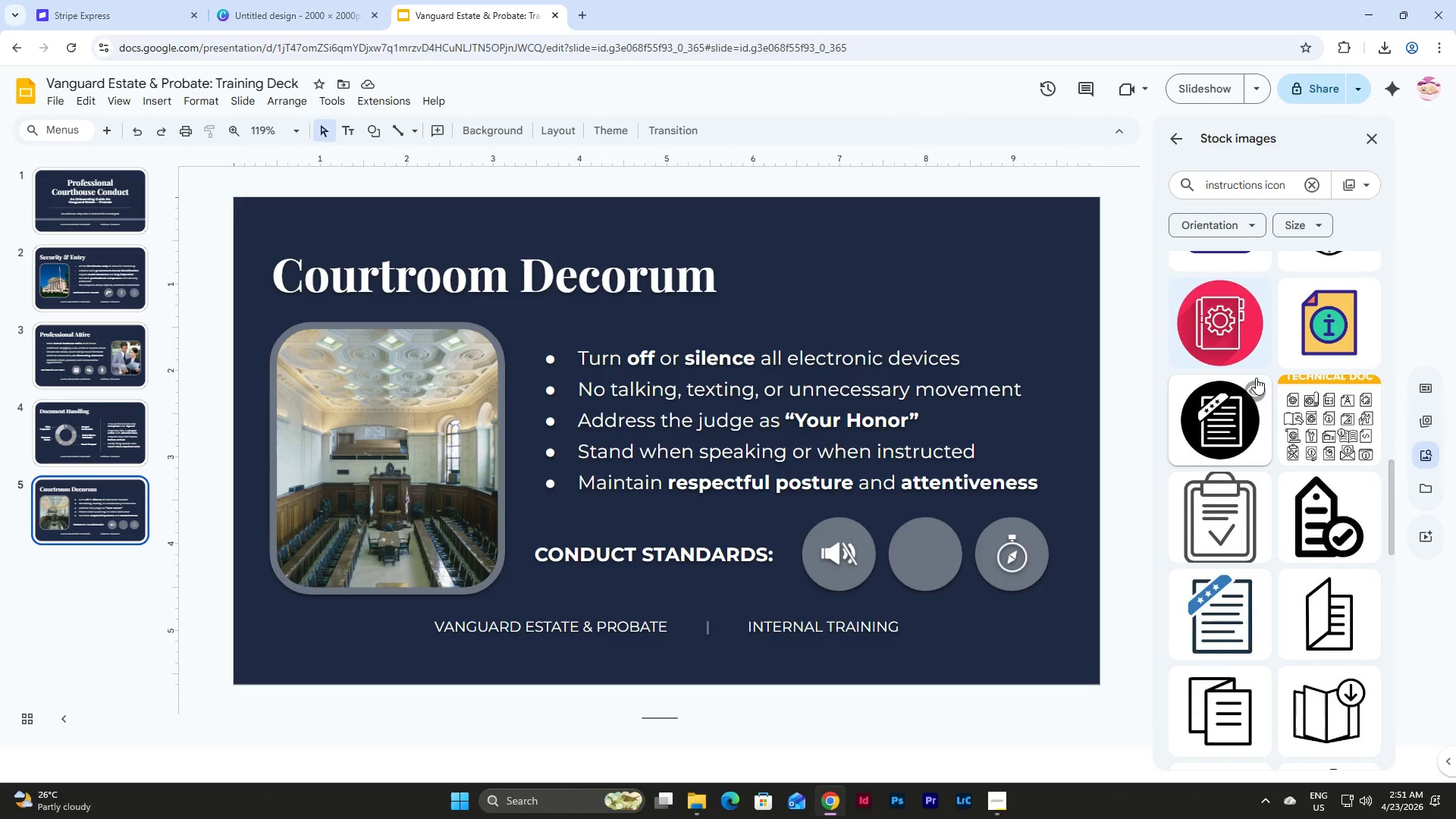 
scroll: coordinate [1256, 378], scroll_direction: down, amount: 16.0
 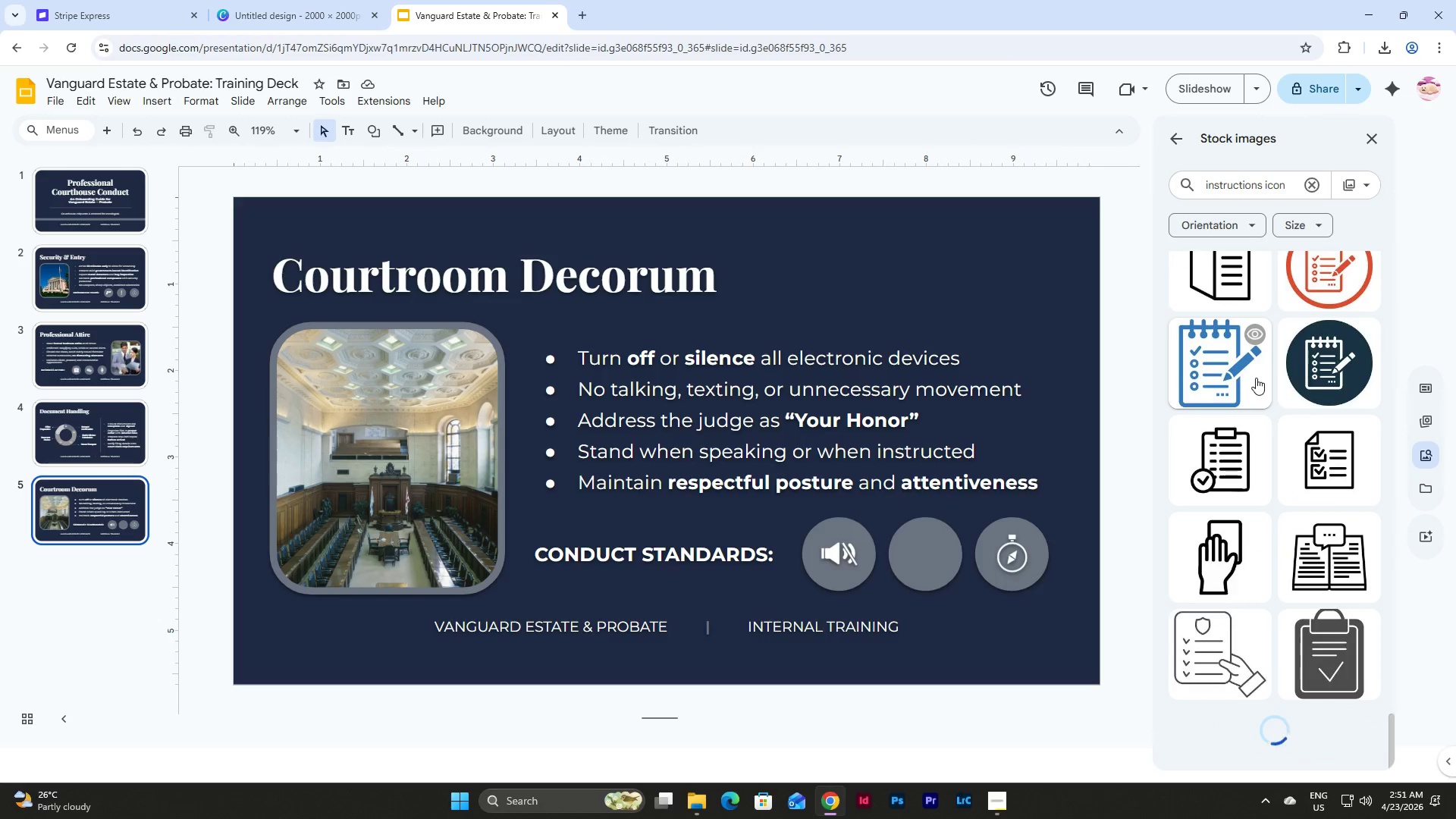 
left_click_drag(start_coordinate=[1261, 188], to_coordinate=[1172, 177])
 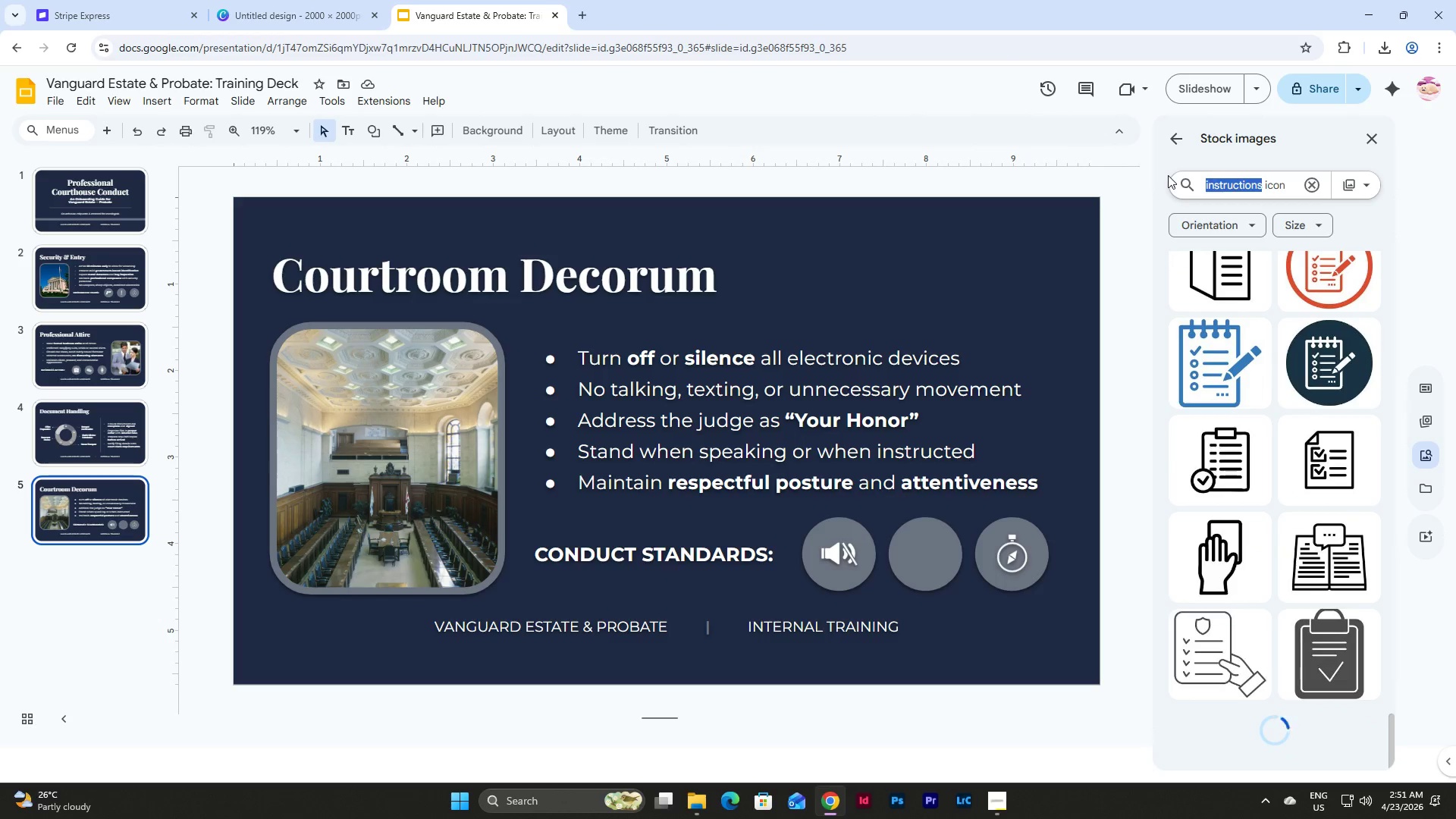 
type(list)
 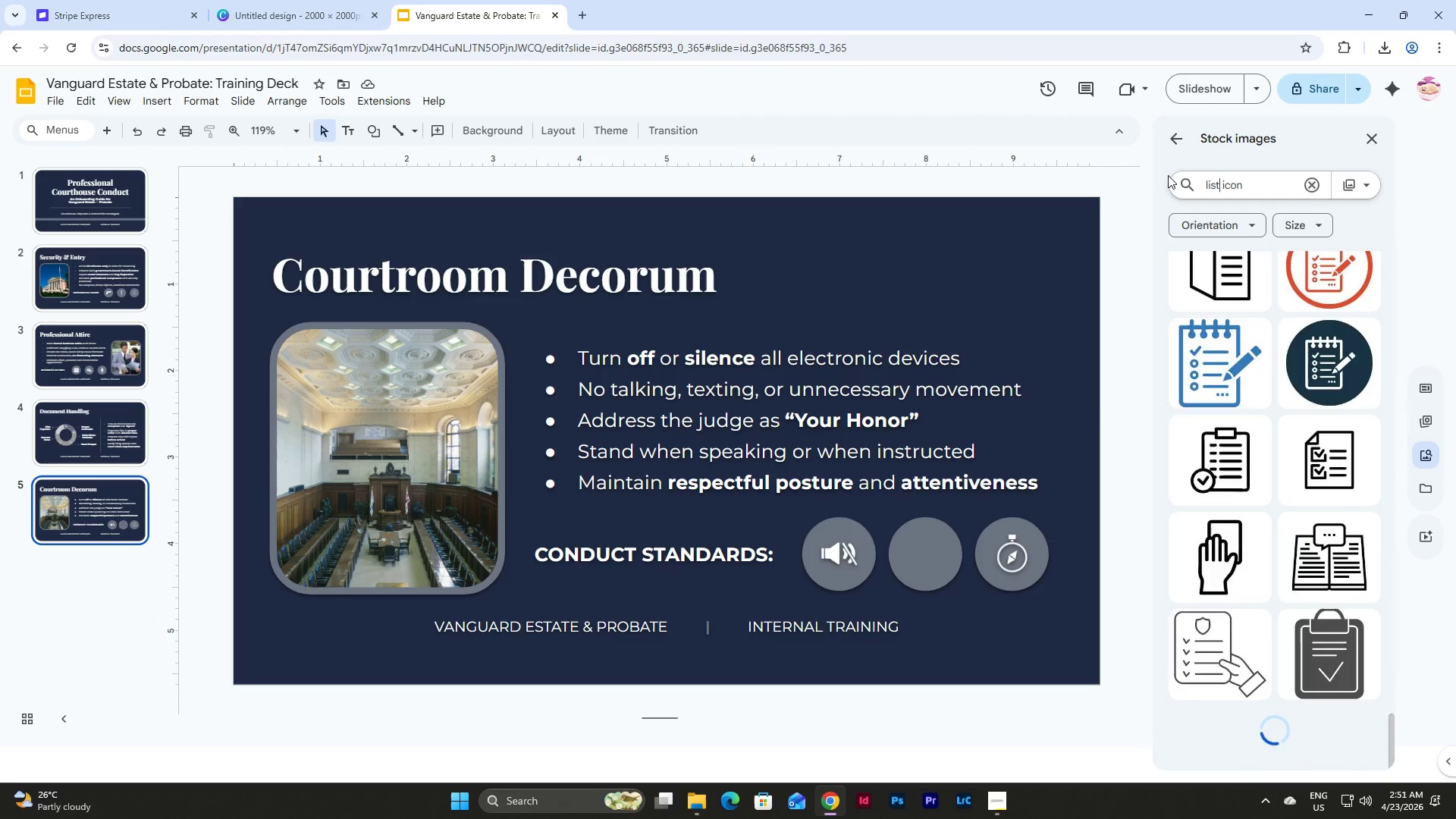 
key(Enter)
 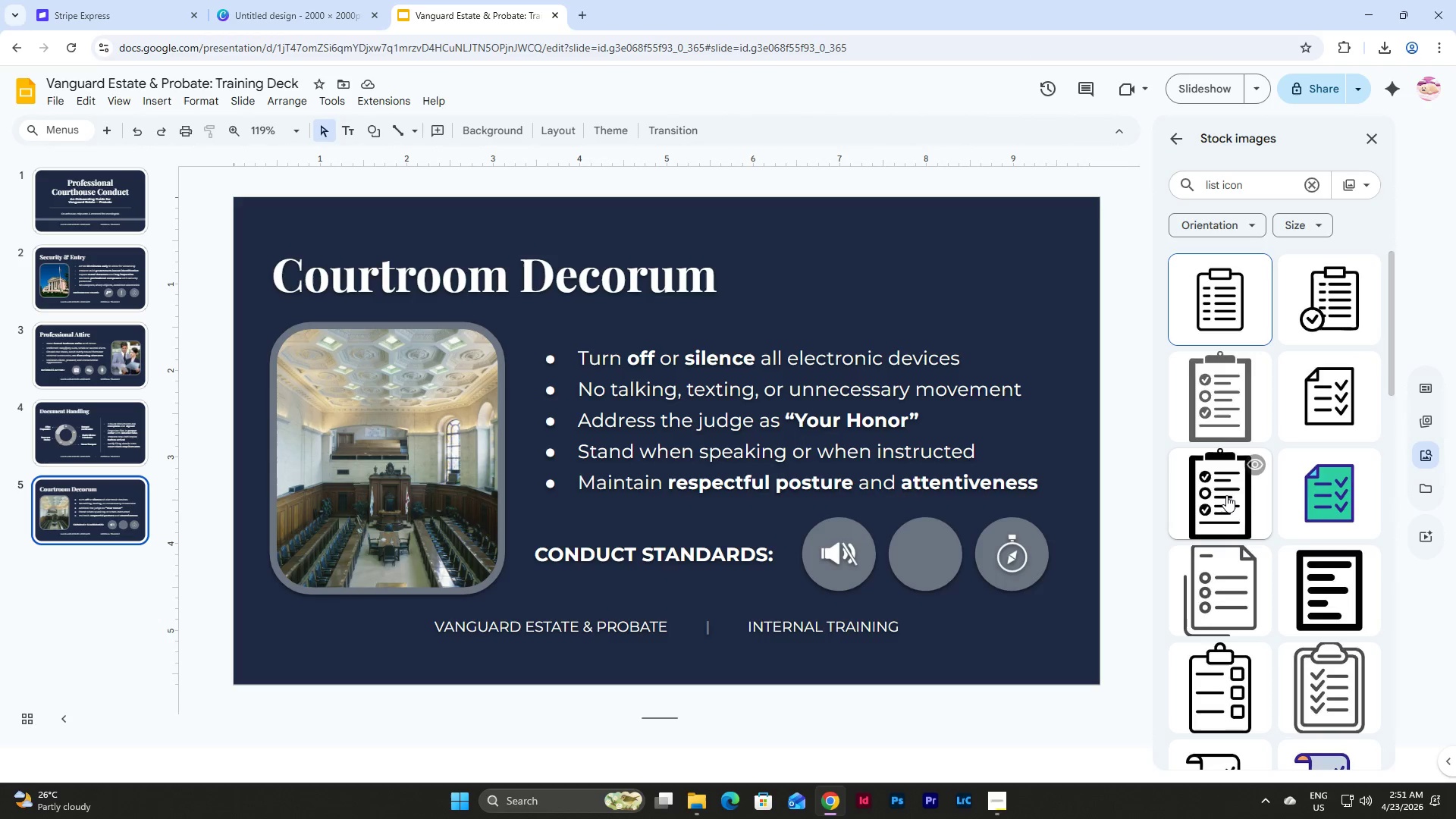 
left_click([1226, 497])
 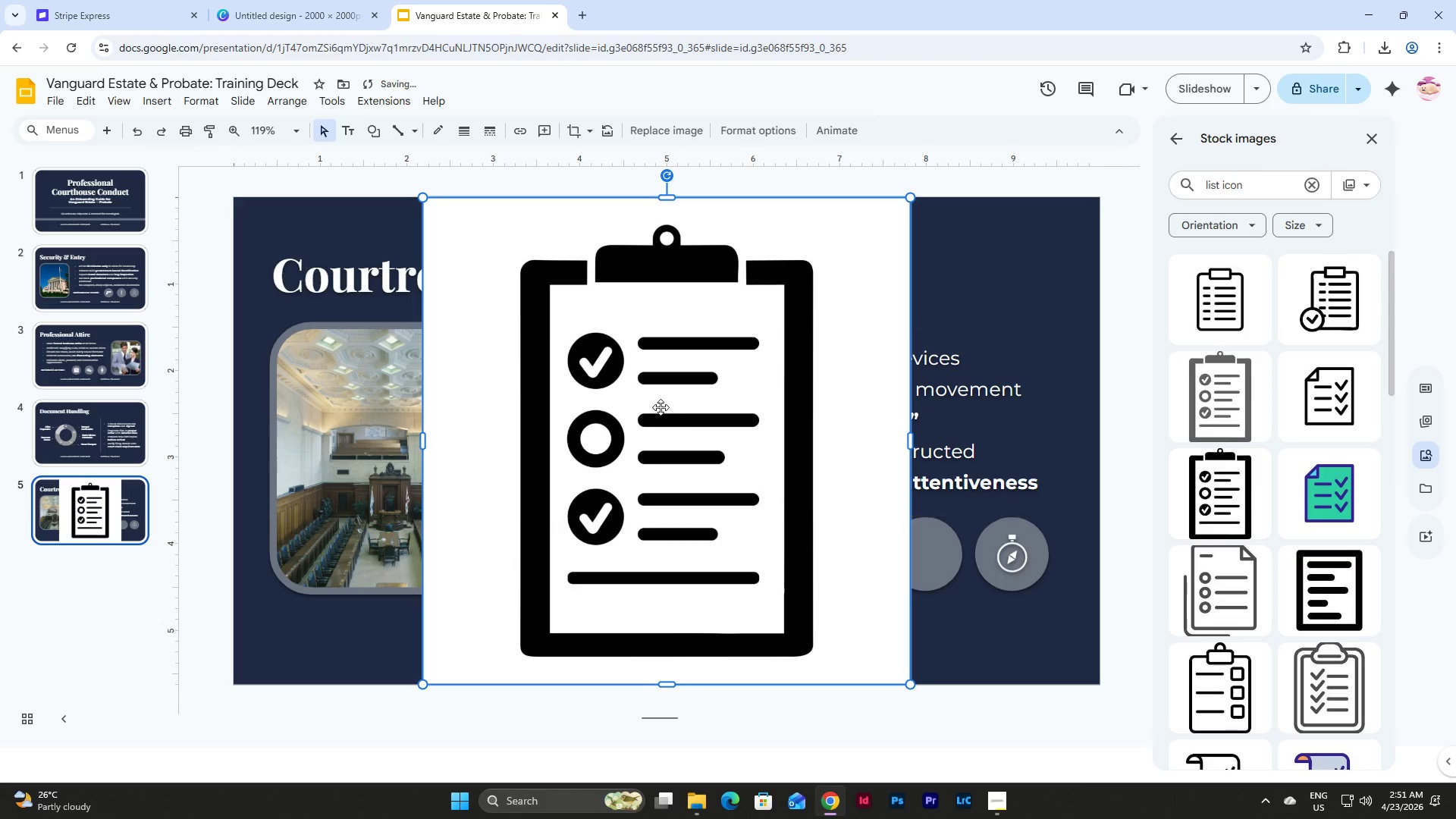 
left_click_drag(start_coordinate=[661, 403], to_coordinate=[983, 425])
 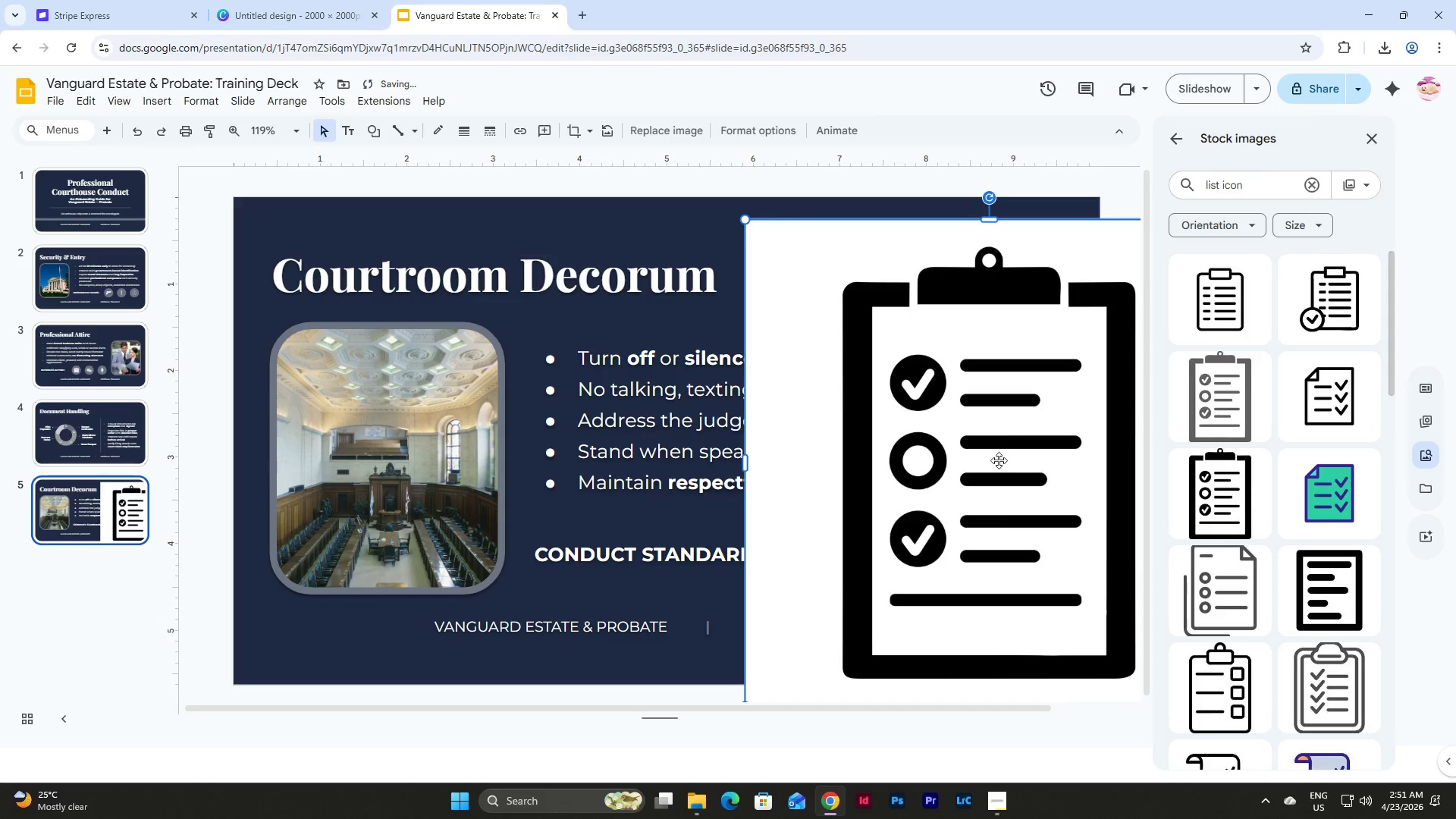 
left_click_drag(start_coordinate=[996, 460], to_coordinate=[585, 403])
 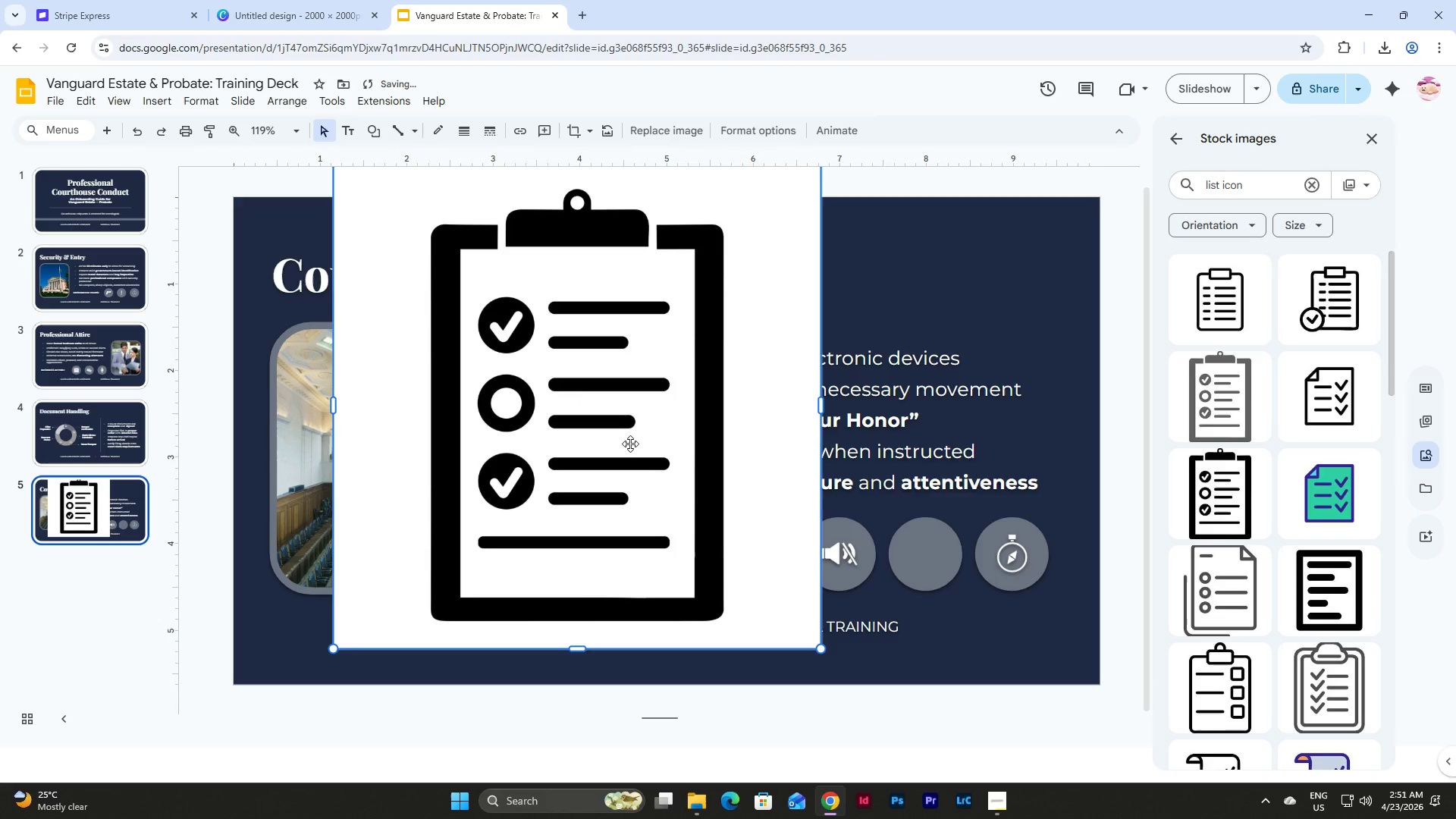 
left_click_drag(start_coordinate=[634, 441], to_coordinate=[557, 449])
 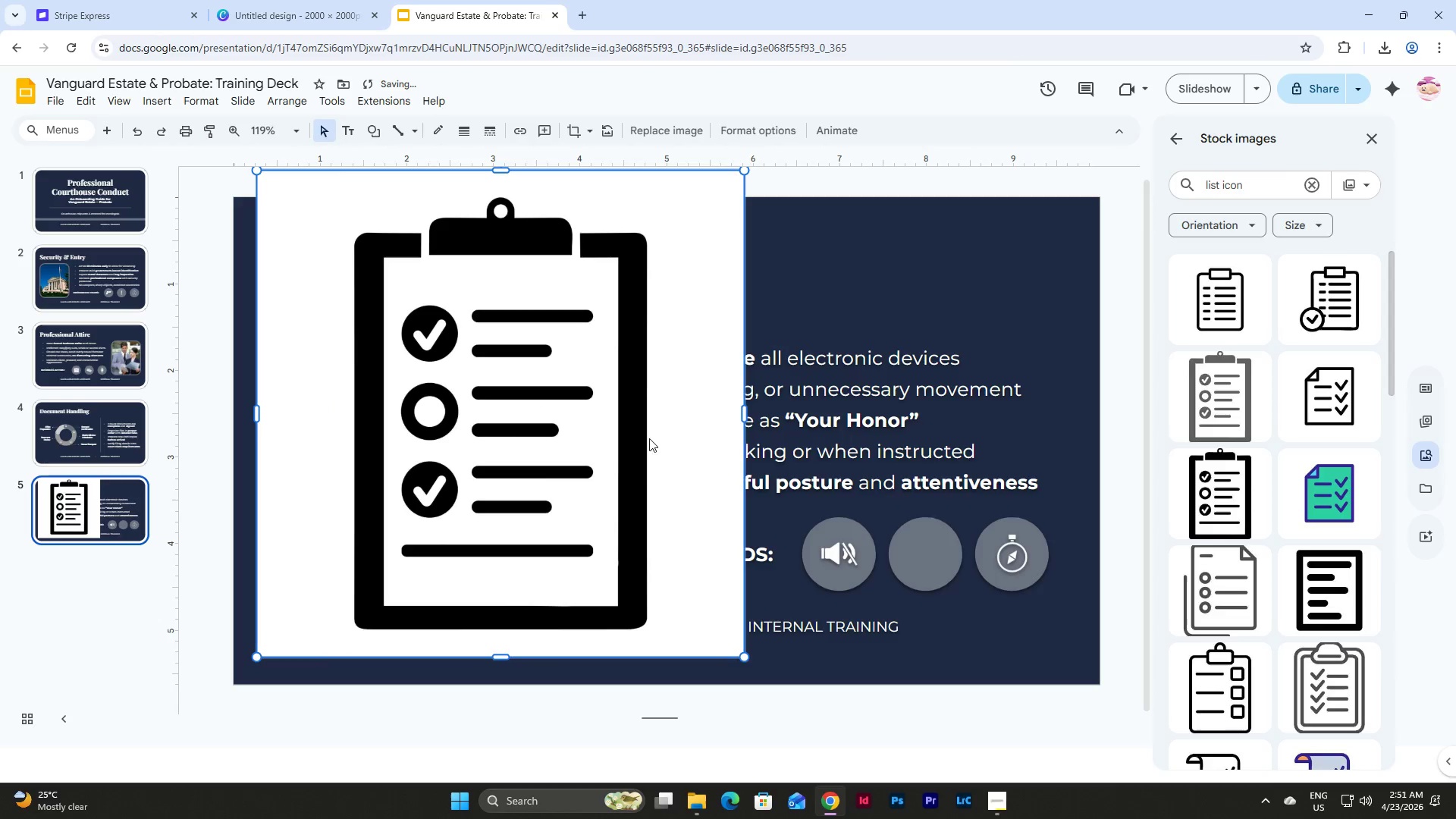 
scroll: coordinate [1229, 521], scroll_direction: down, amount: 5.0
 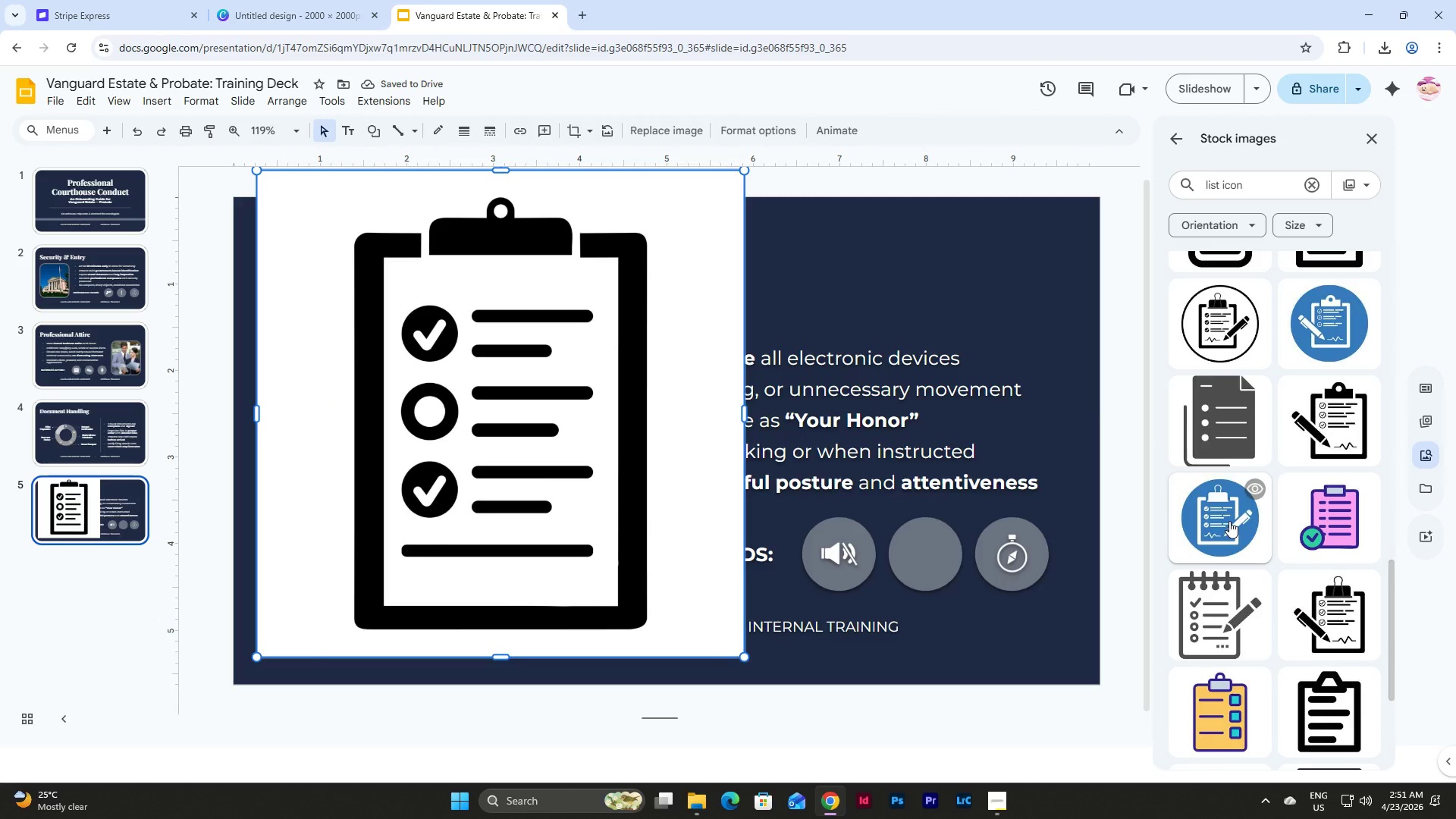 
scroll: coordinate [1229, 521], scroll_direction: up, amount: 3.0
 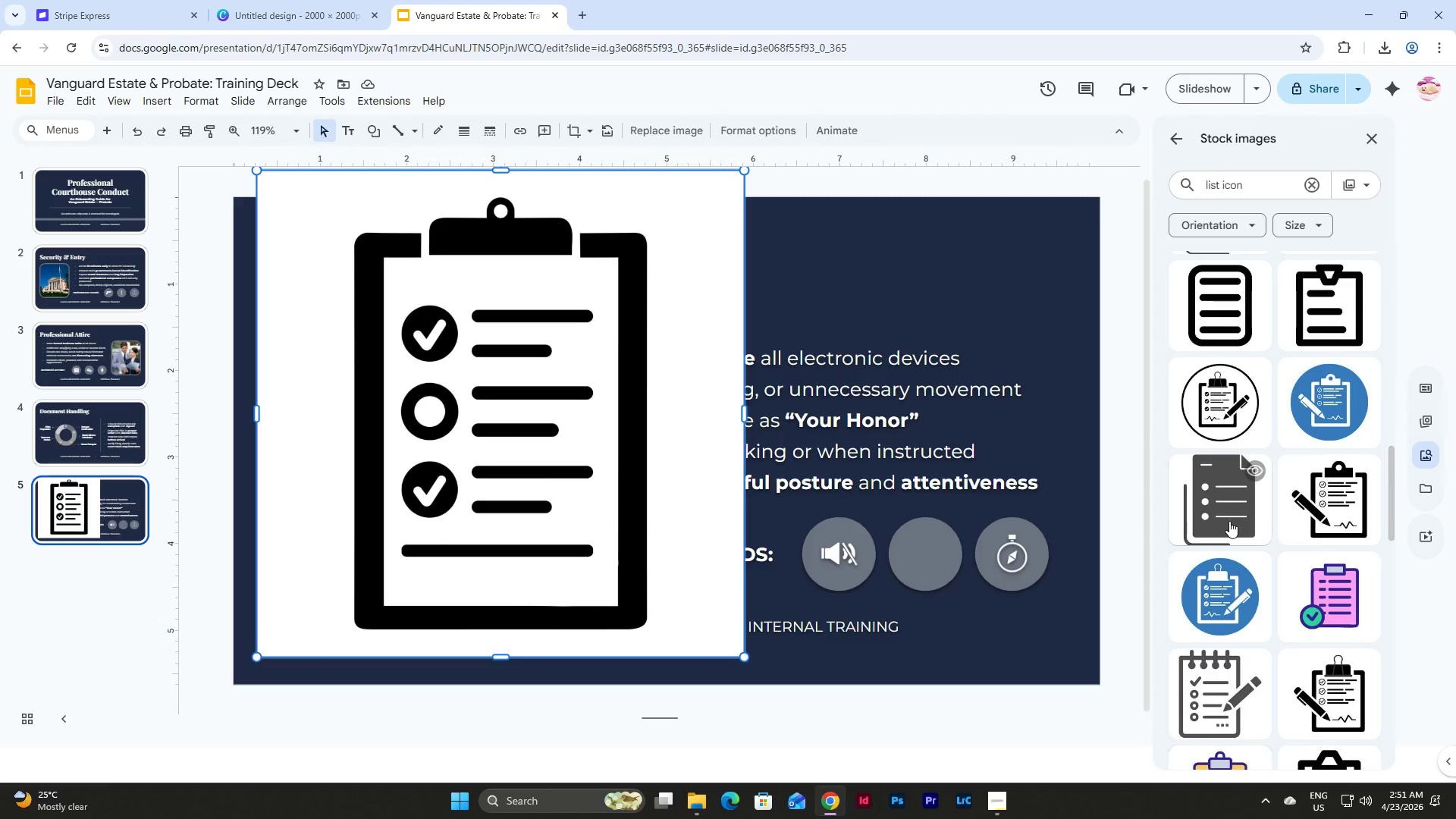 
scroll: coordinate [1229, 521], scroll_direction: down, amount: 5.0
 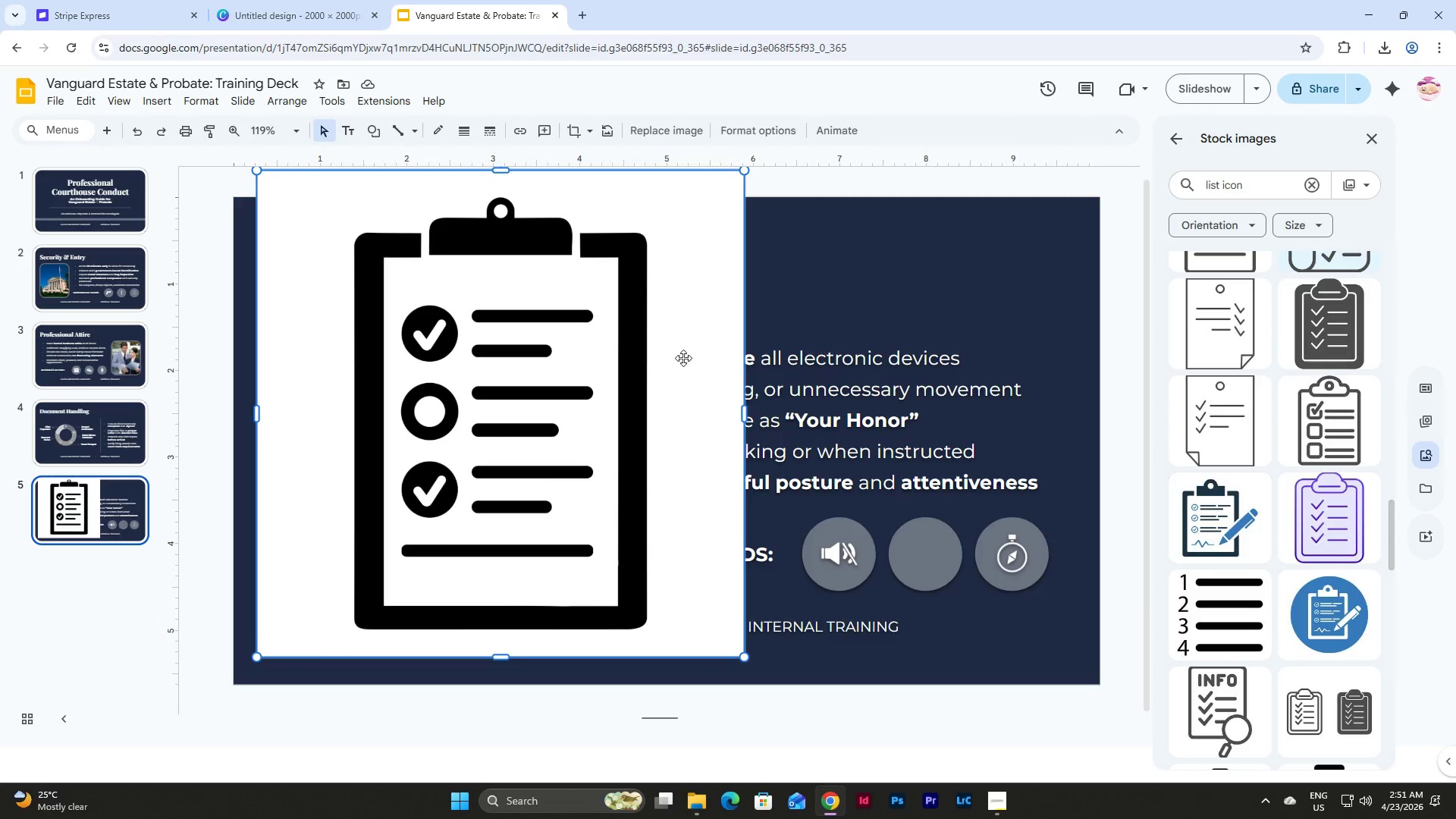 
left_click([582, 350])
 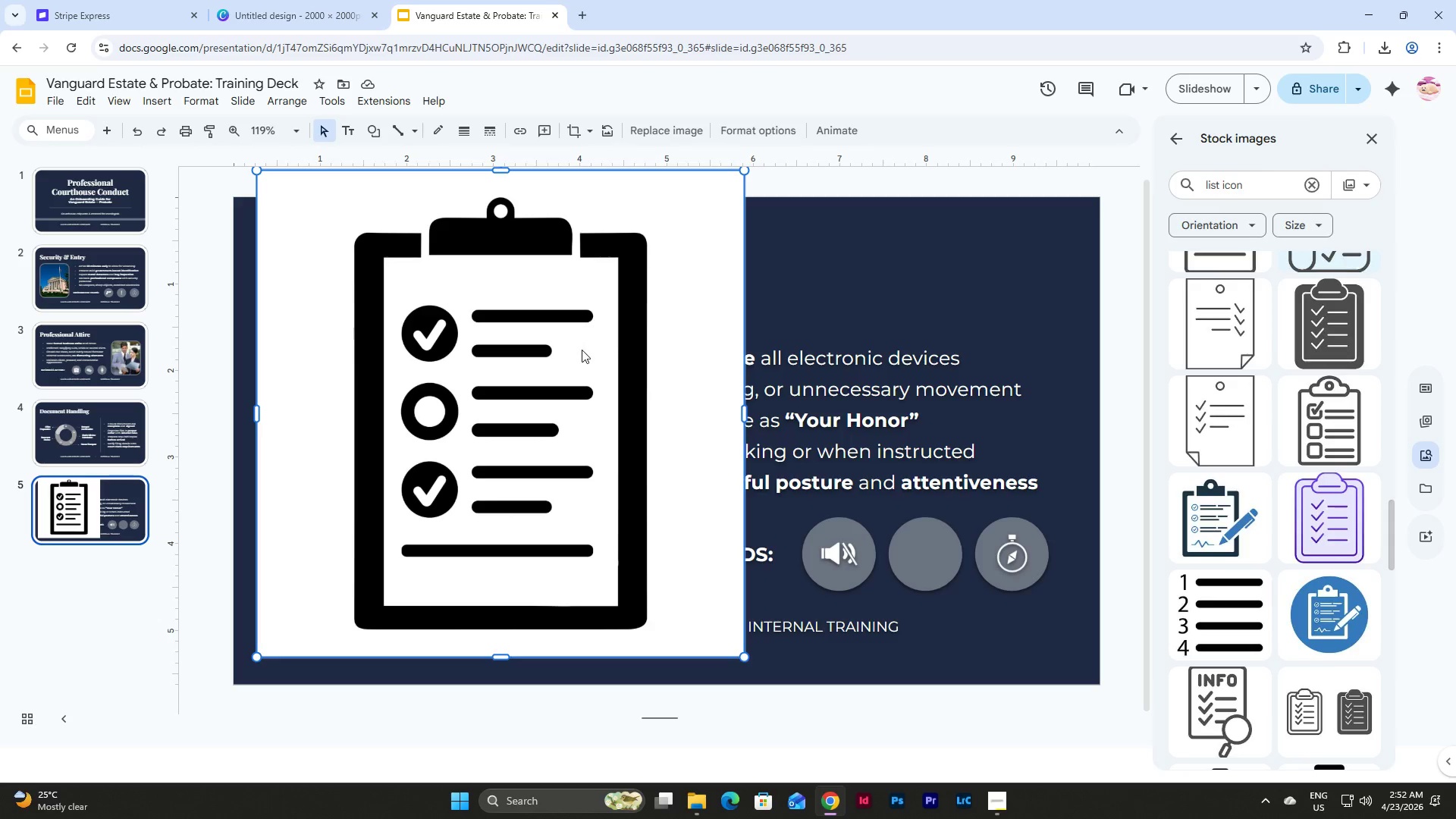 
key(Backspace)
 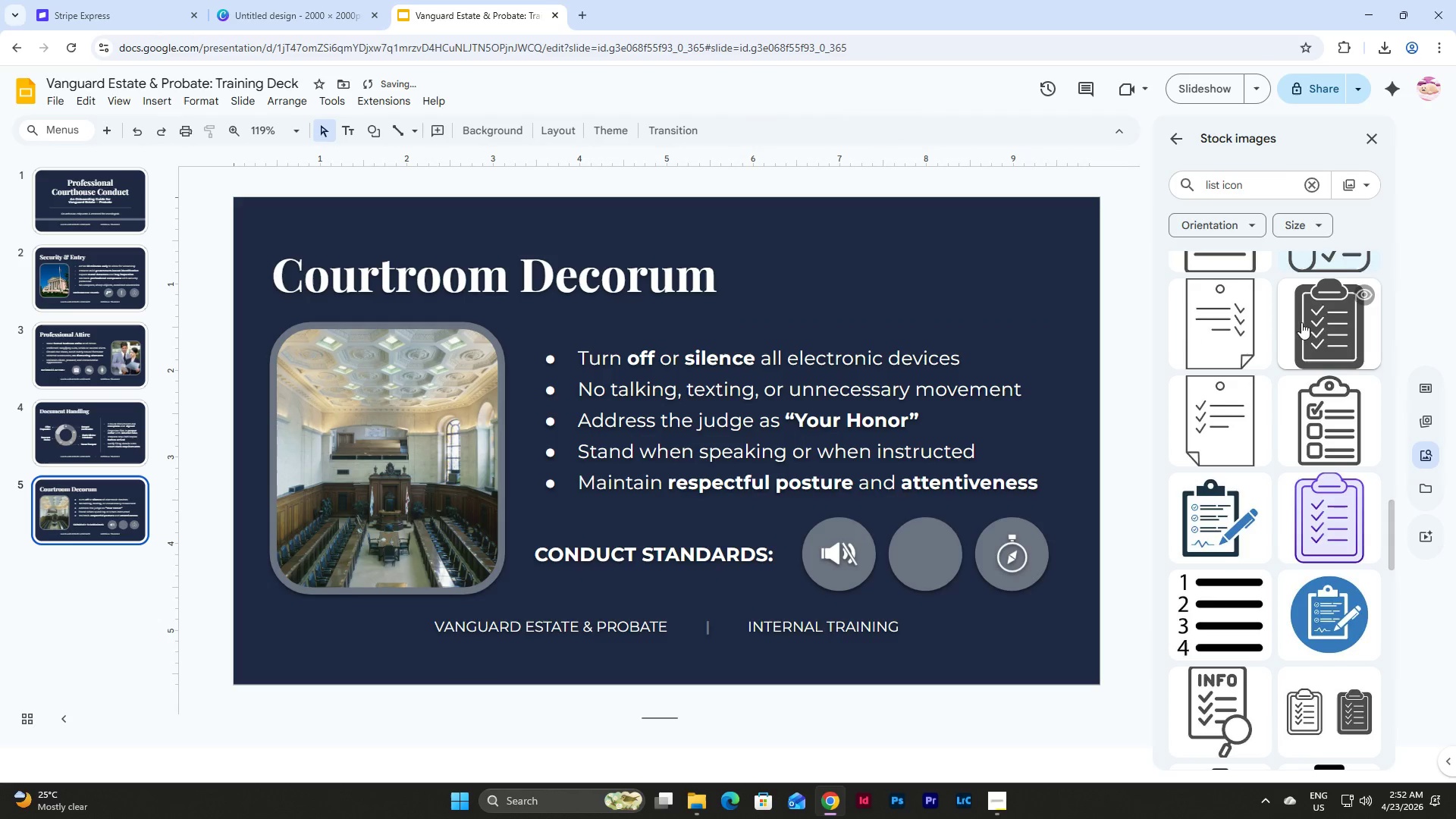 
left_click([1313, 323])
 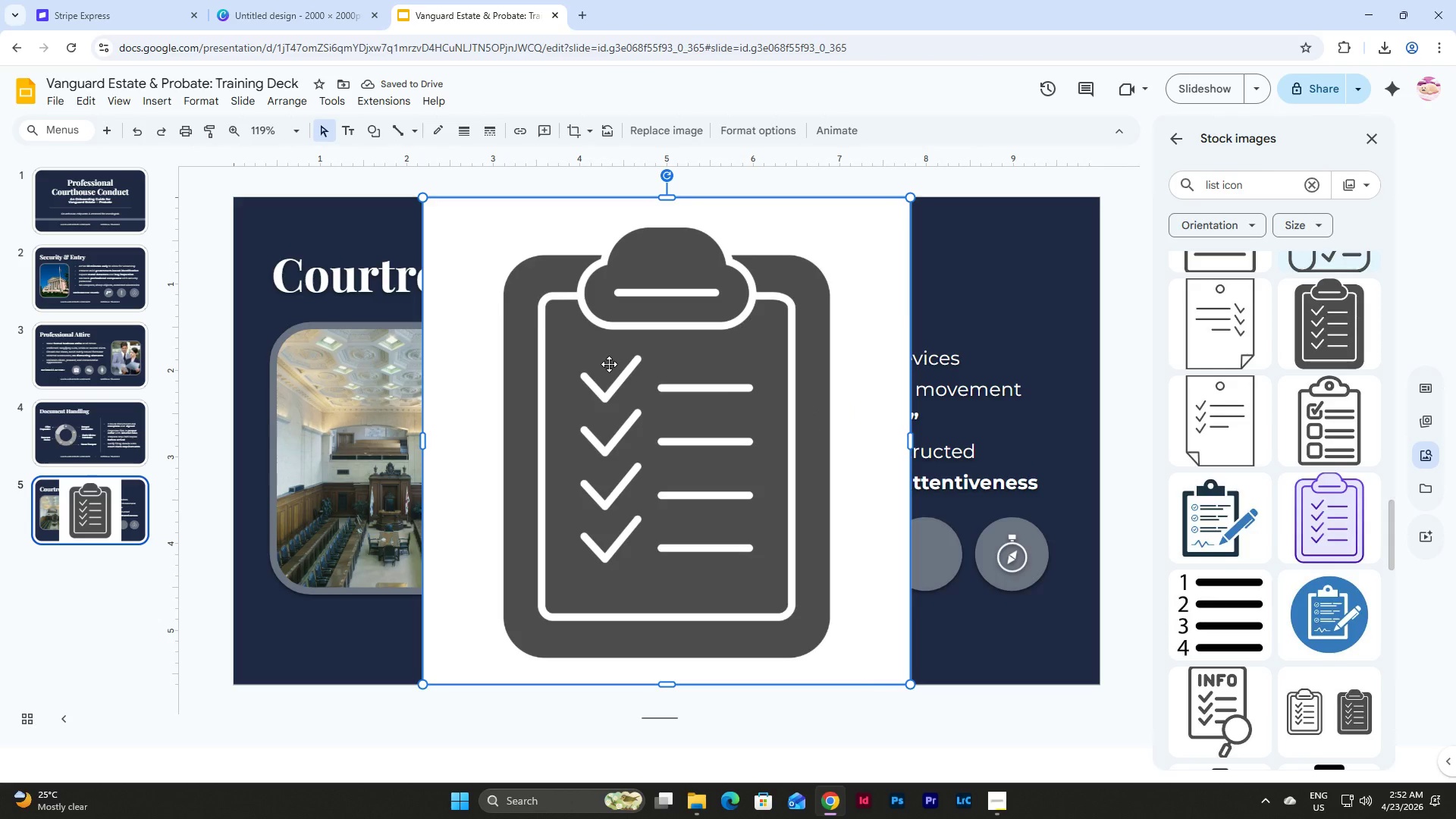 
wait(5.74)
 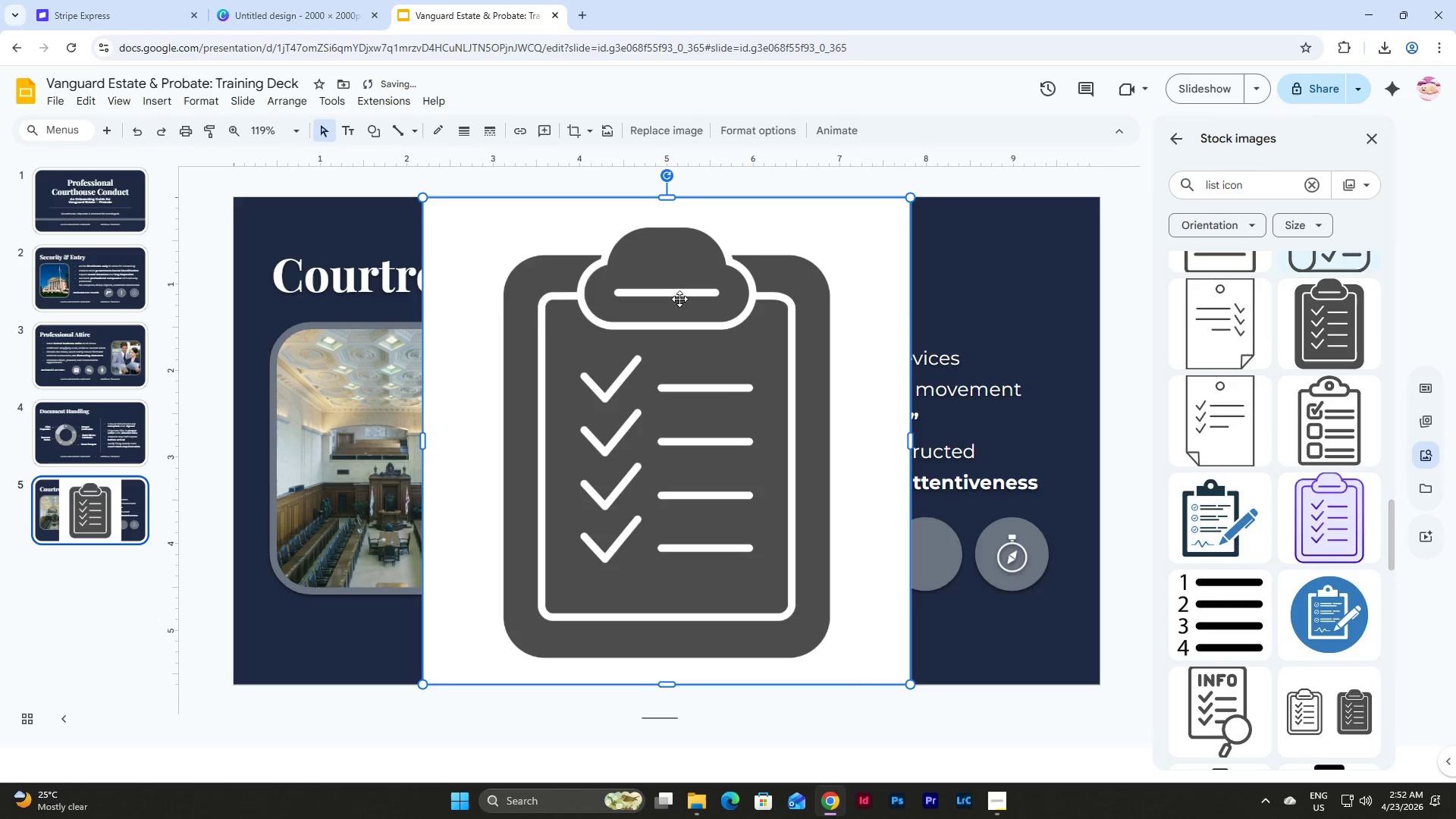 
left_click([768, 129])
 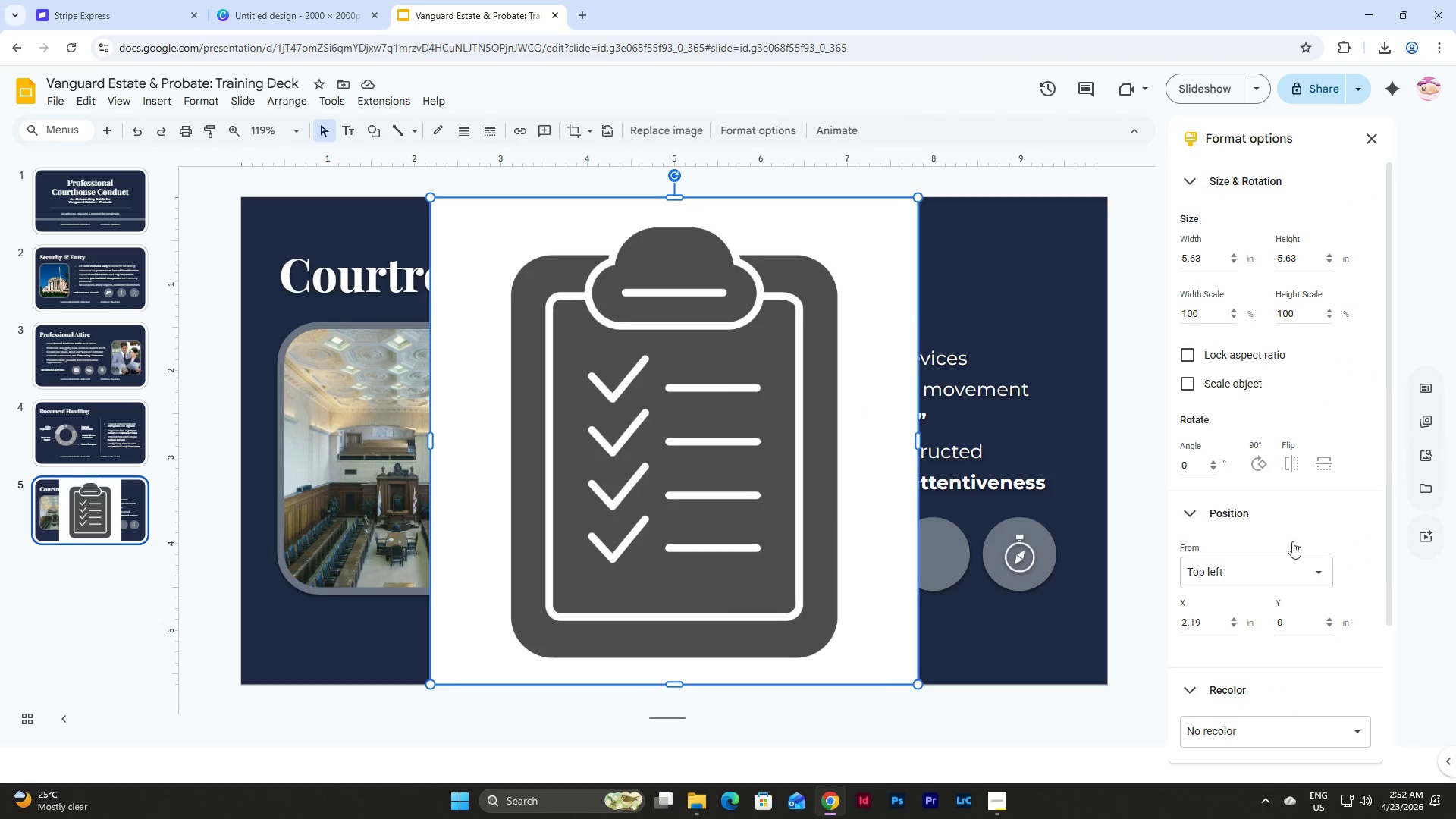 
scroll: coordinate [1292, 573], scroll_direction: down, amount: 5.0
 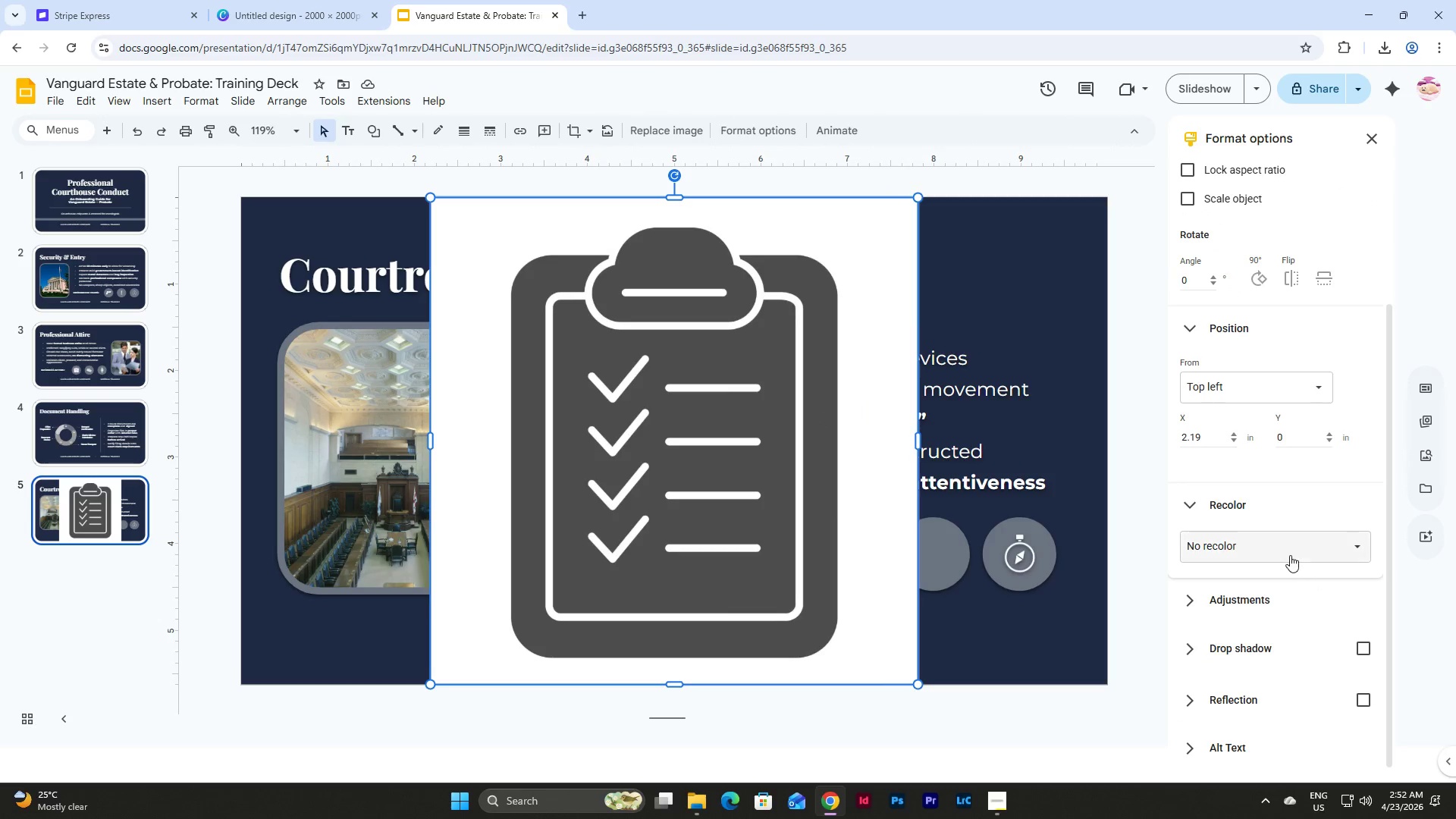 
left_click([1289, 554])
 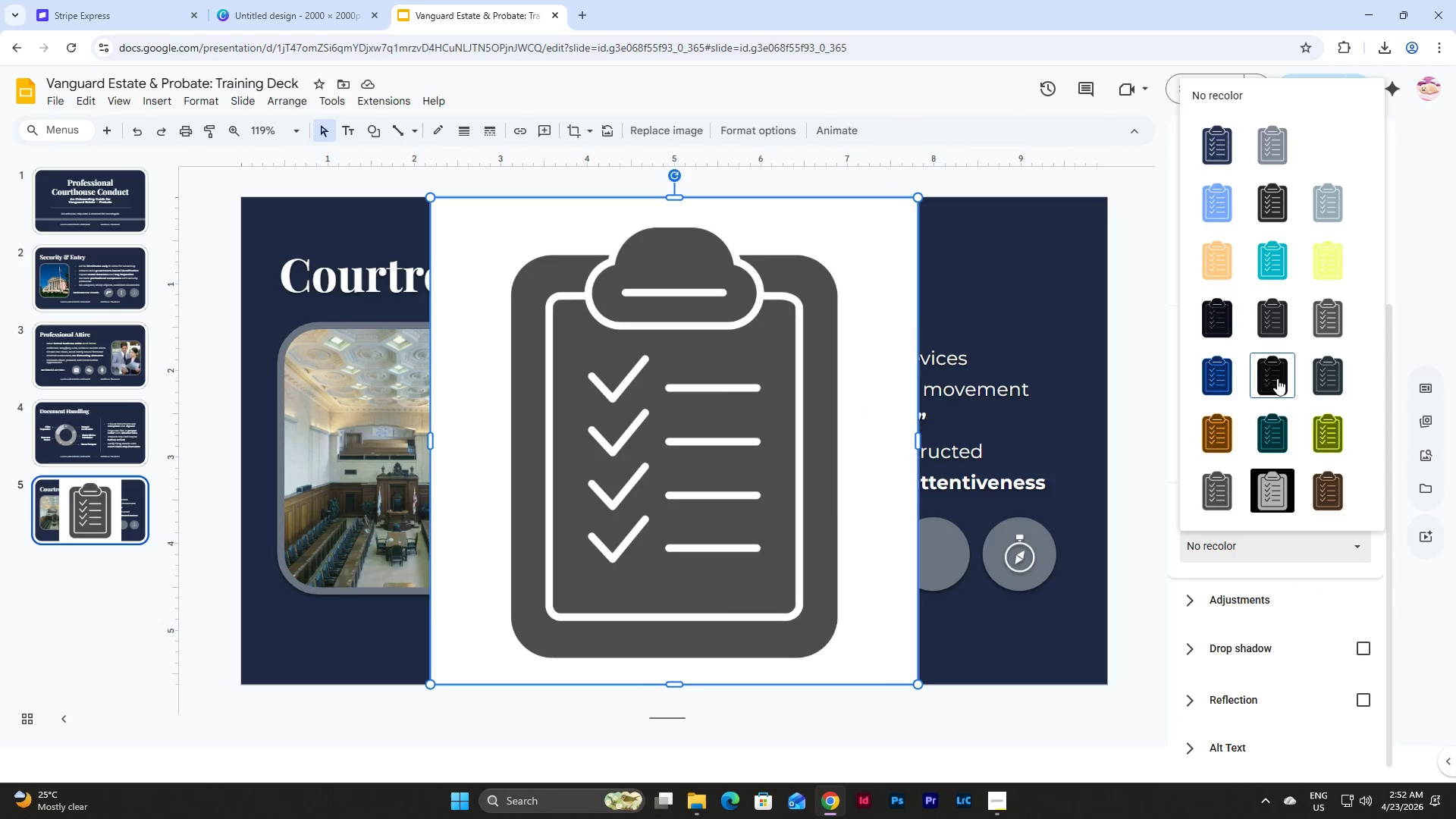 
left_click([1277, 372])
 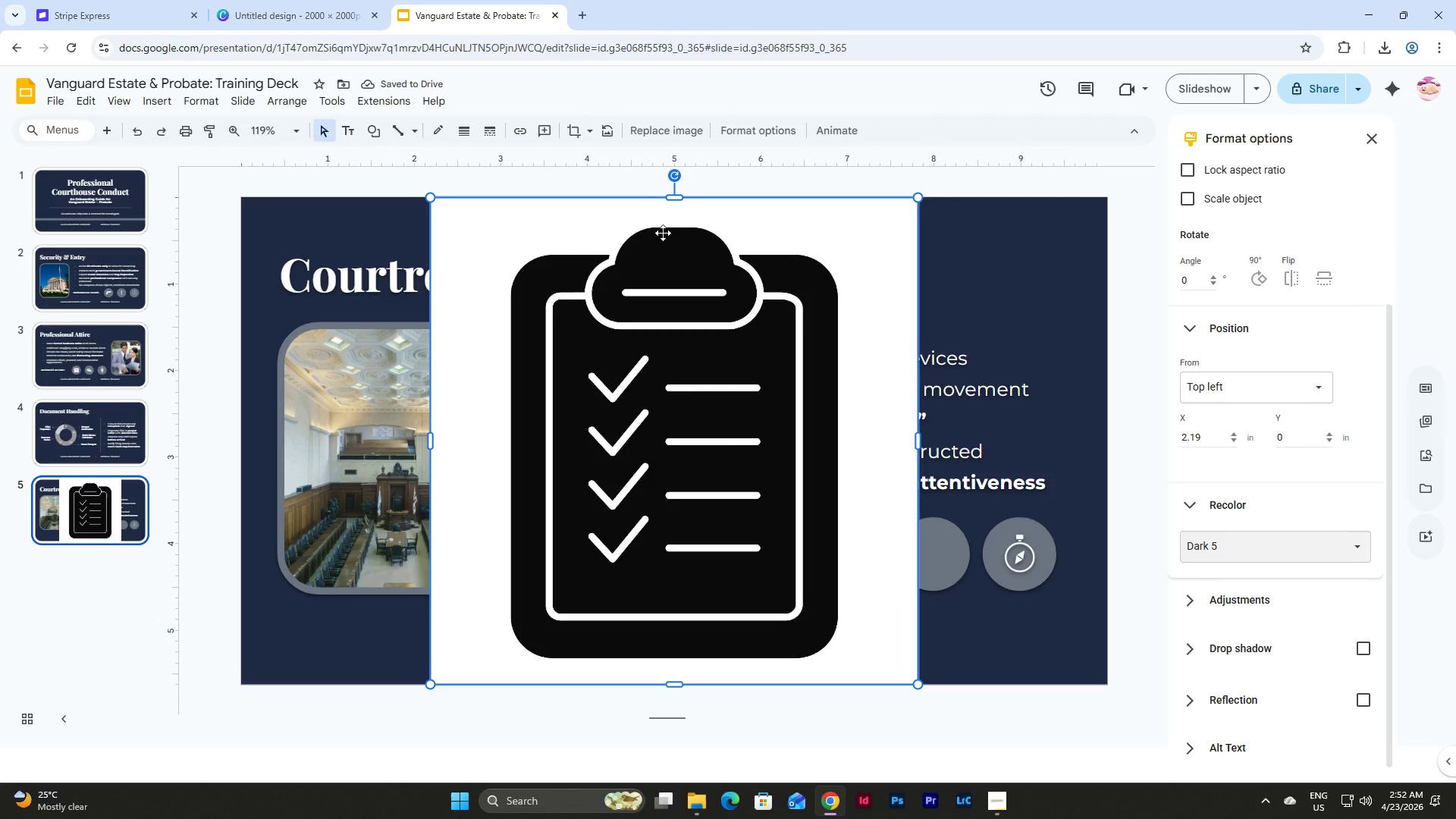 
wait(5.06)
 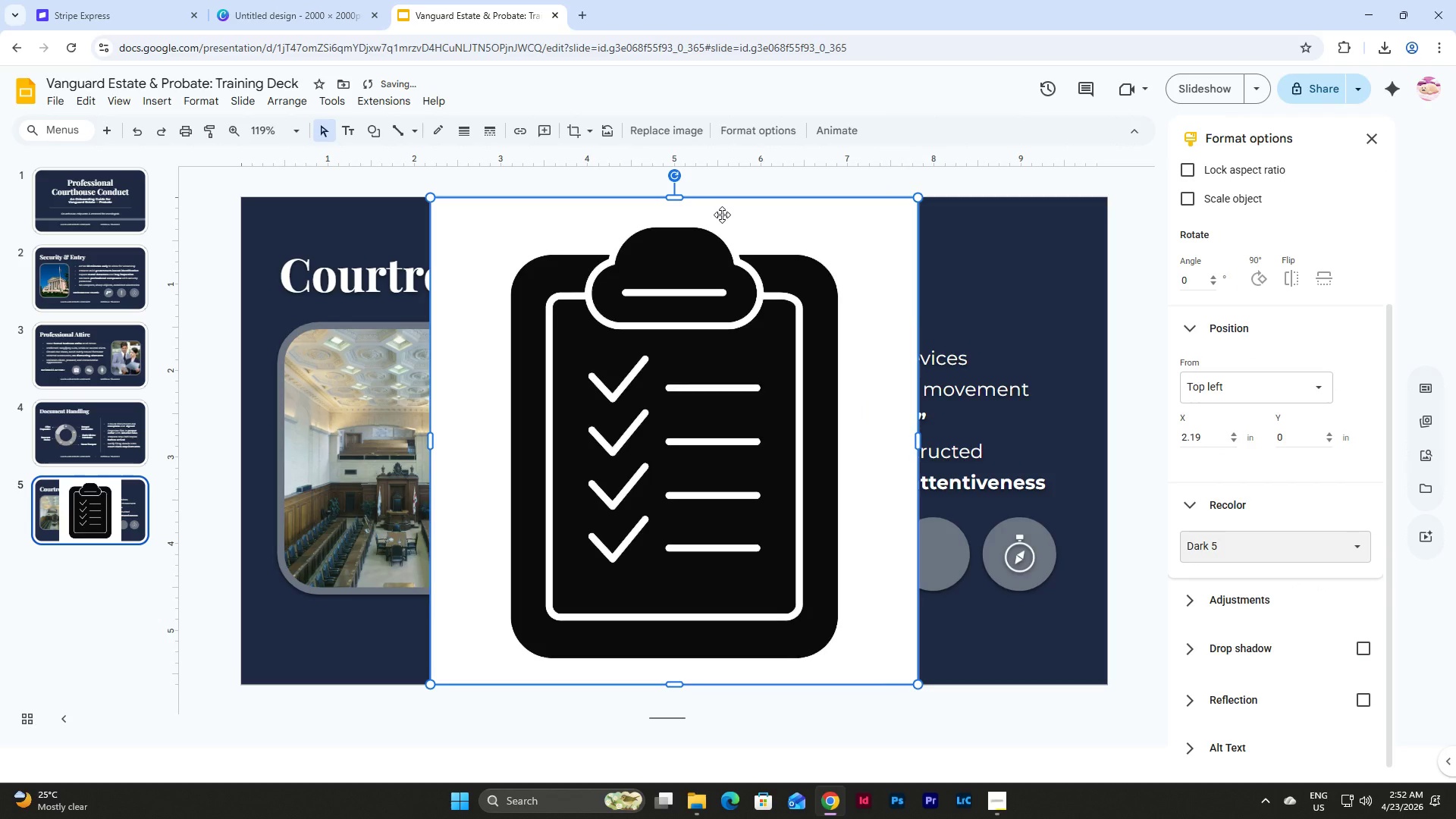 
key(Meta+Shift+S)
 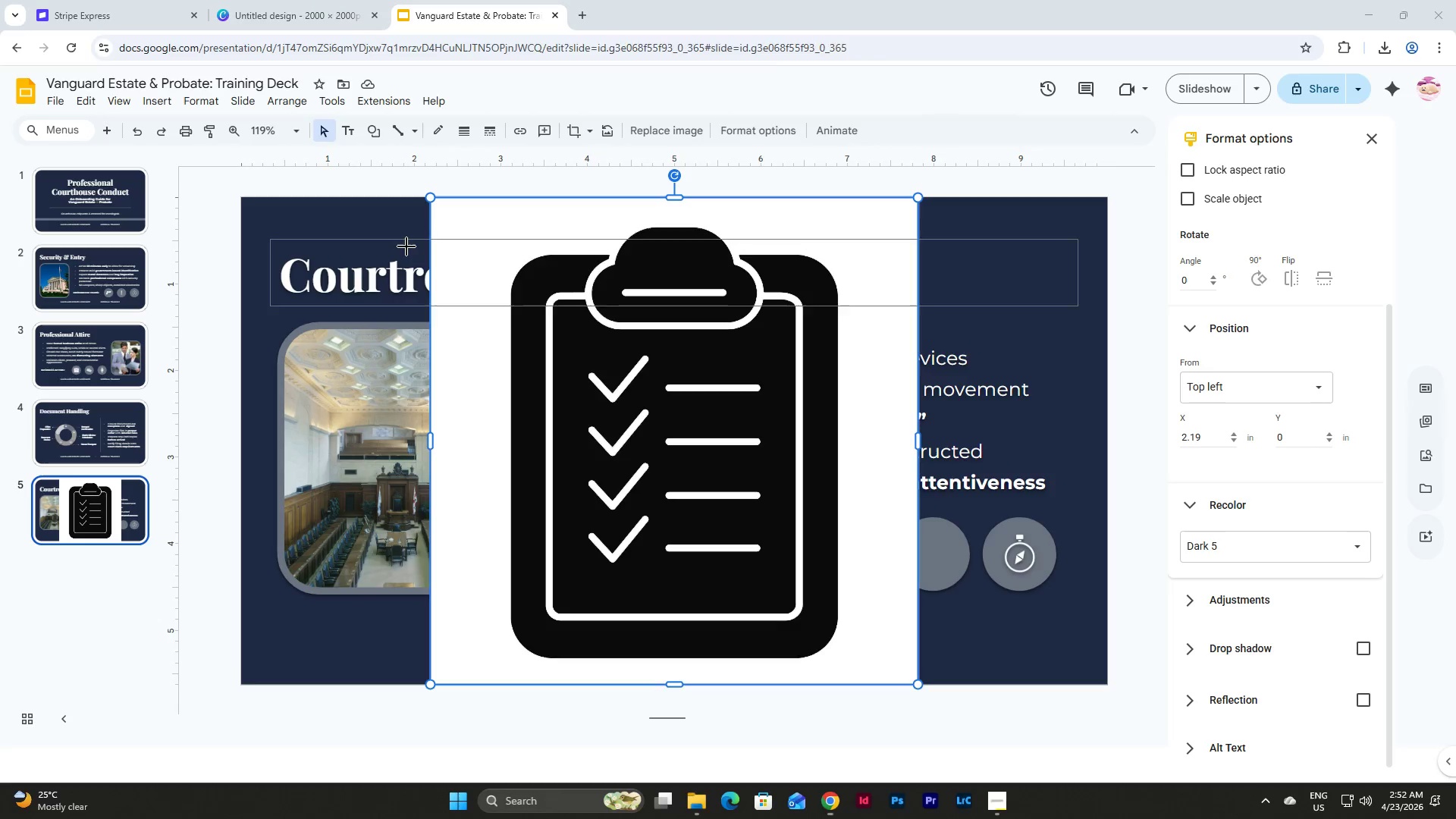 
key(Shift+ShiftLeft)
 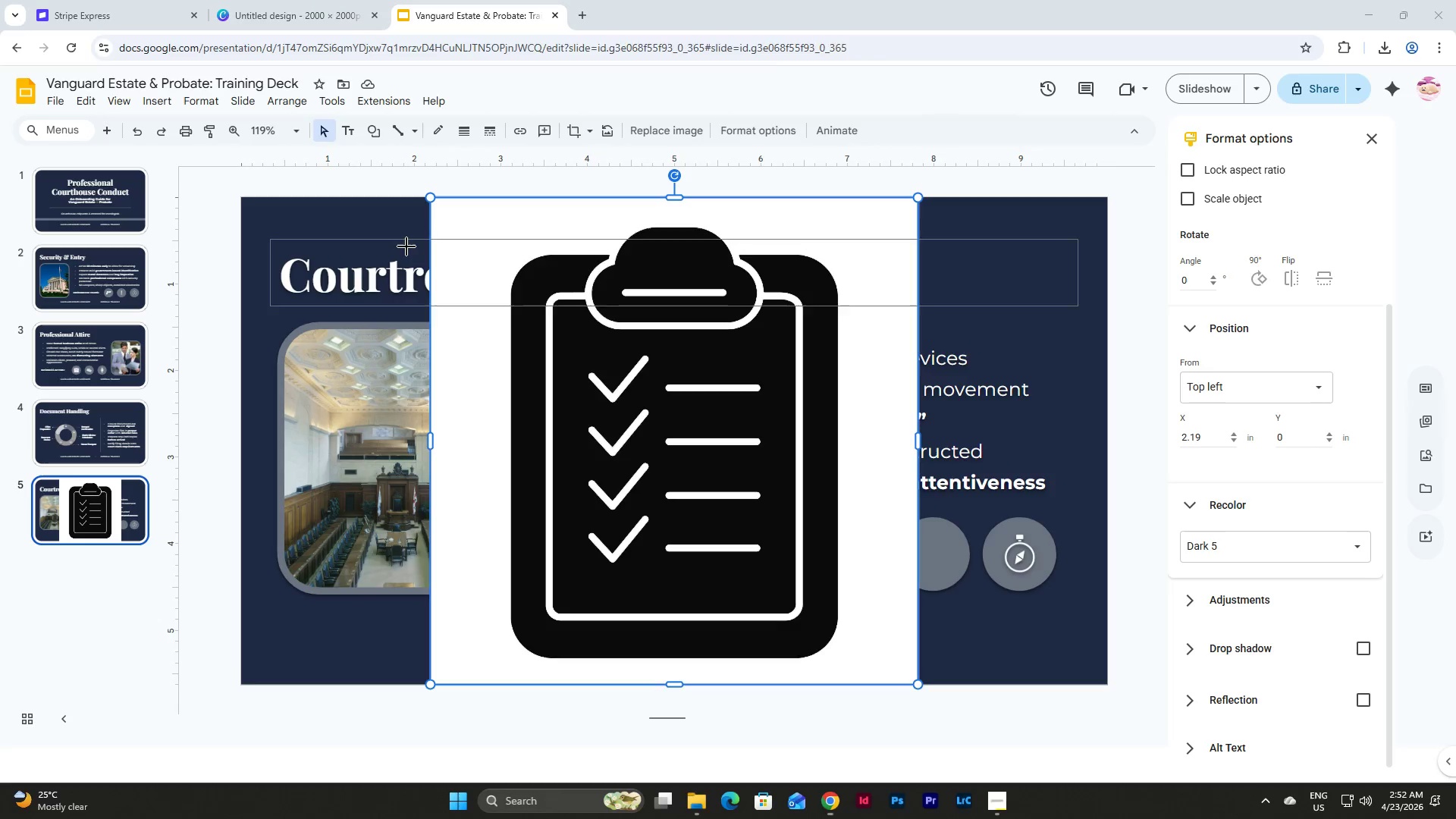 
key(Meta+Shift+MetaLeft)
 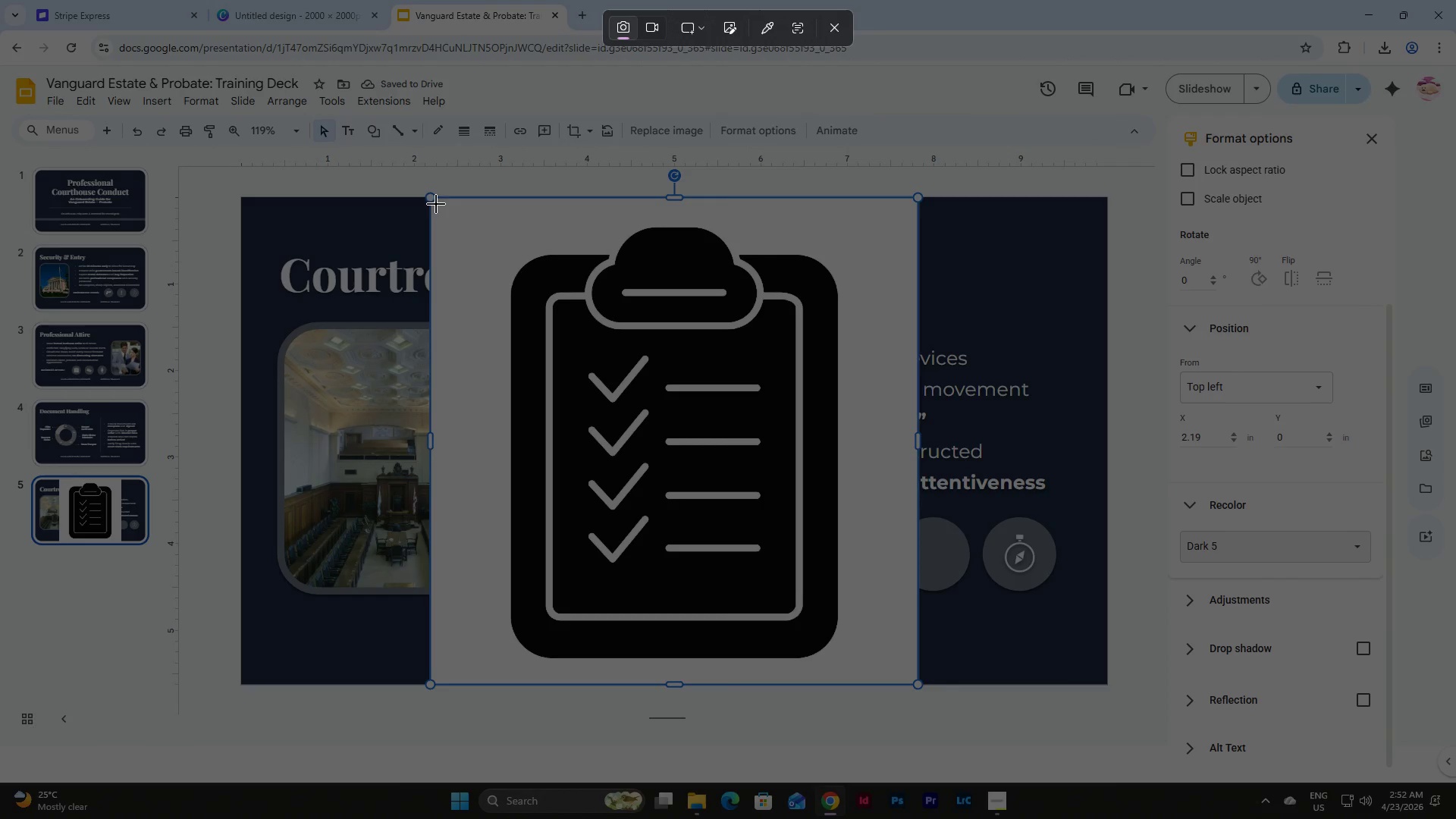 
left_click_drag(start_coordinate=[437, 201], to_coordinate=[910, 682])
 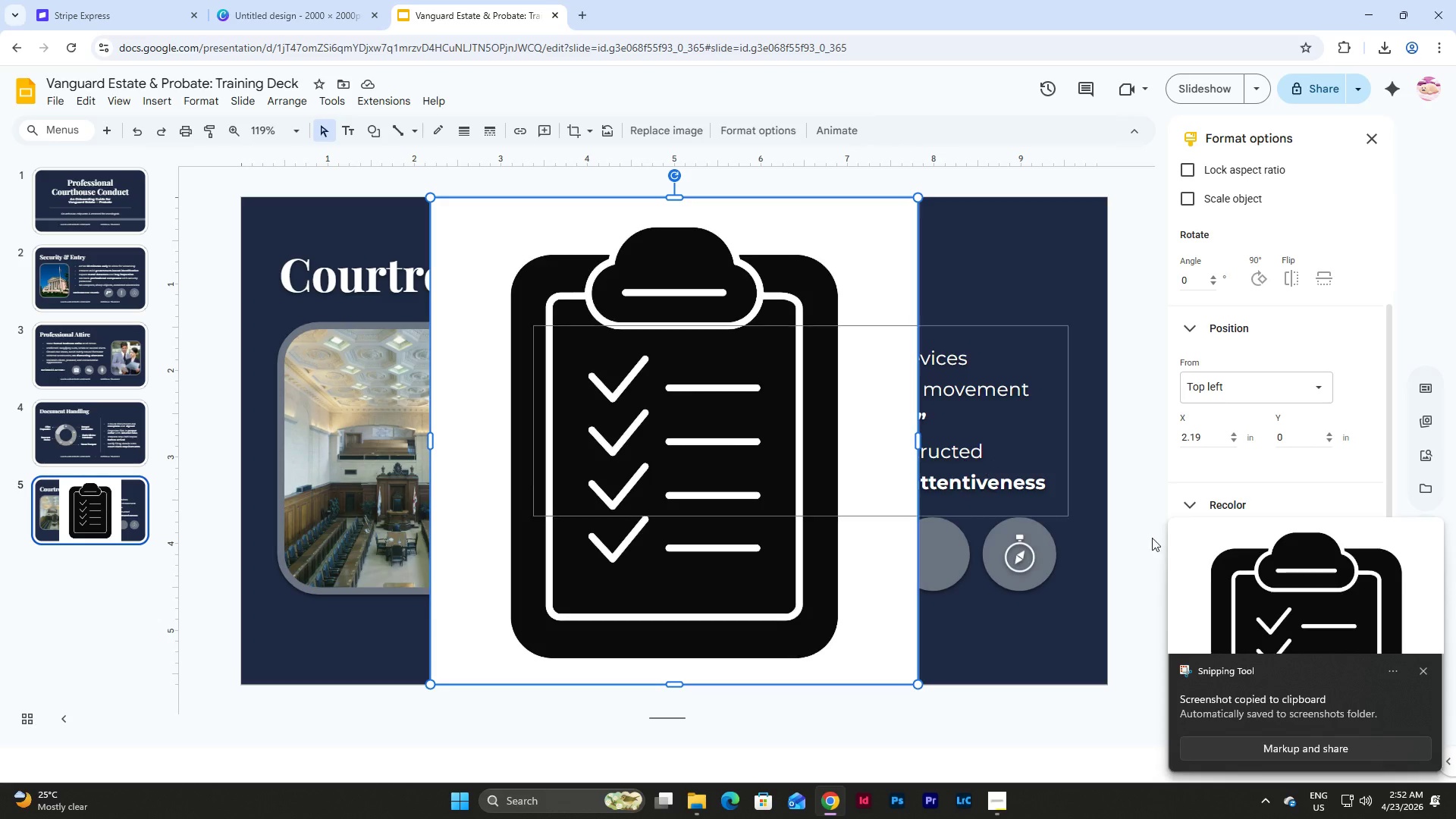 
left_click([1307, 595])
 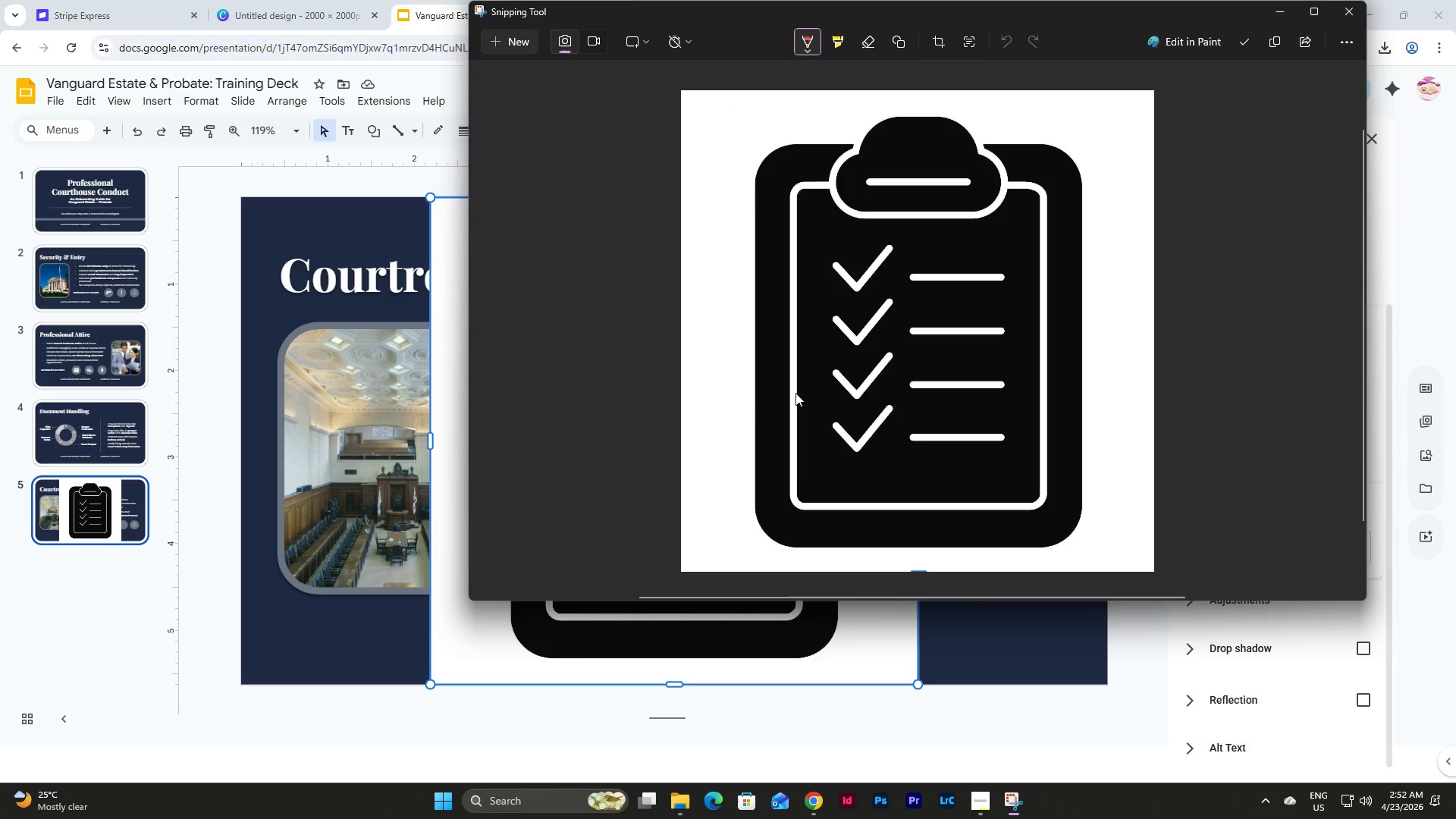 
key(Control+C)
 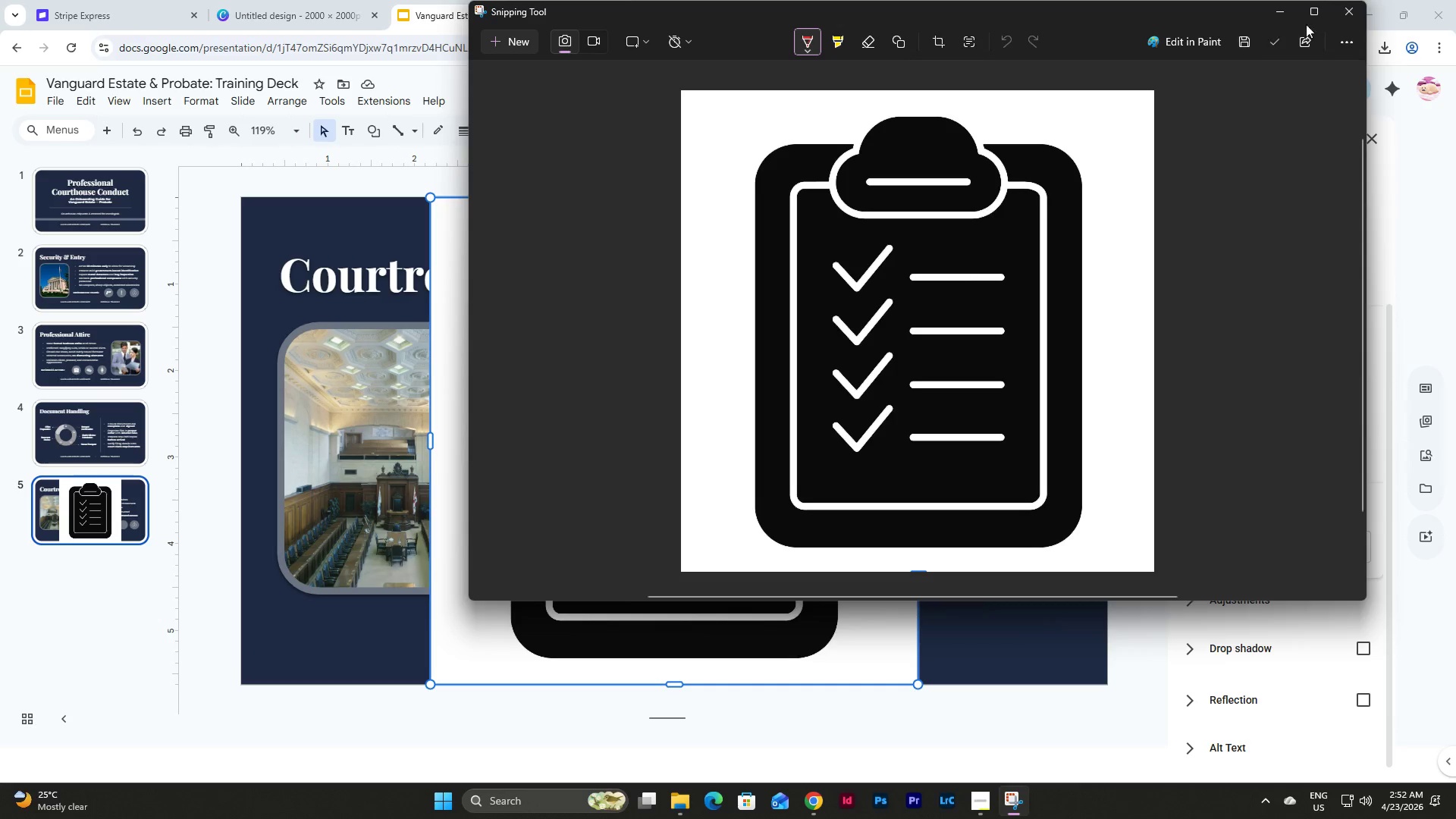 
left_click([1335, 17])
 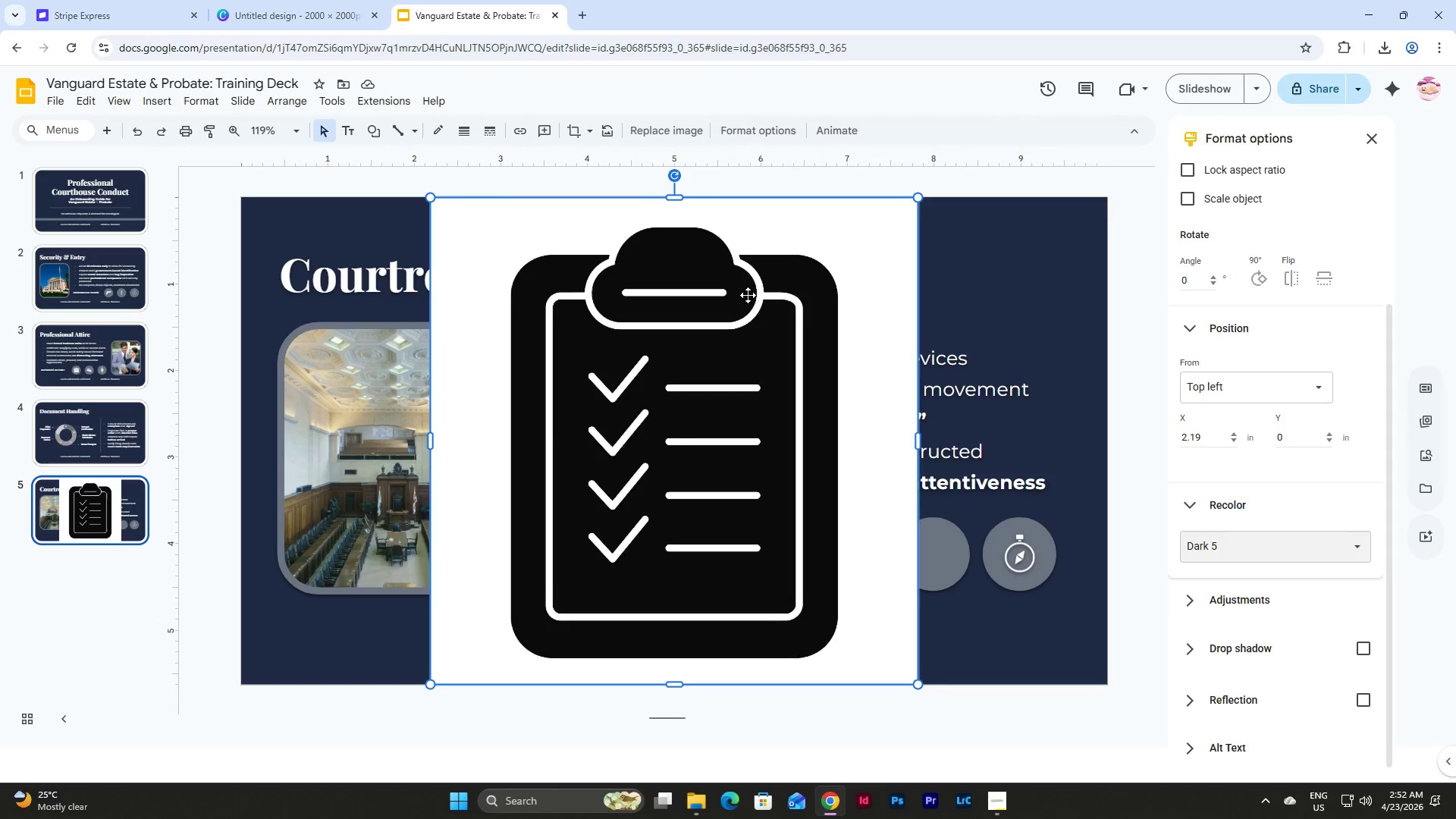 
left_click([751, 297])
 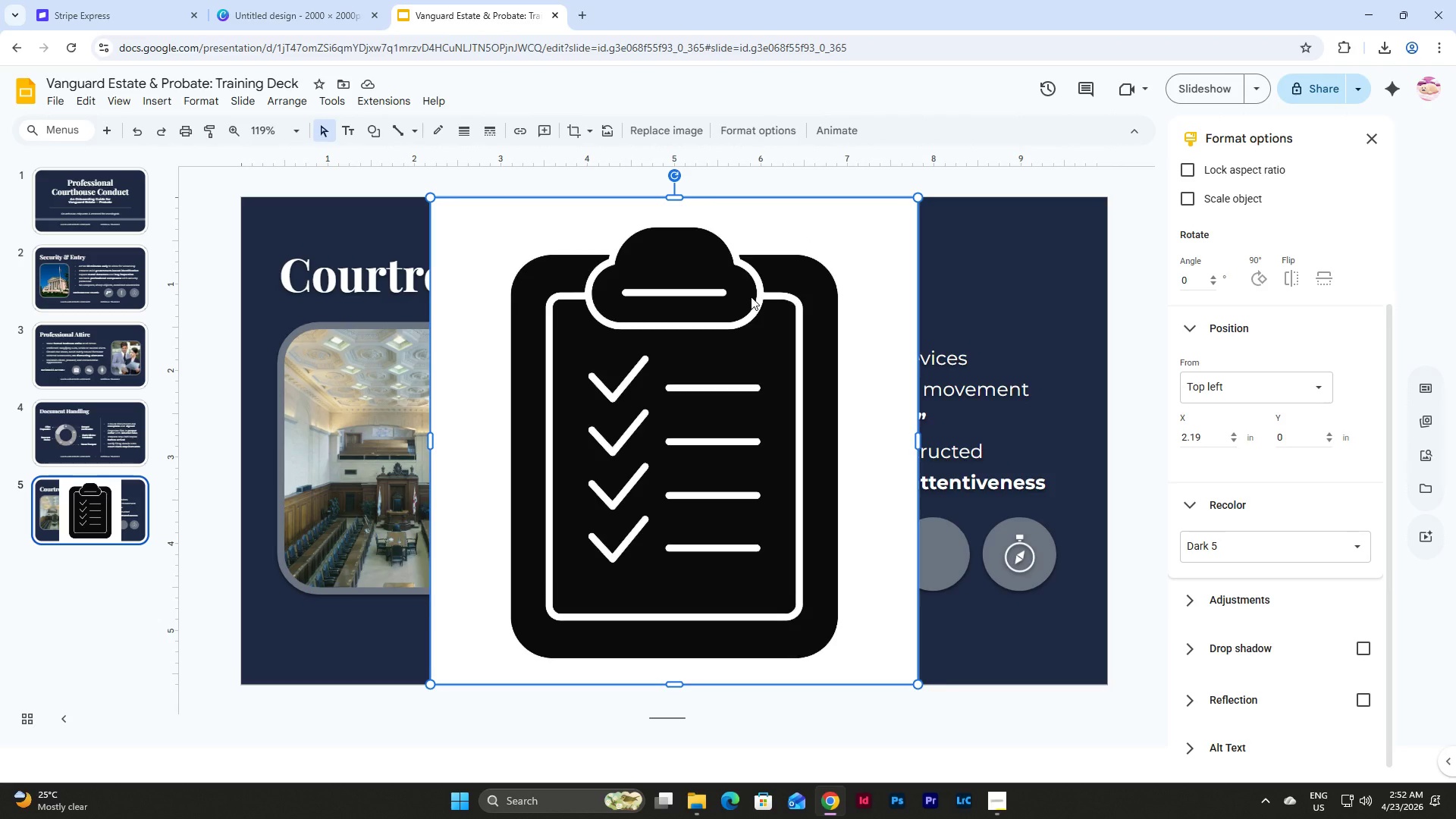 
key(Backspace)
 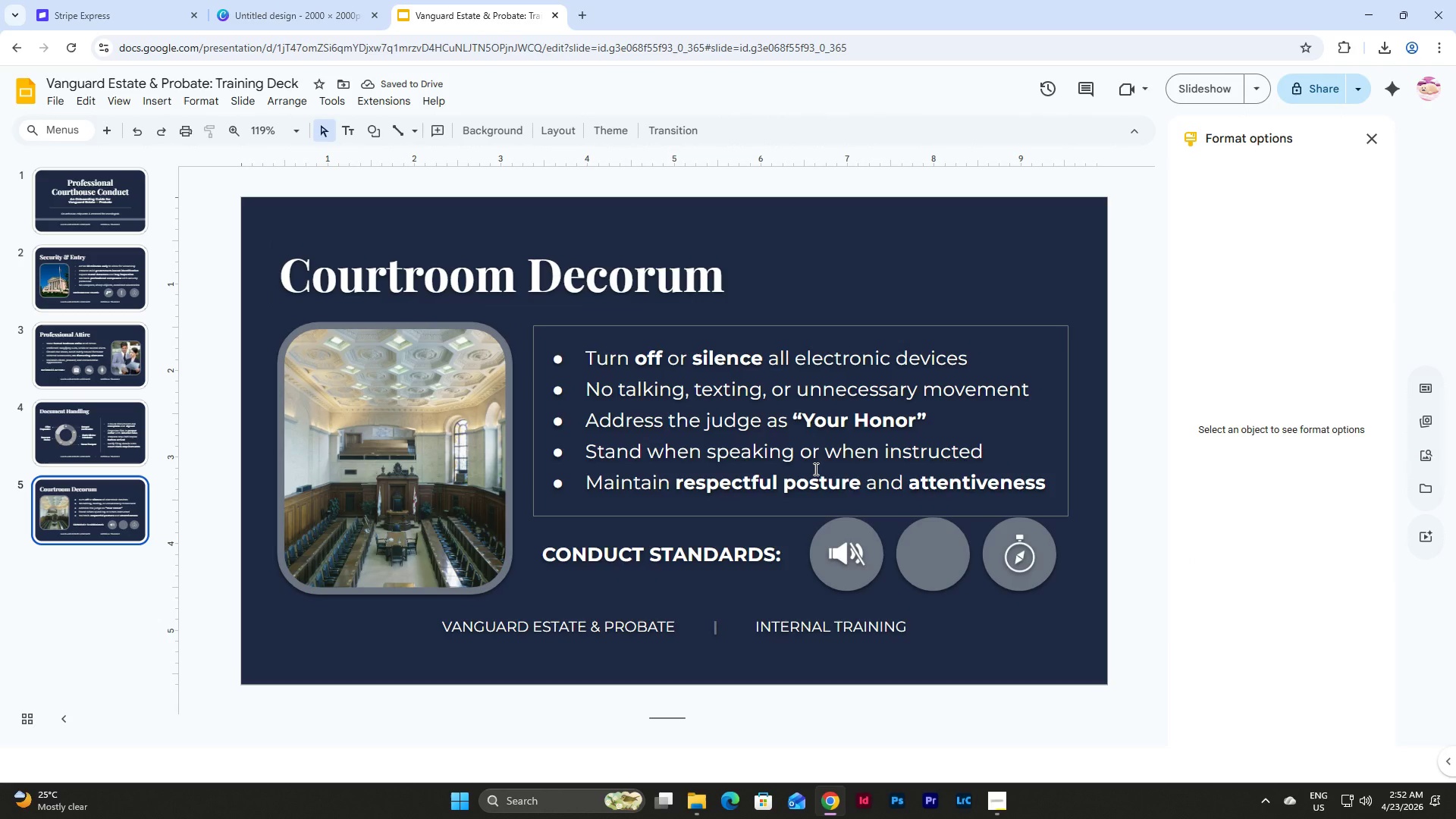 
left_click([314, 0])
 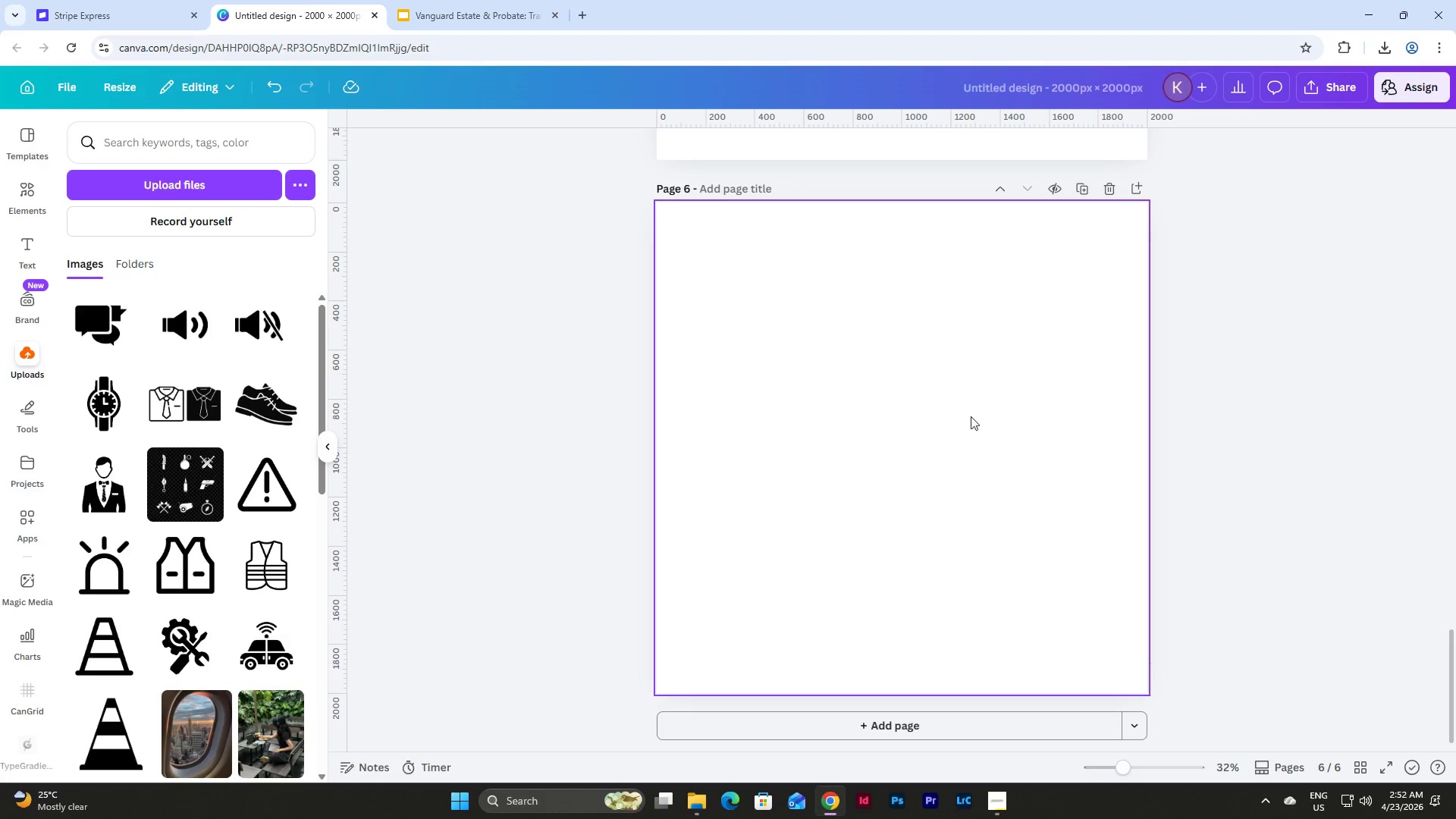 
left_click([981, 447])
 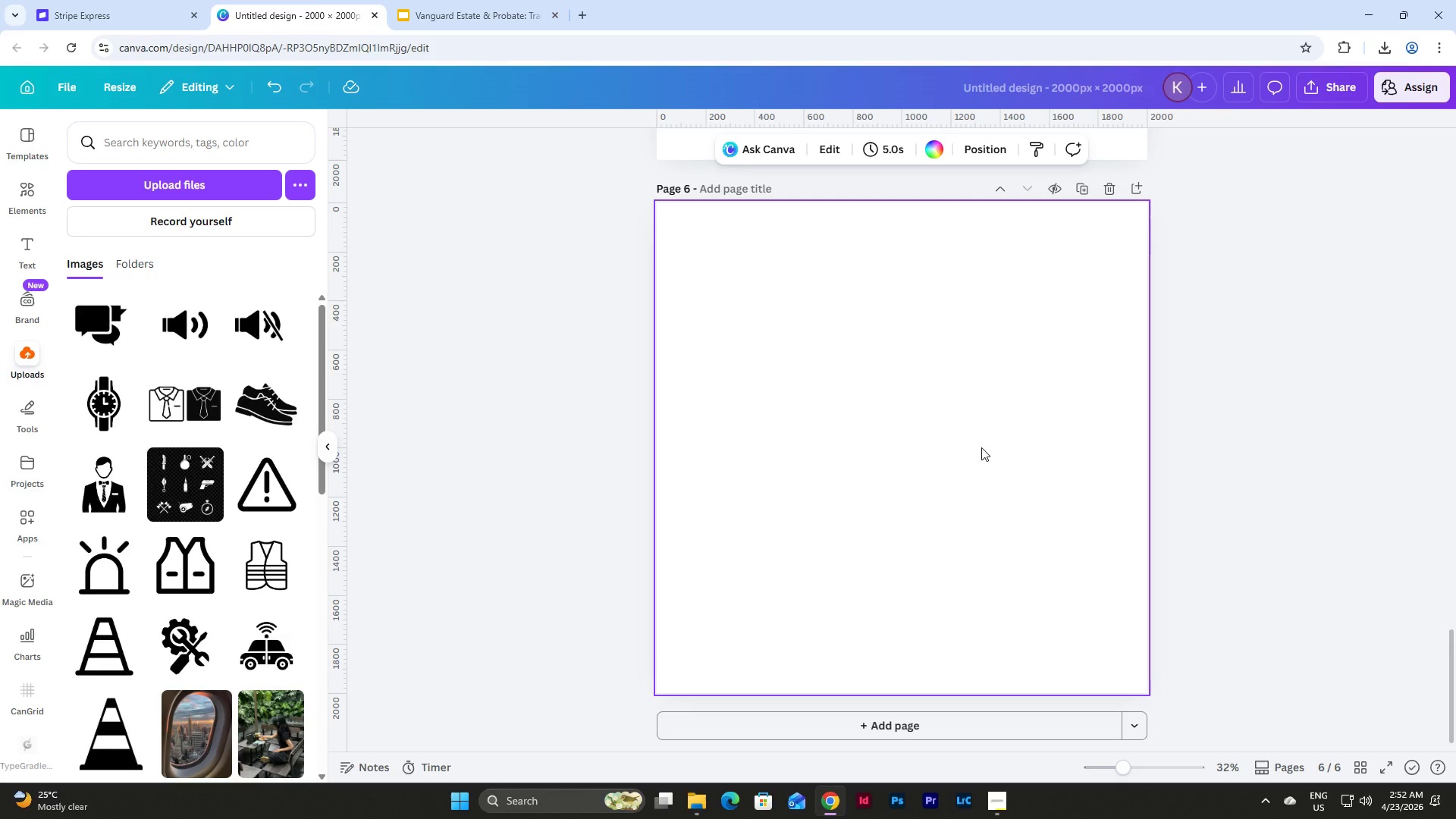 
key(Control+V)
 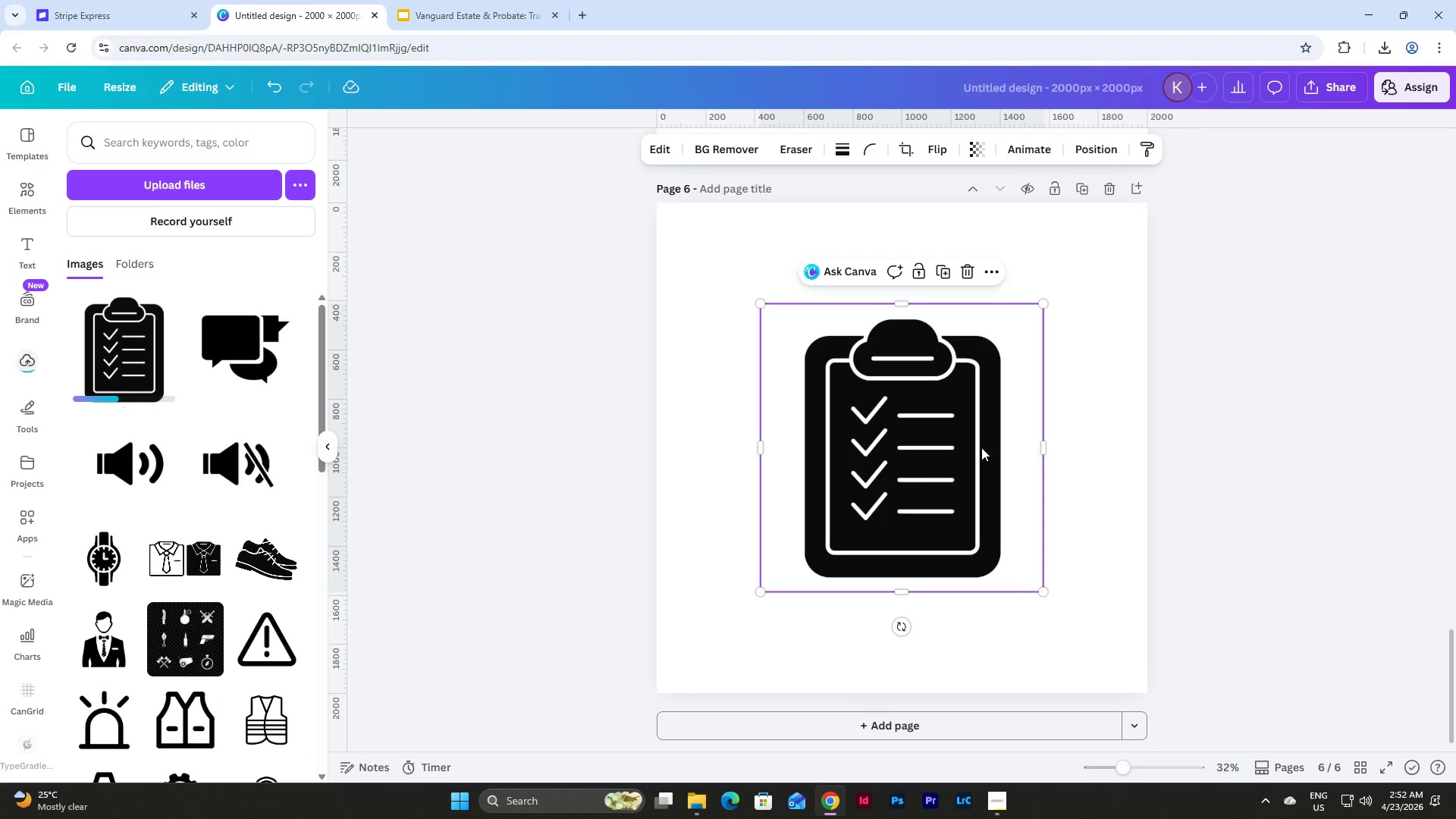 
scroll: coordinate [981, 447], scroll_direction: up, amount: 5.0
 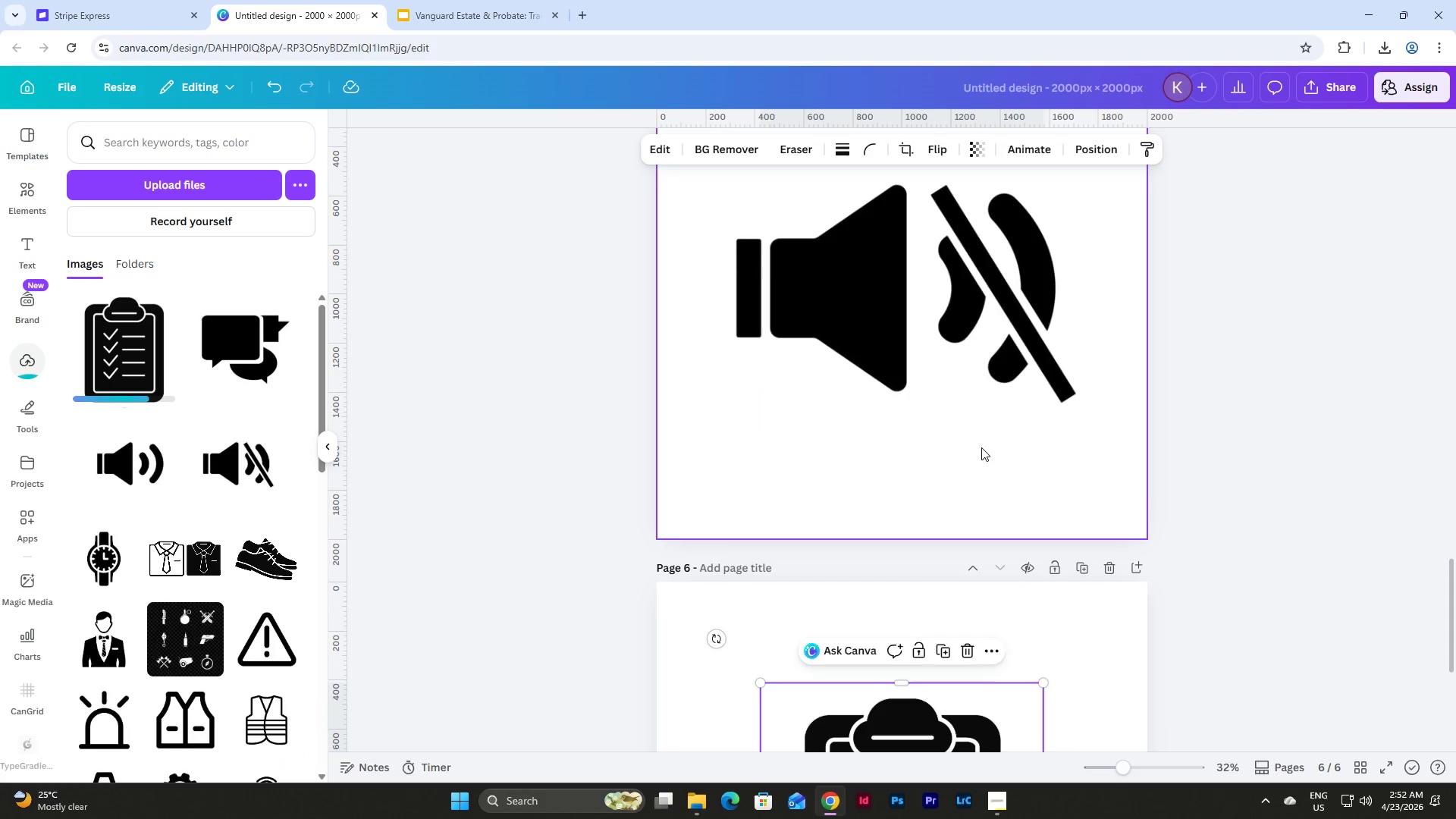 
scroll: coordinate [981, 447], scroll_direction: down, amount: 4.0
 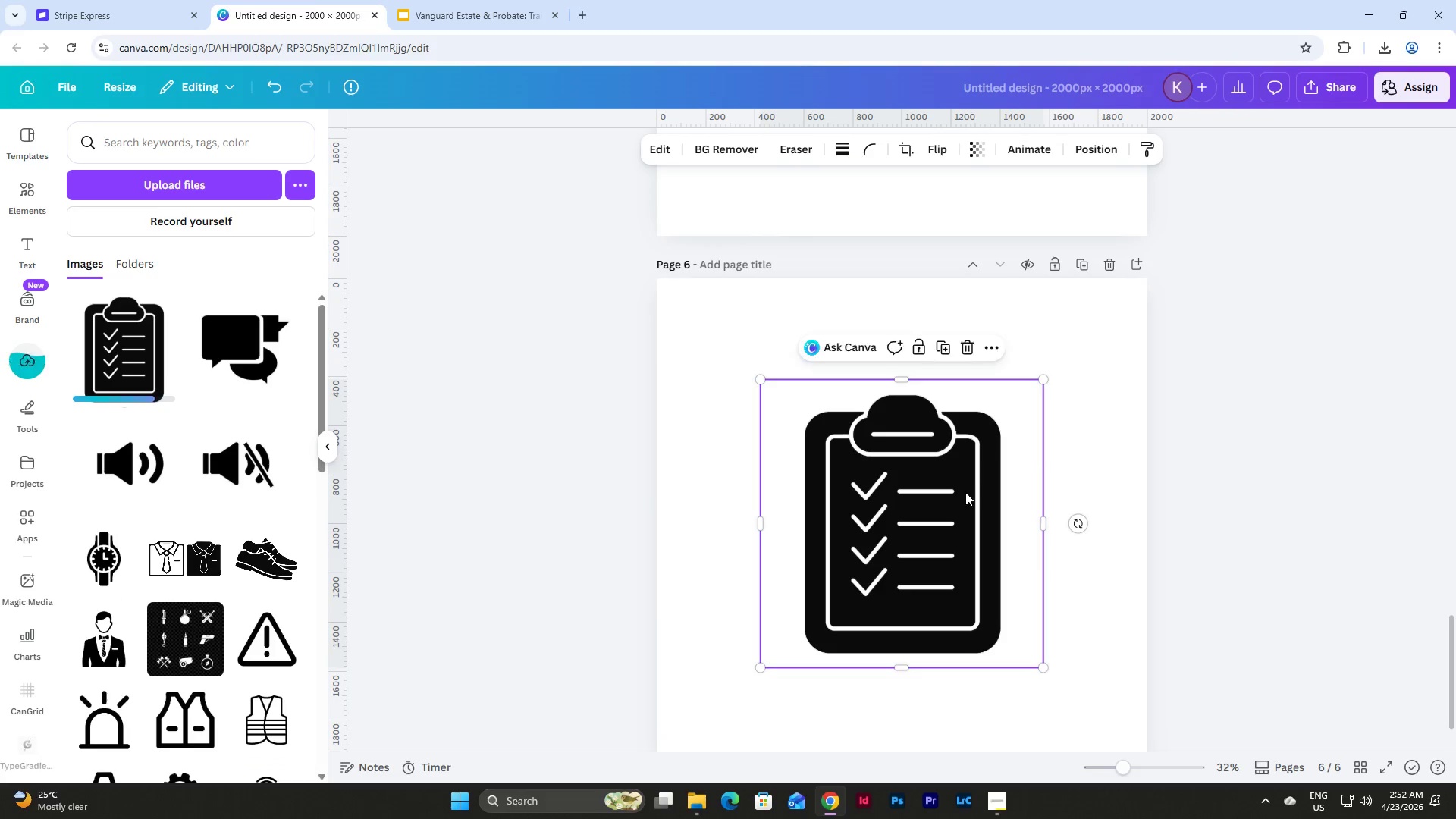 
left_click_drag(start_coordinate=[893, 447], to_coordinate=[787, 347])
 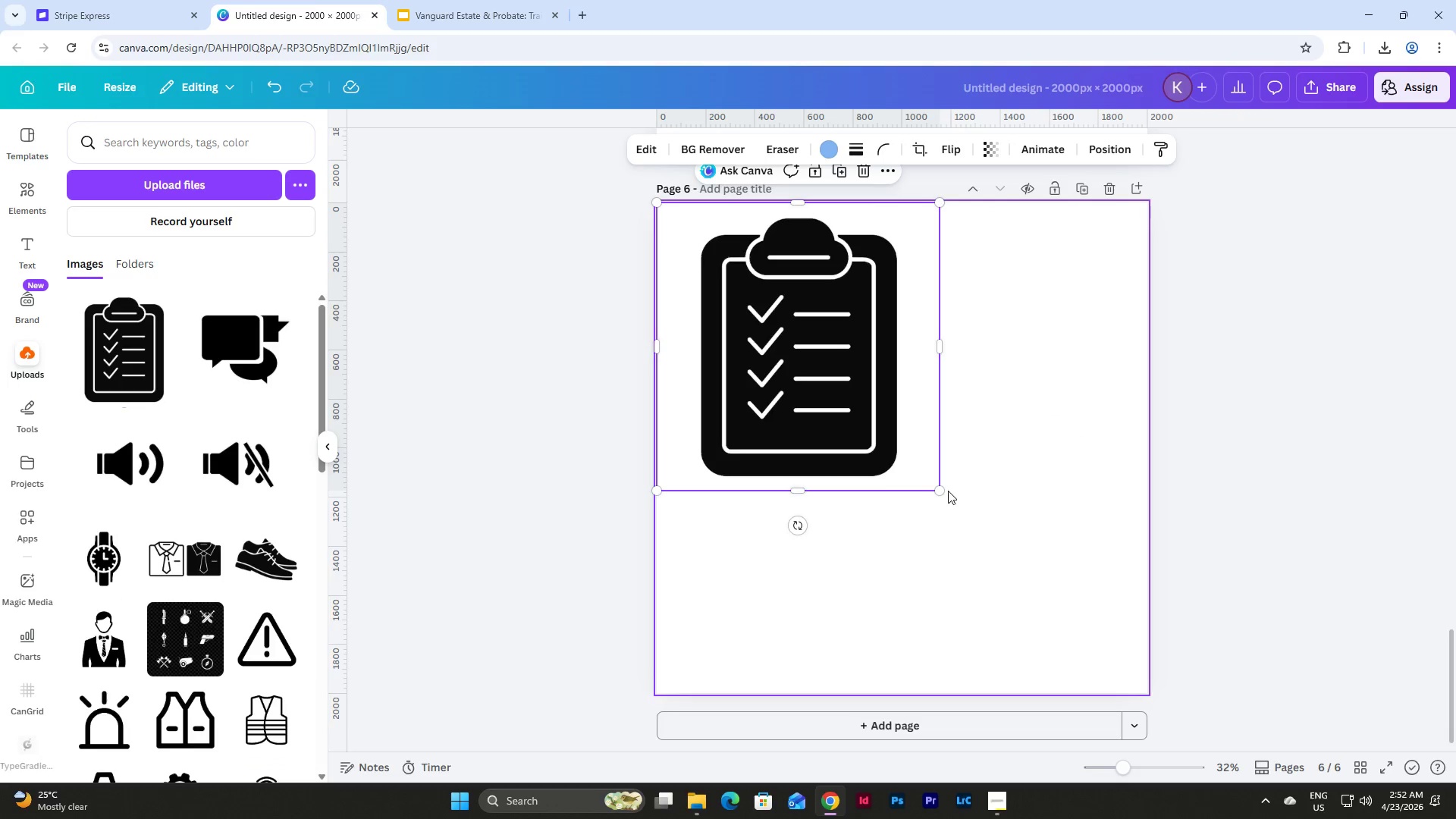 
scroll: coordinate [965, 492], scroll_direction: down, amount: 1.0
 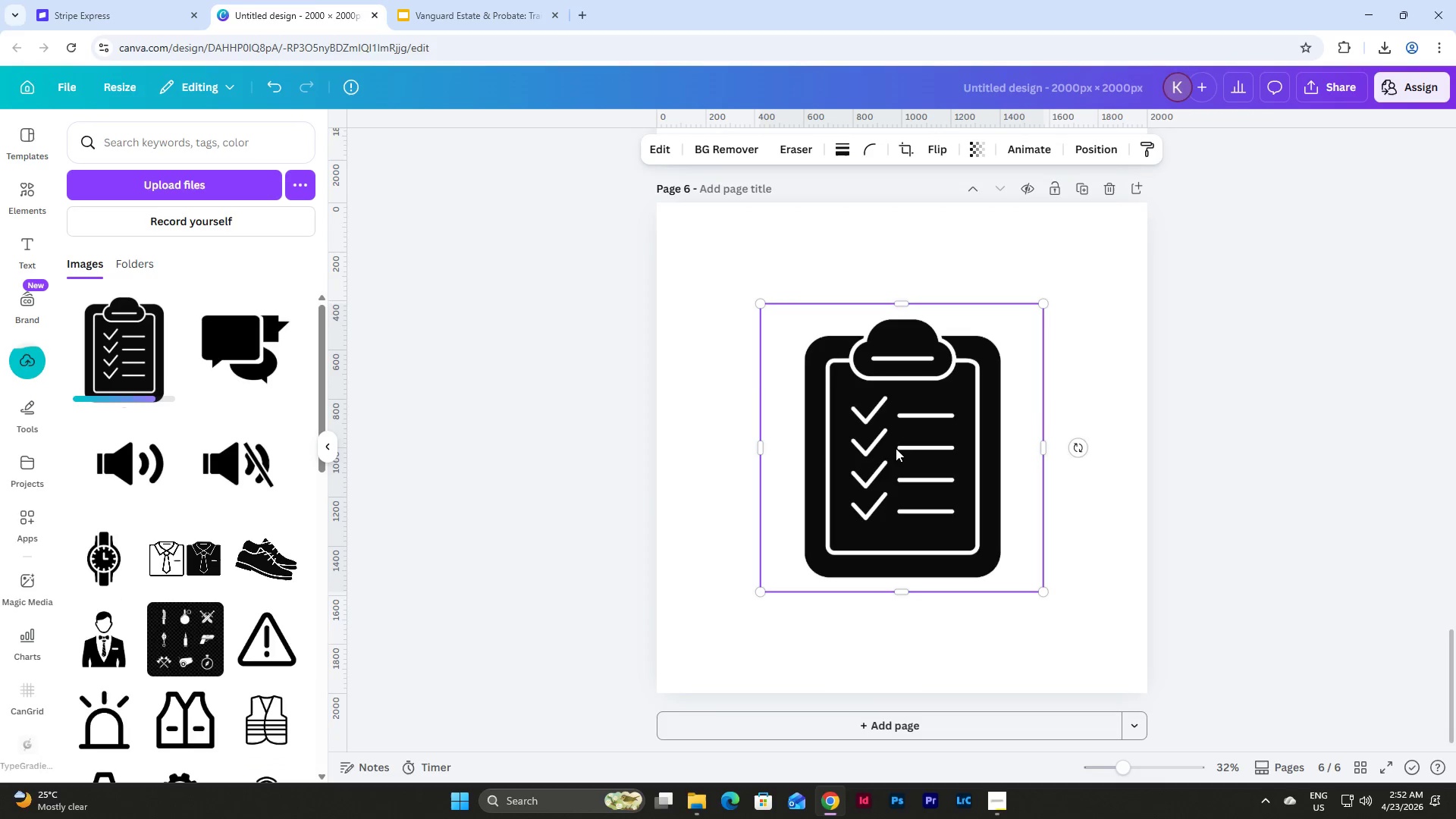 
left_click_drag(start_coordinate=[939, 491], to_coordinate=[1141, 695])
 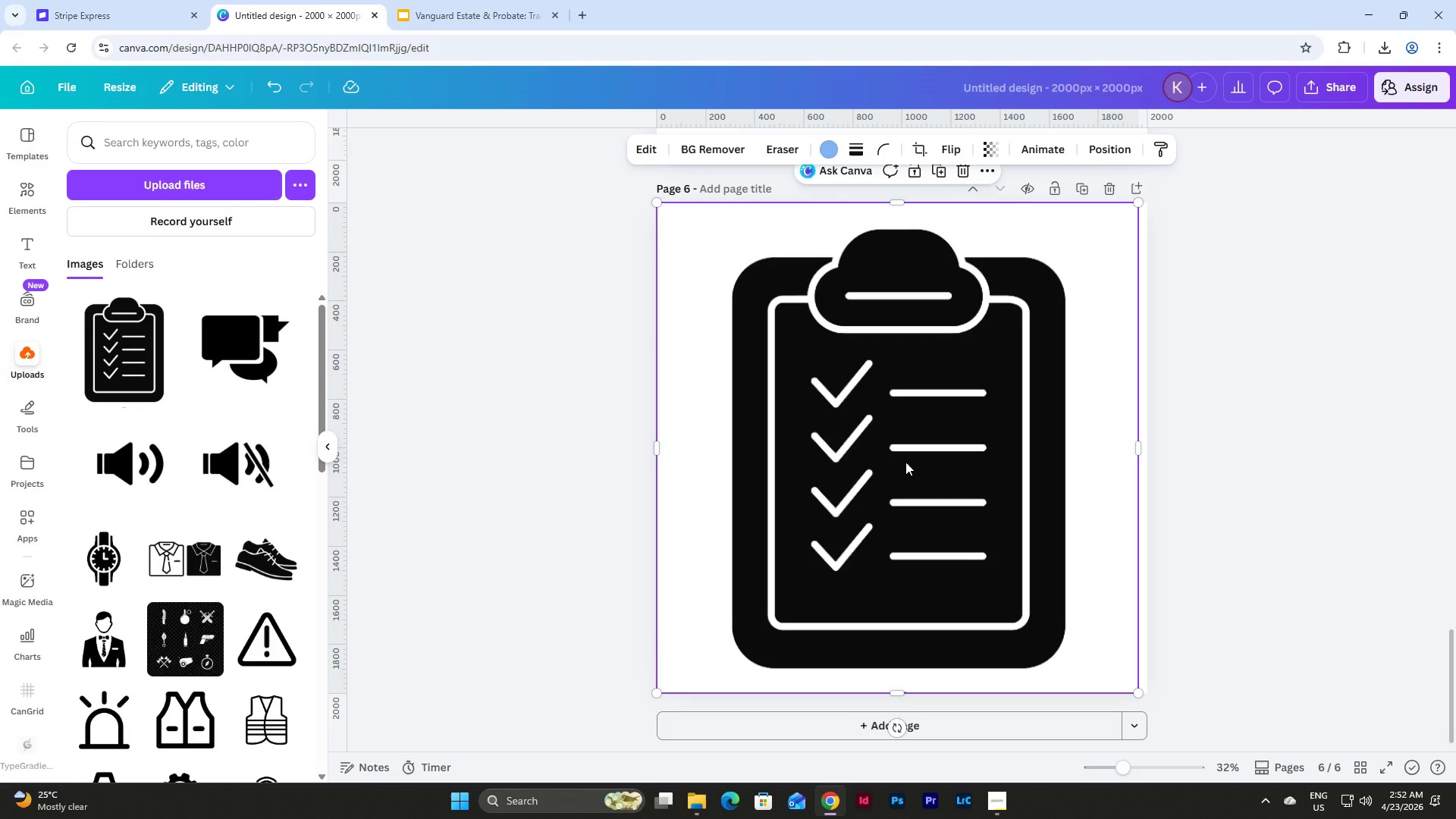 
left_click_drag(start_coordinate=[905, 462], to_coordinate=[912, 462])
 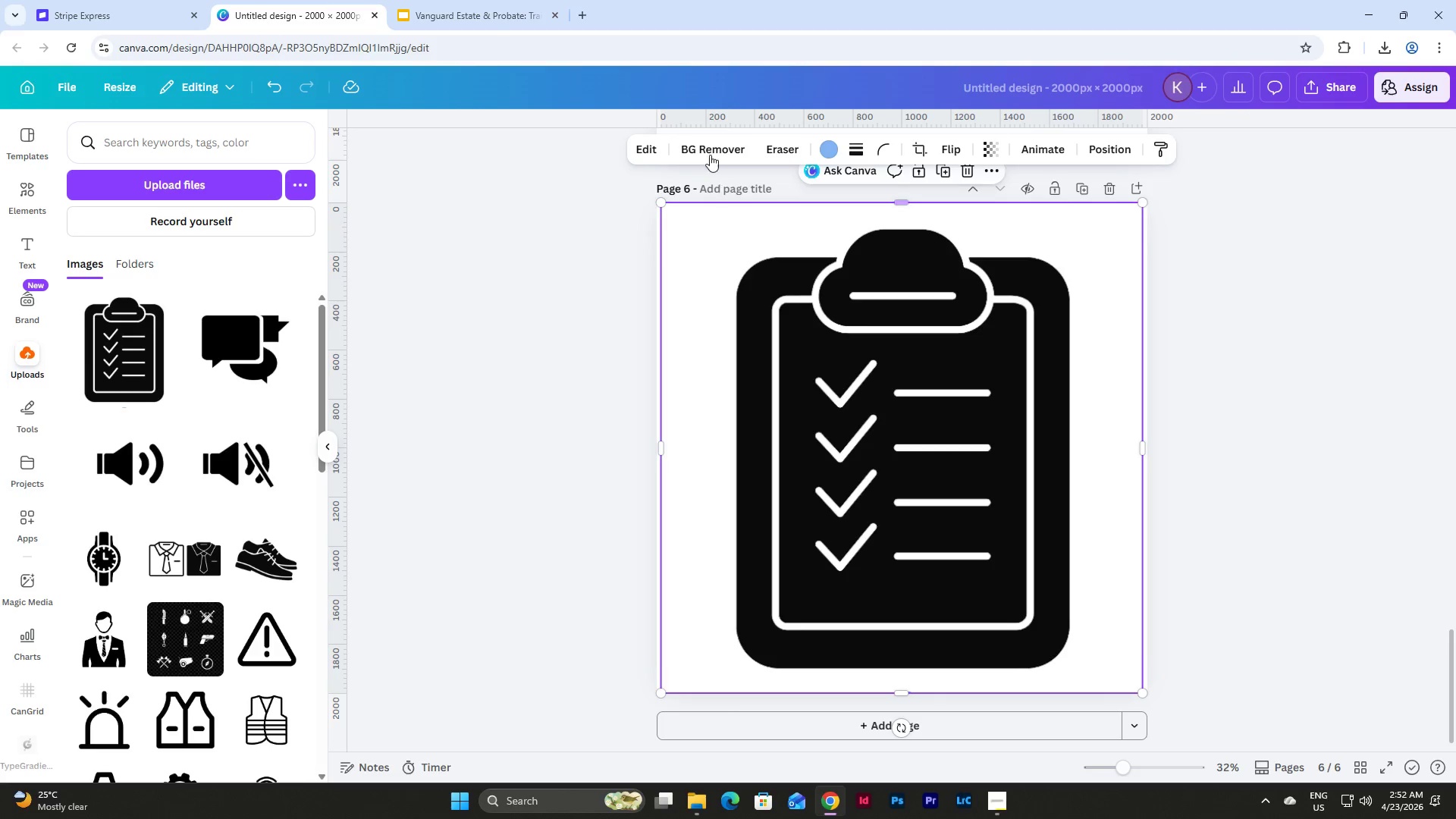 
left_click([710, 152])
 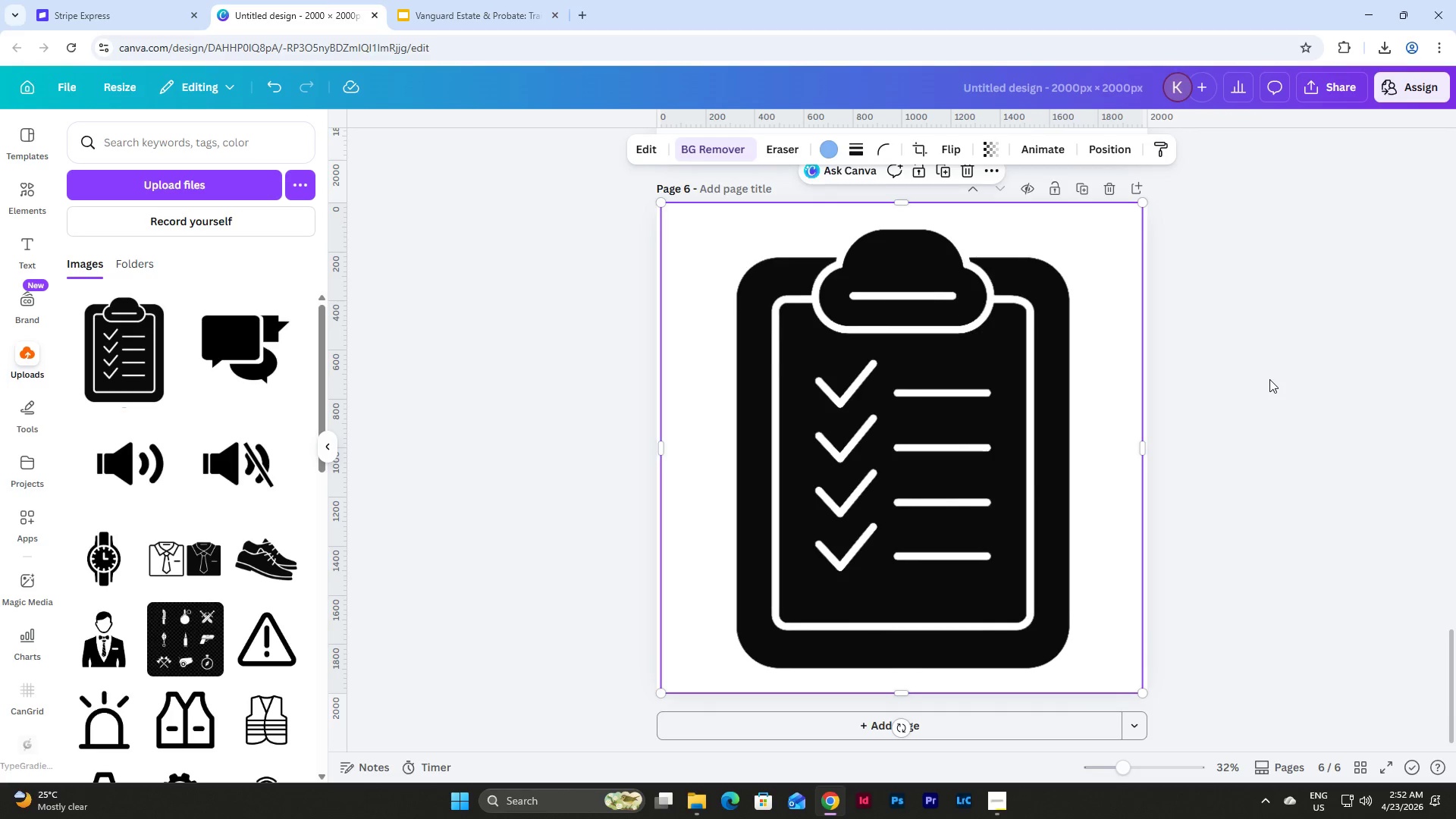 
left_click([1319, 98])
 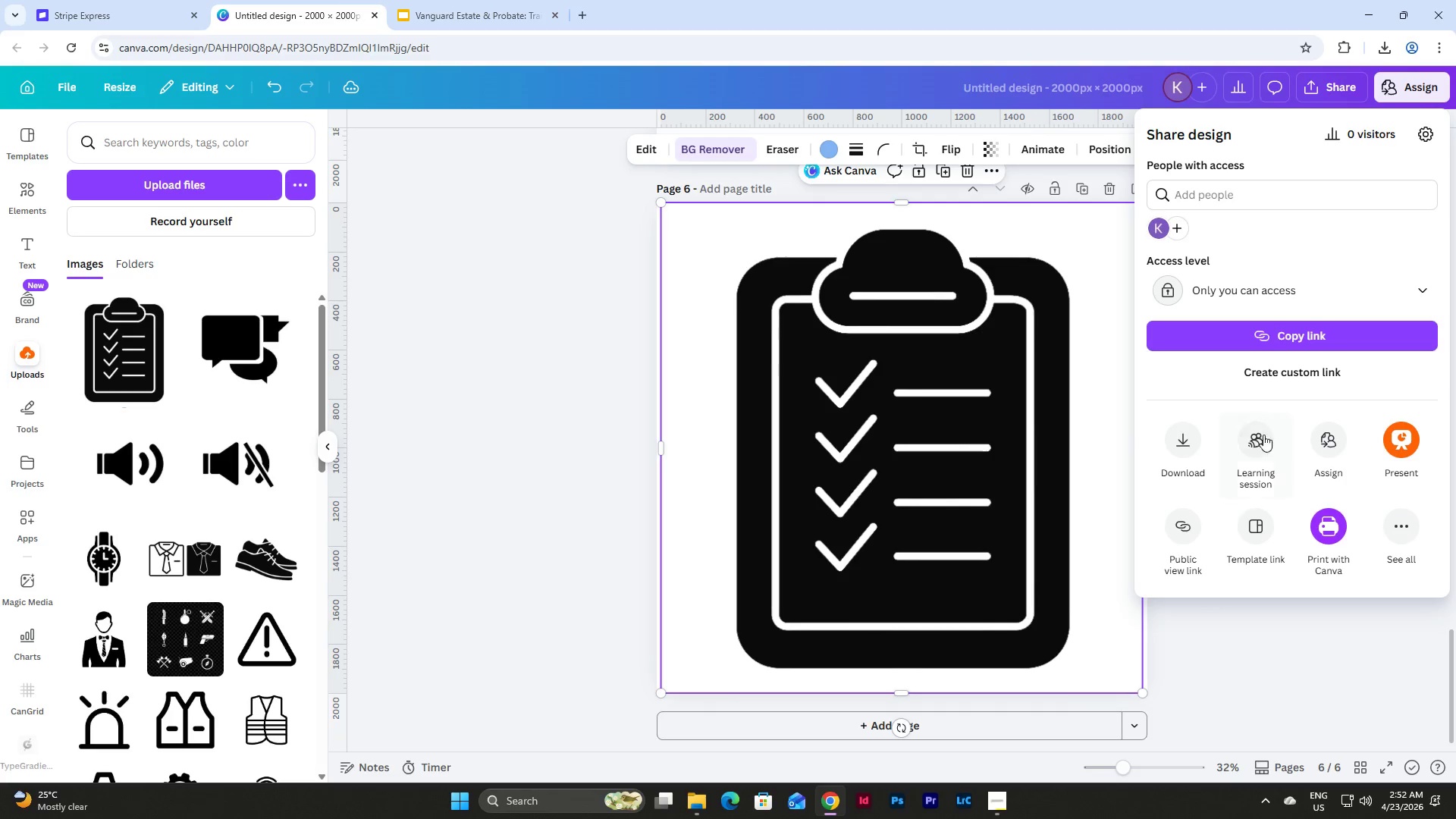 
left_click([1169, 435])
 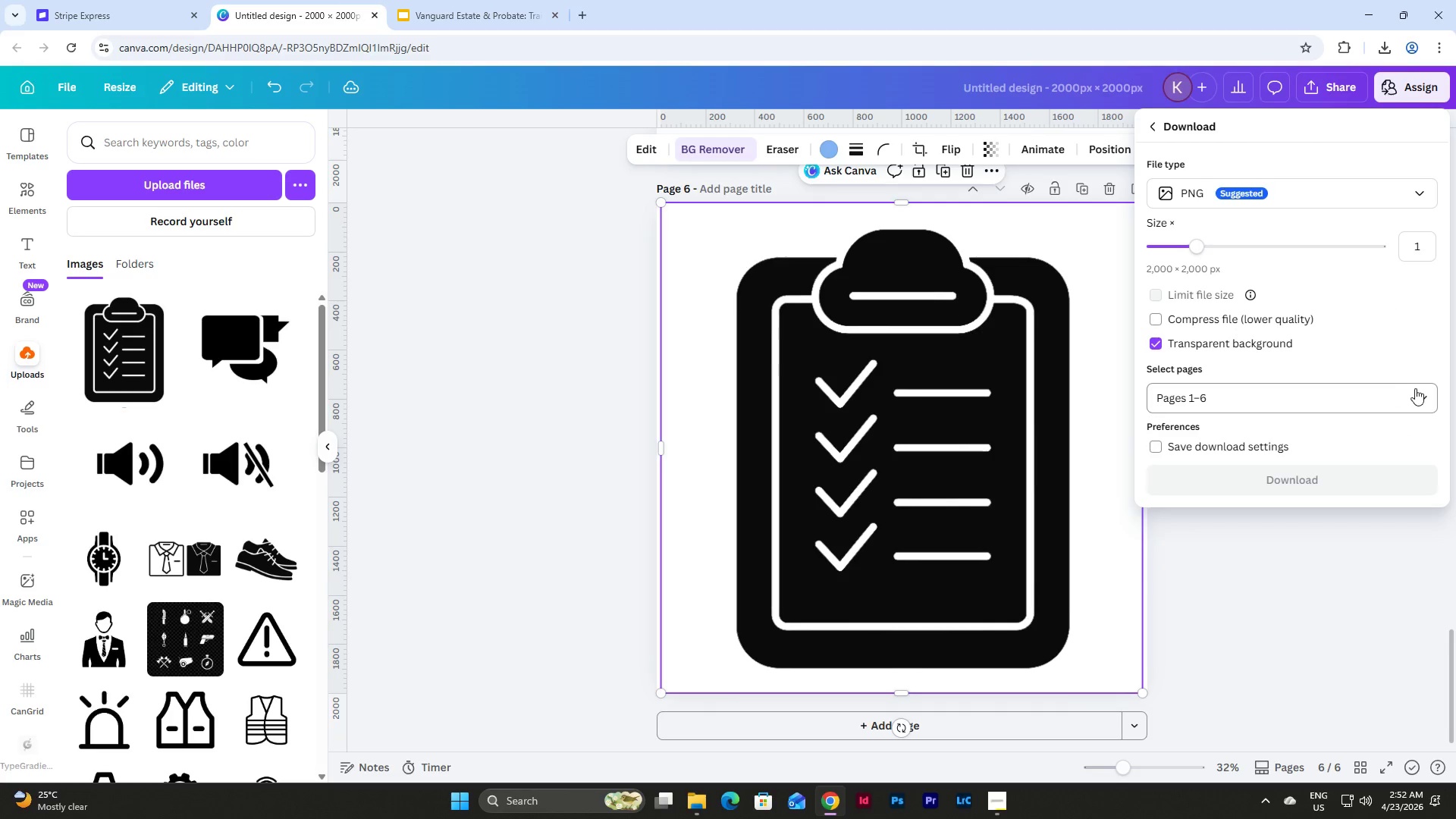 
left_click([1418, 391])
 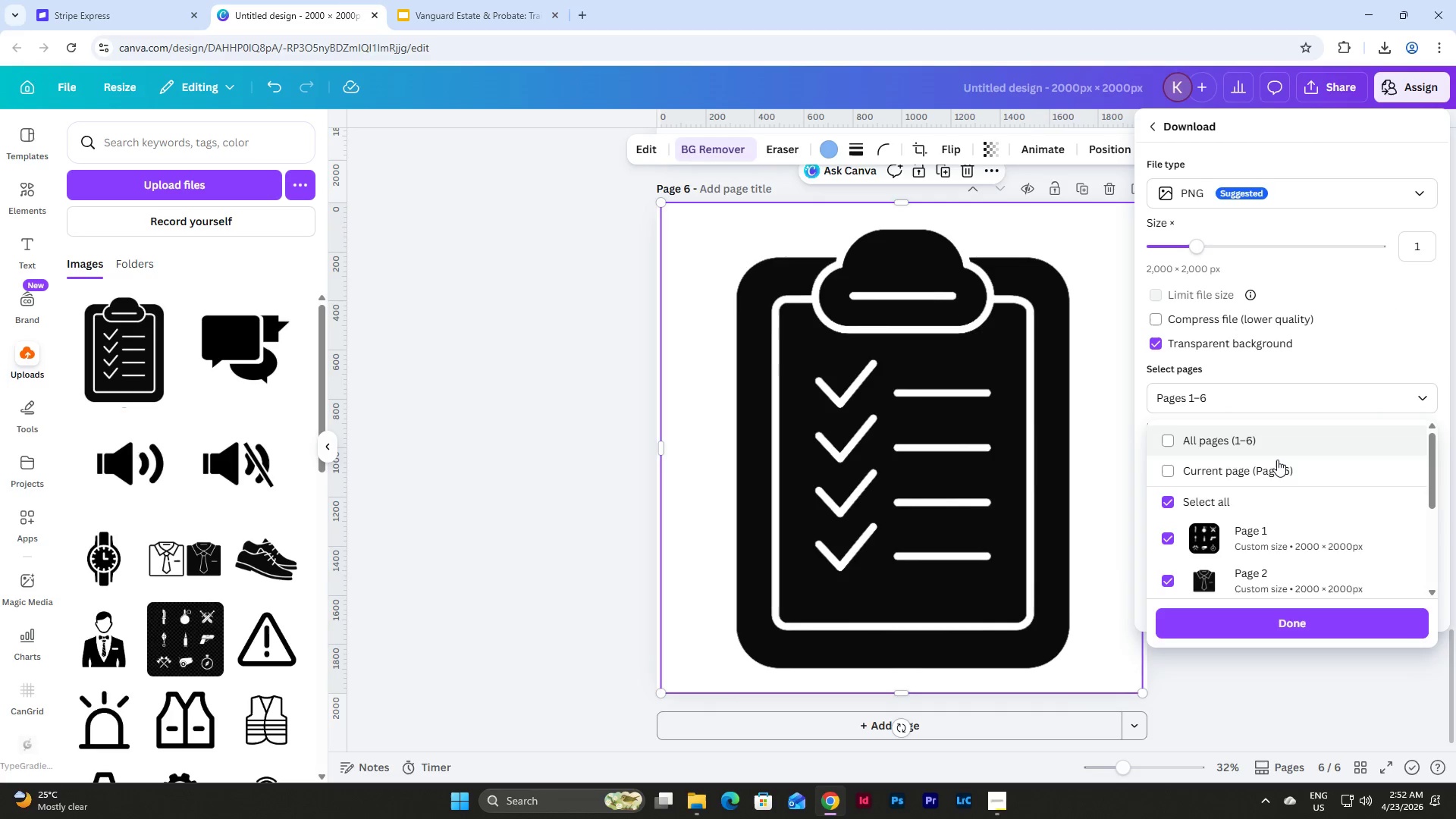 
left_click([1277, 472])
 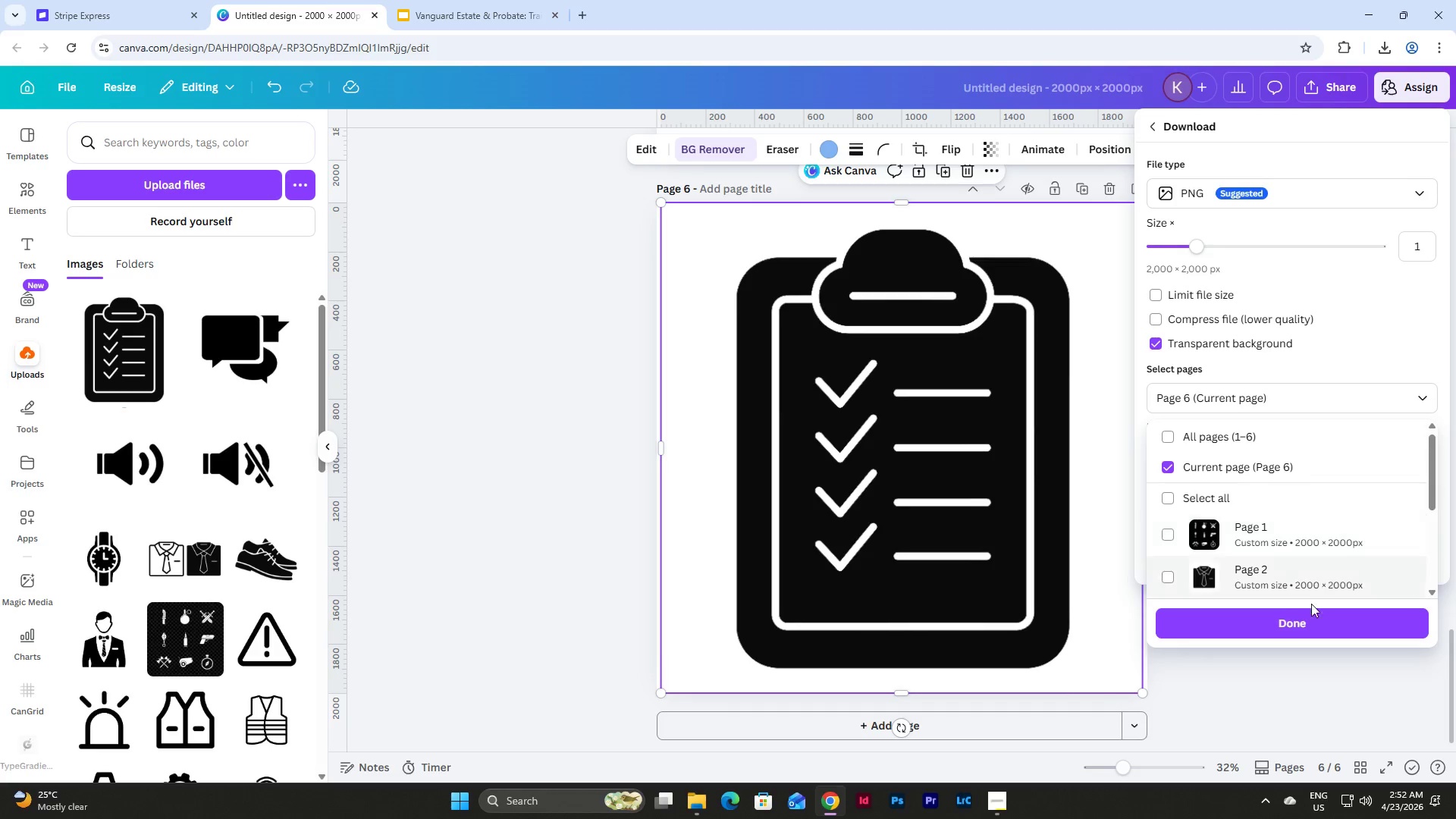 
left_click([1292, 625])
 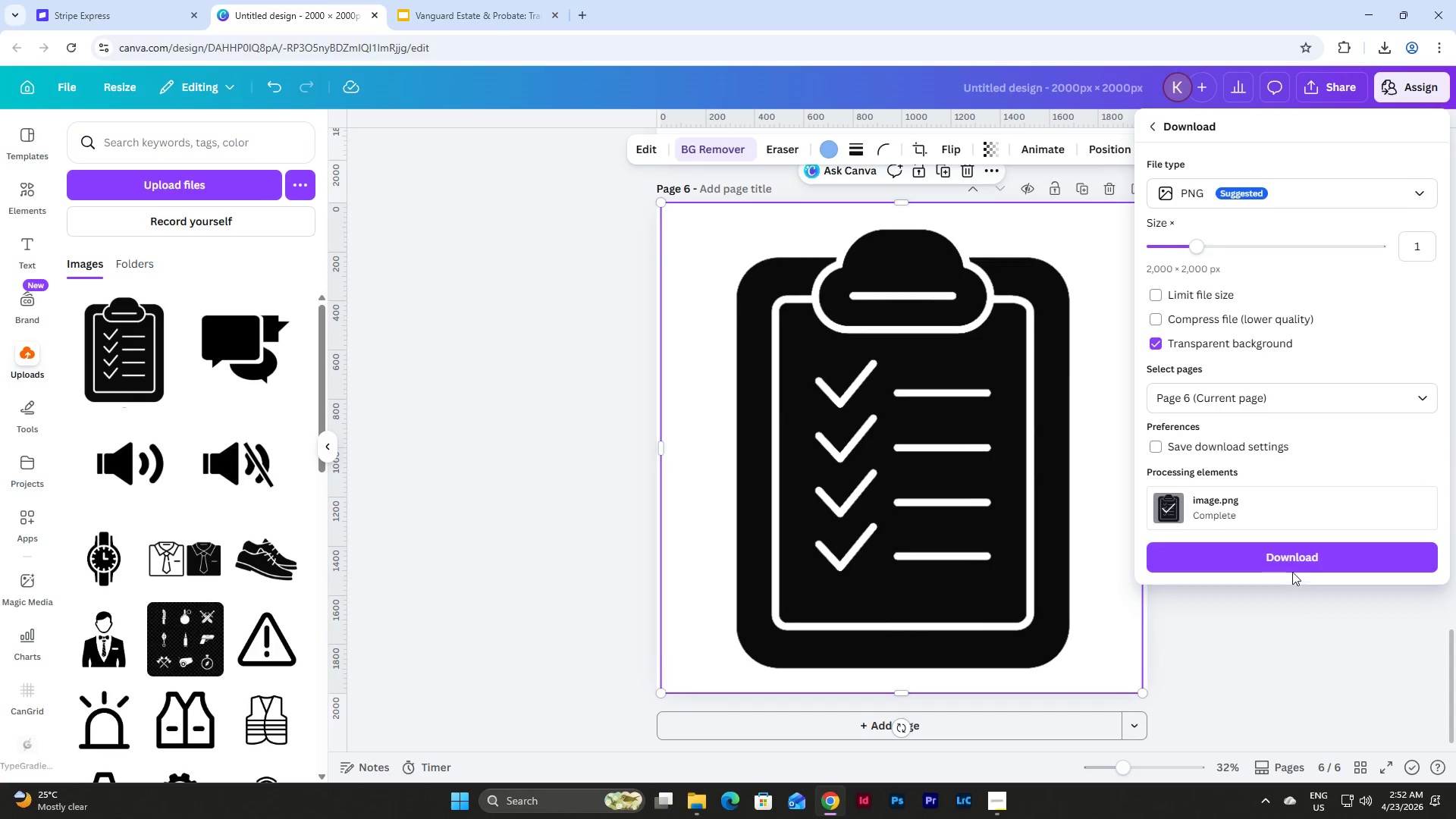 
left_click([1292, 562])
 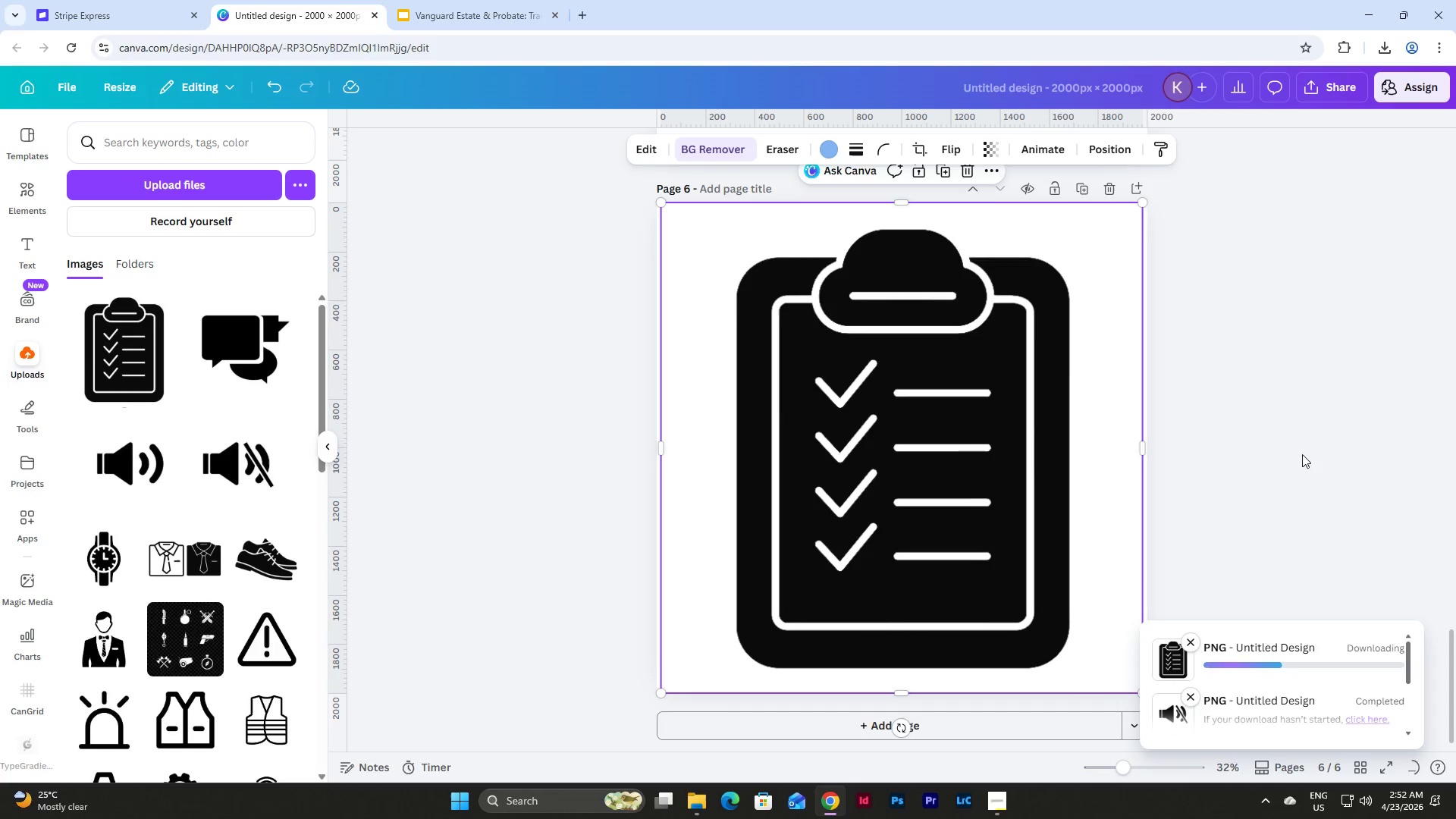 
left_click([463, 19])
 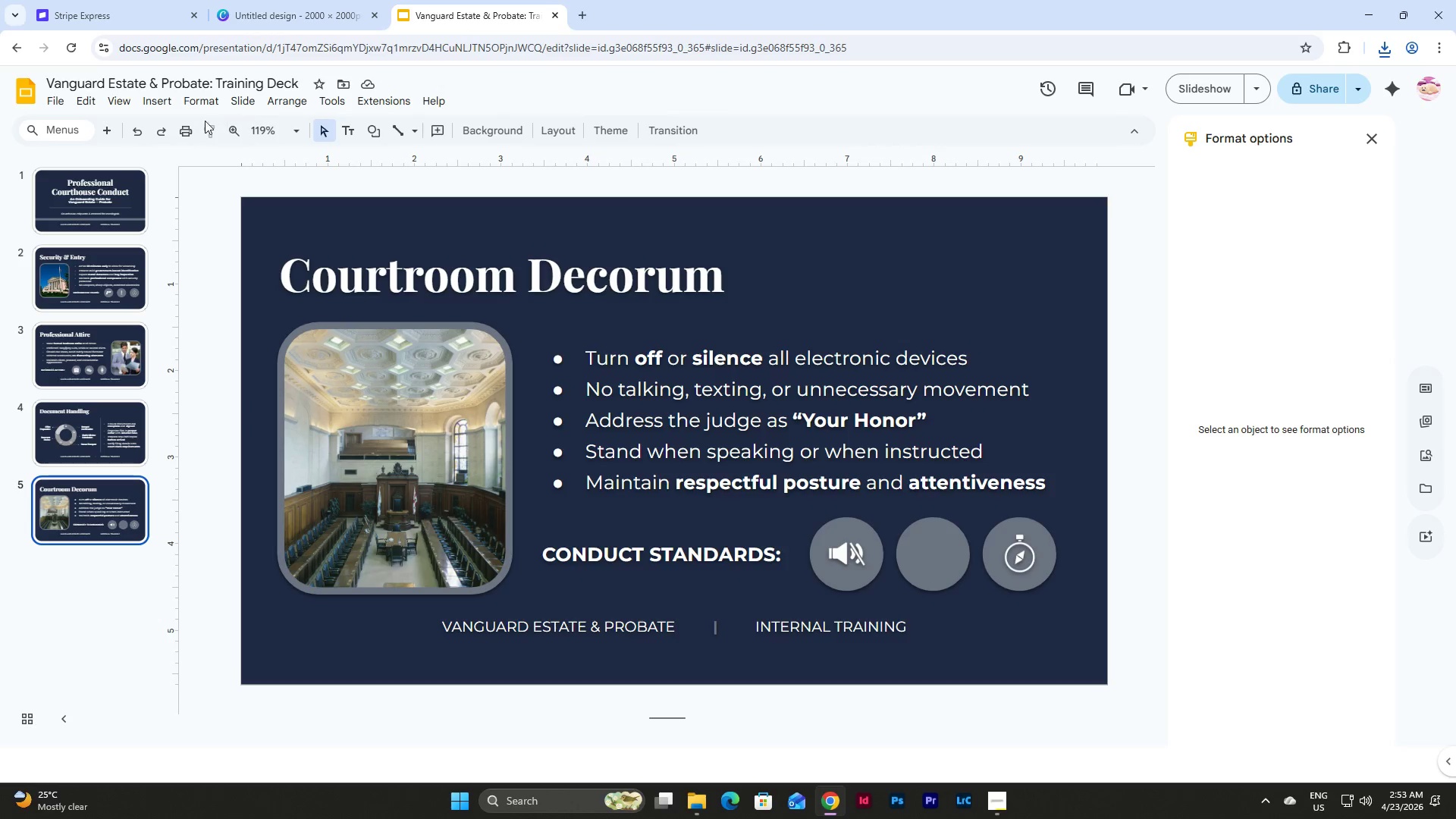 
left_click([153, 102])
 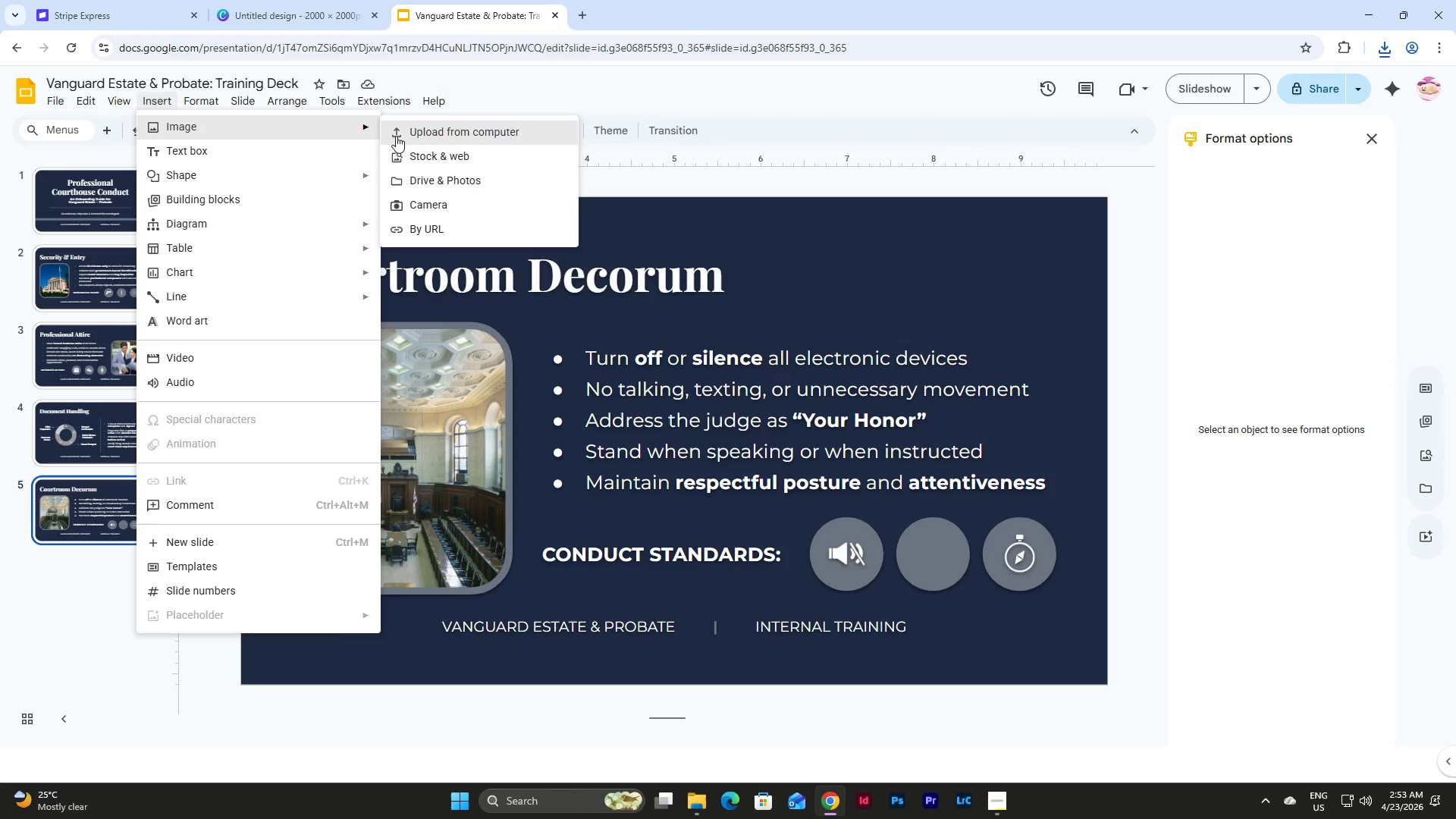 
left_click([440, 141])
 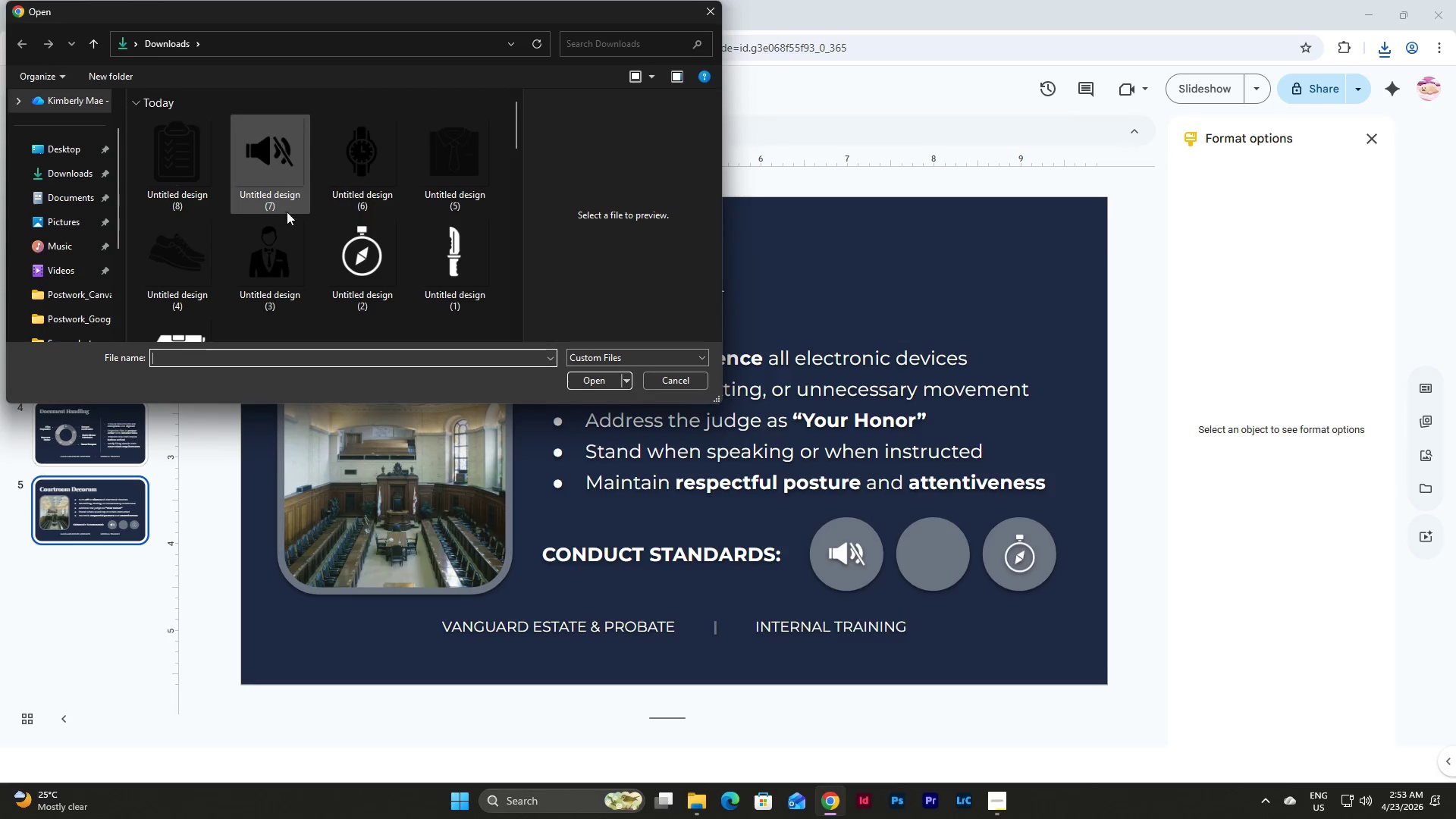 
left_click([151, 158])
 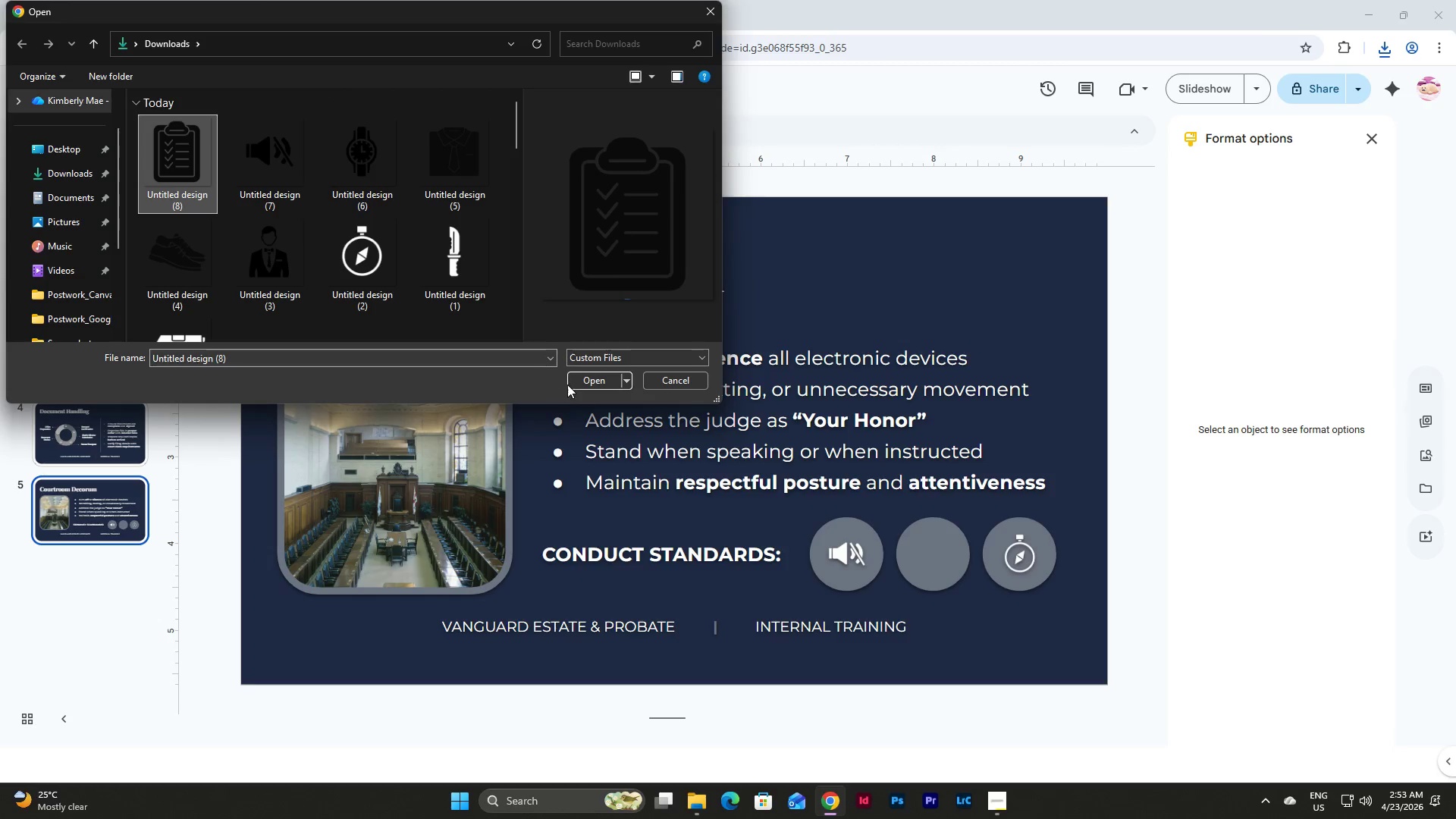 
left_click([595, 385])
 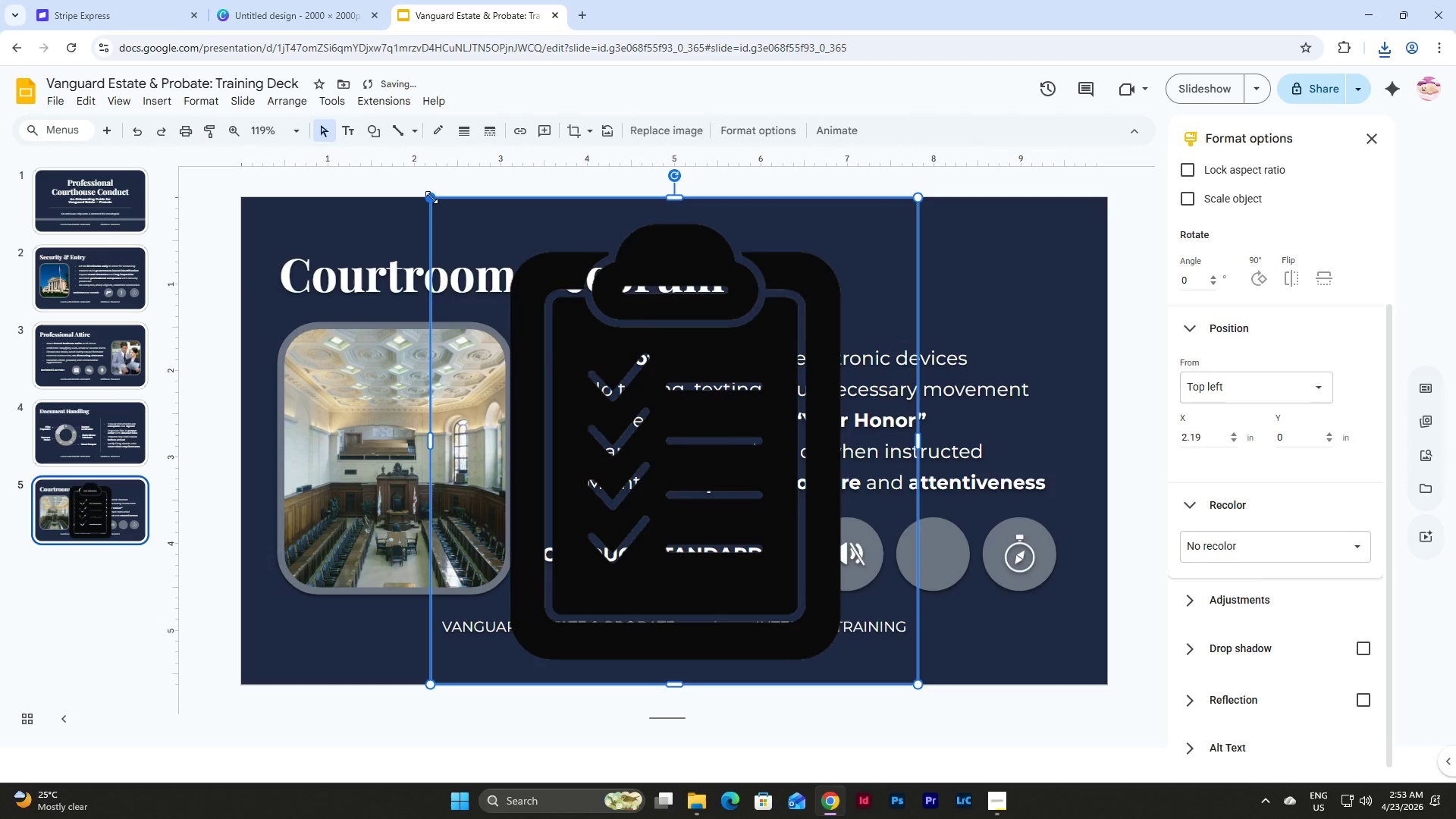 
left_click_drag(start_coordinate=[434, 196], to_coordinate=[866, 645])
 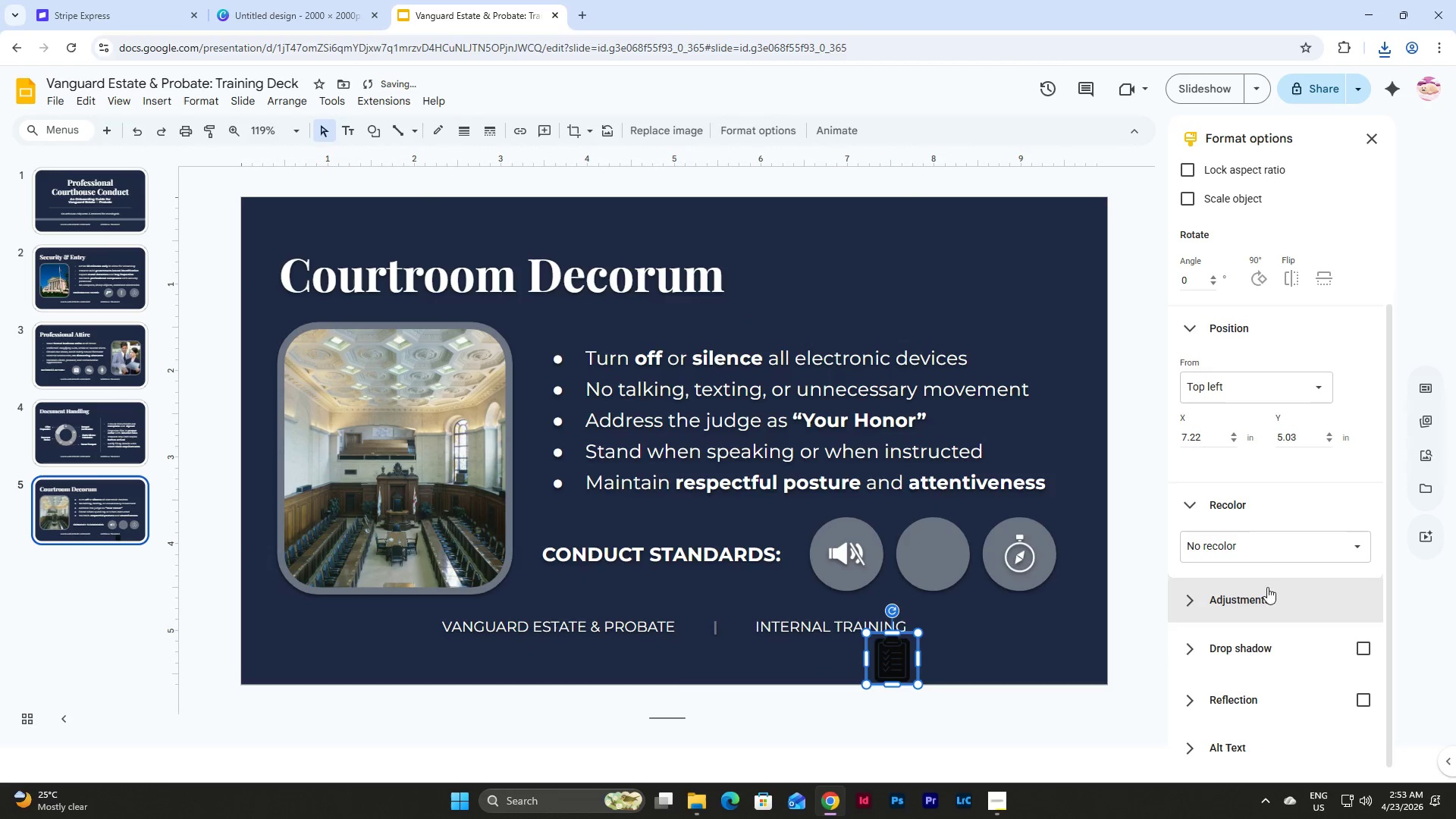 
left_click([1272, 546])
 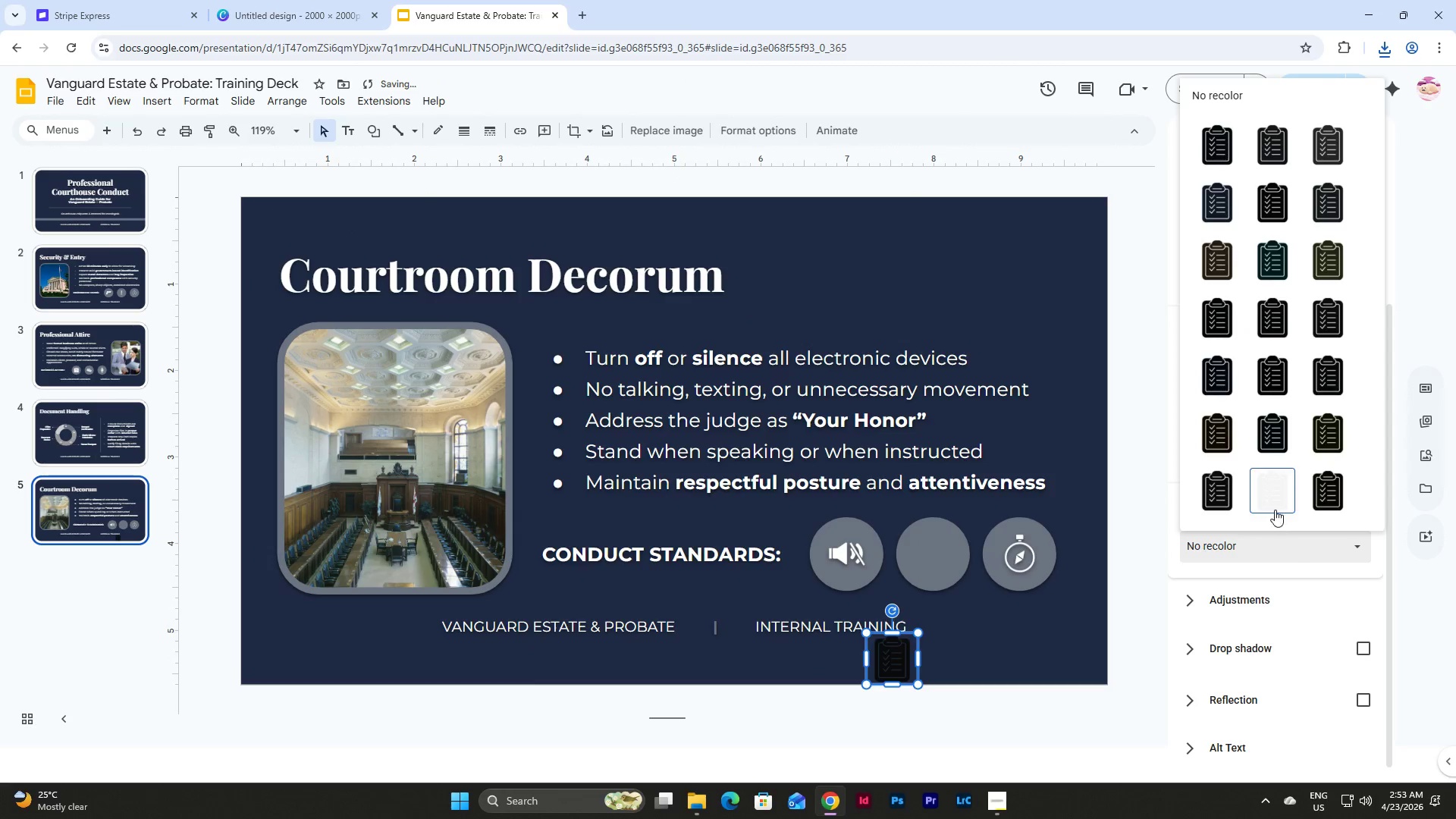 
left_click([1275, 494])
 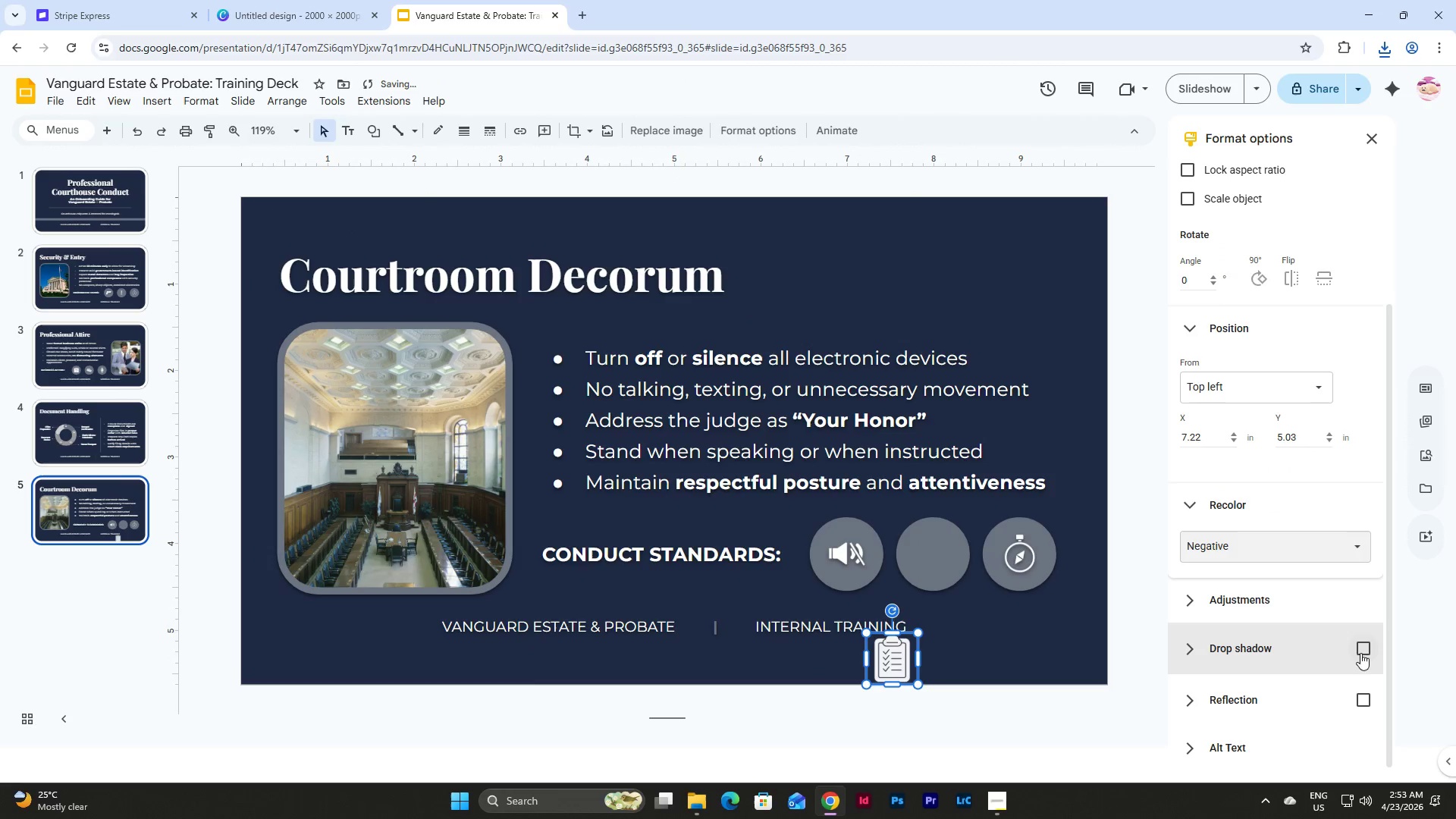 
left_click([1364, 650])
 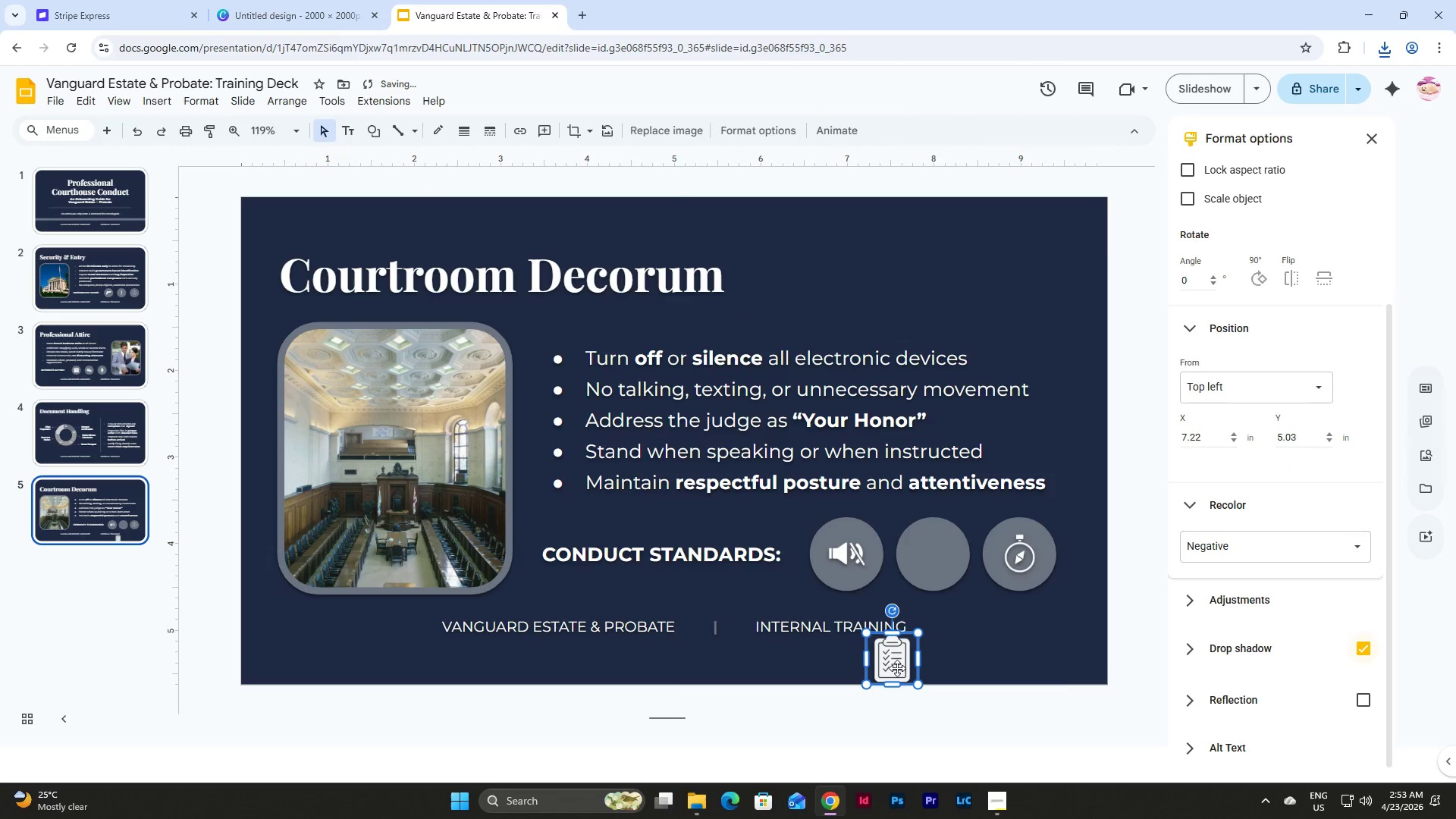 
left_click_drag(start_coordinate=[897, 668], to_coordinate=[941, 566])
 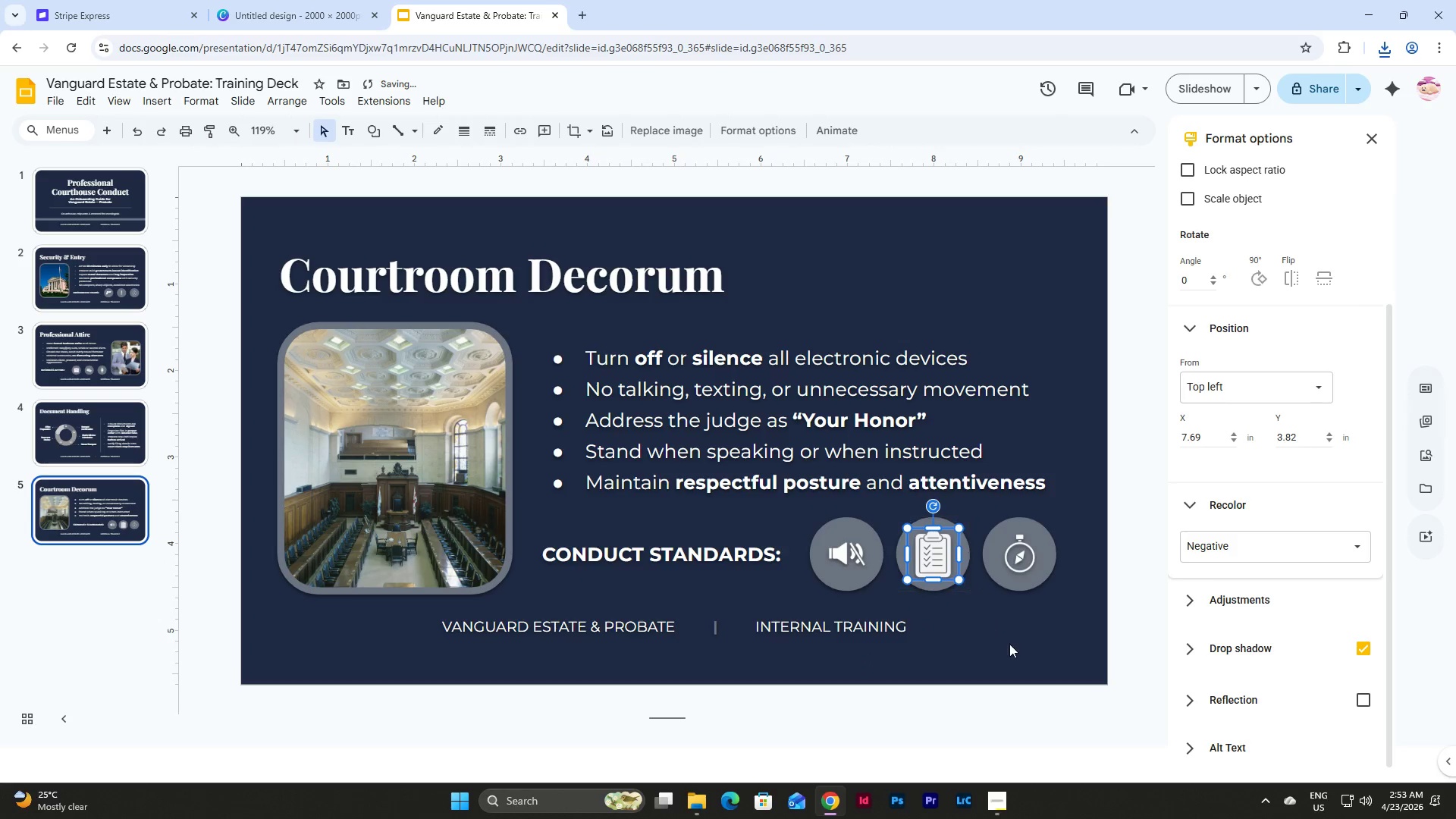 
left_click([1009, 644])
 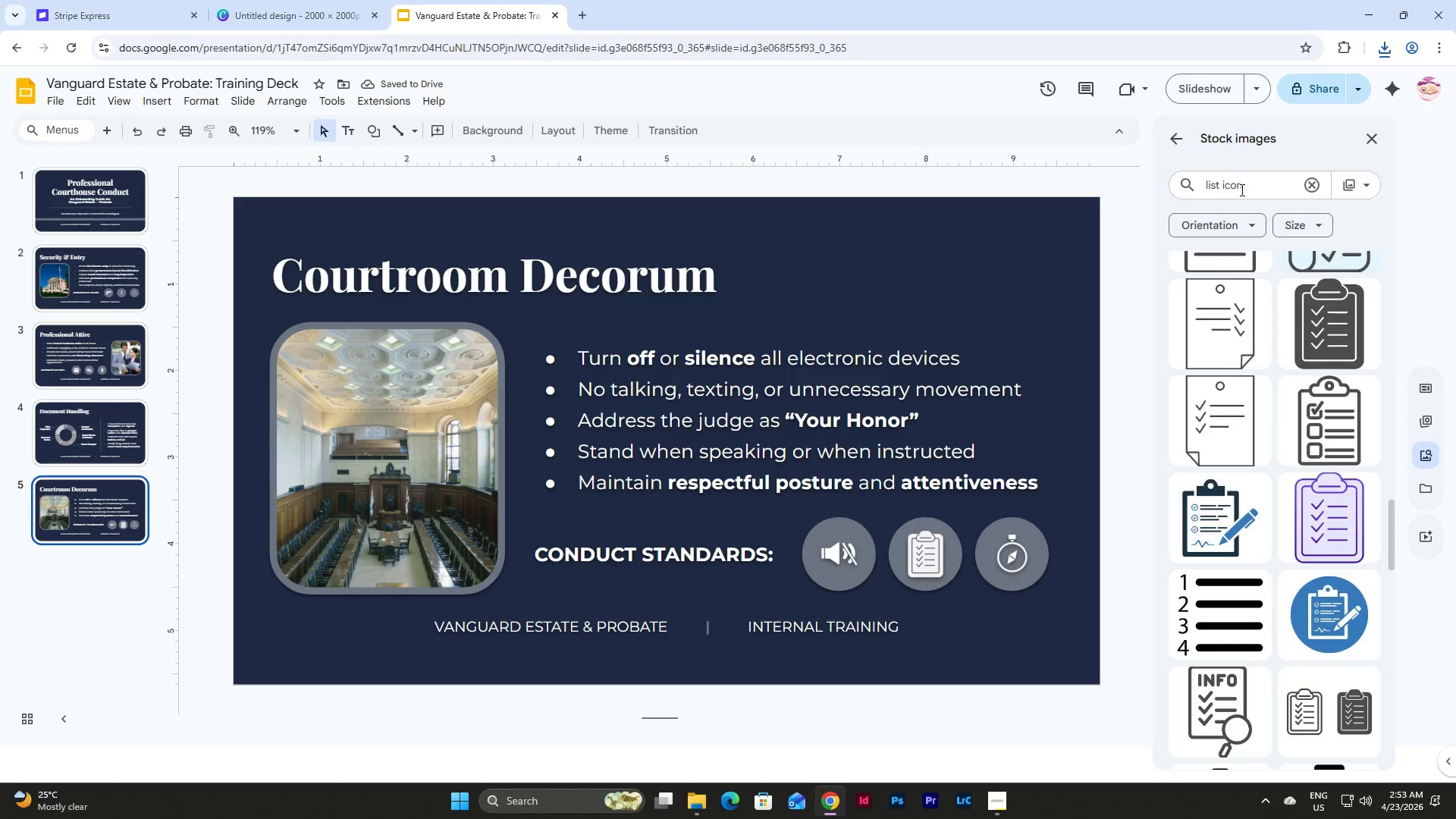 
left_click_drag(start_coordinate=[1219, 188], to_coordinate=[1150, 182])
 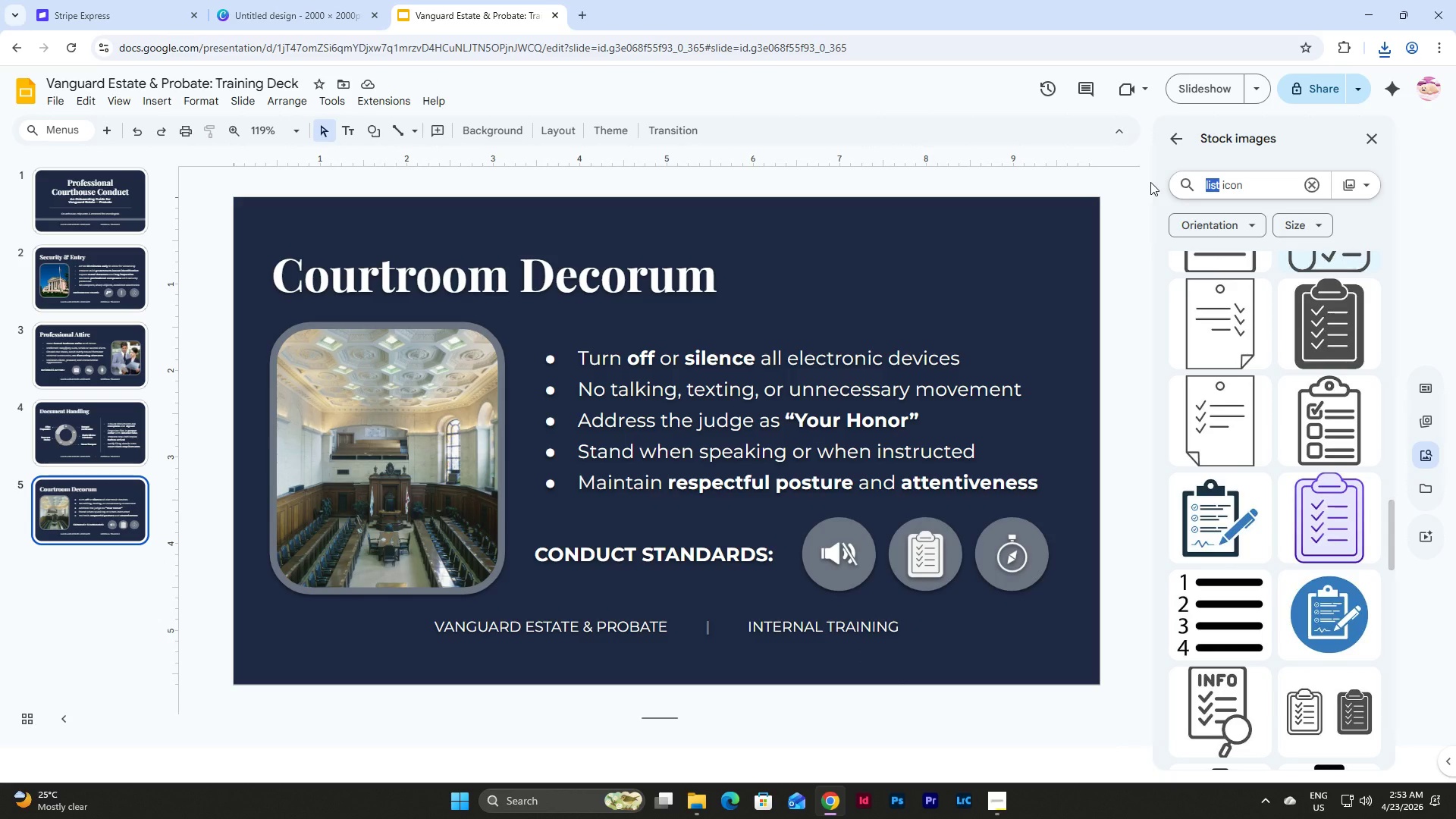 
type(polite)
 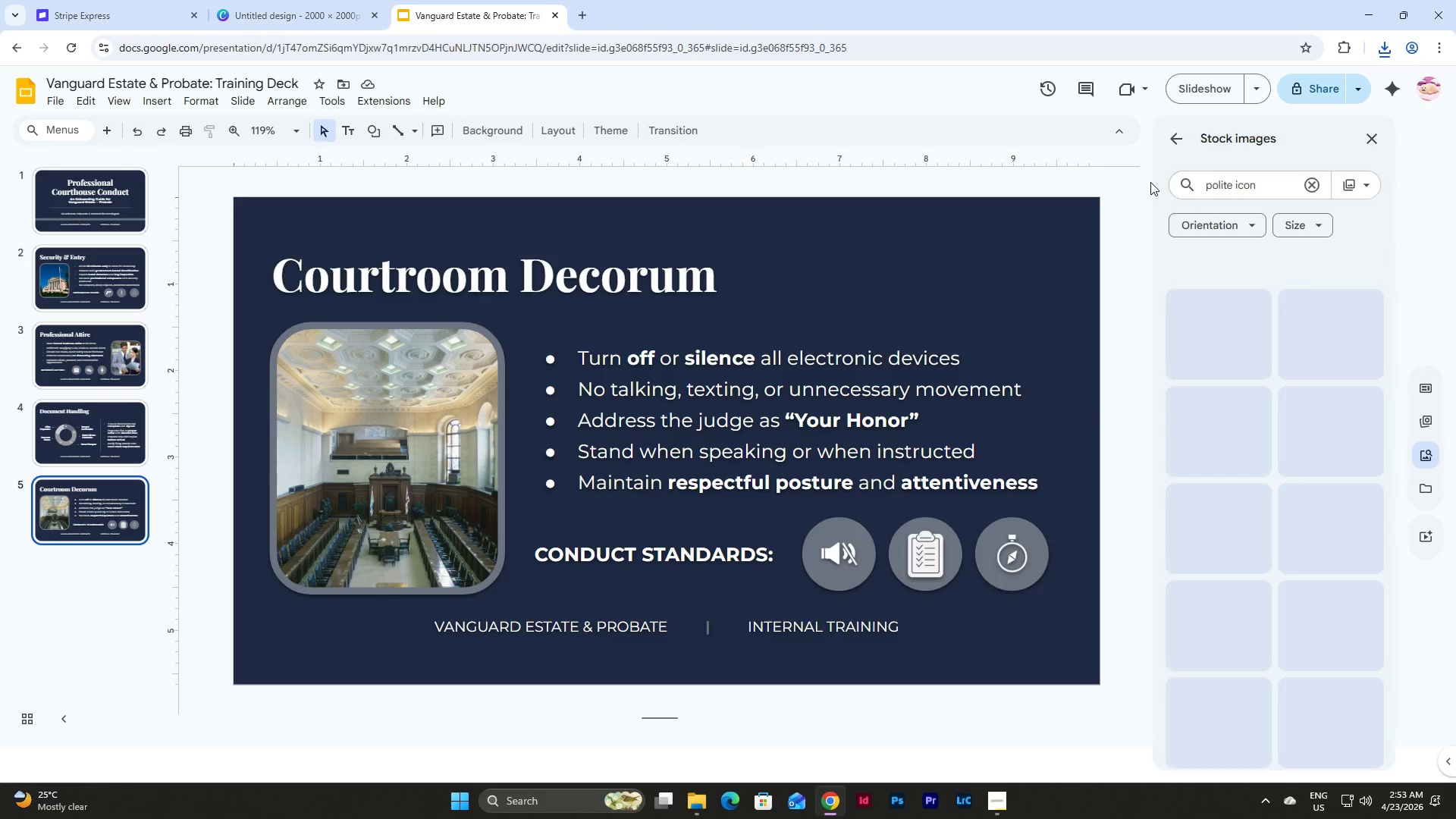 
key(Enter)
 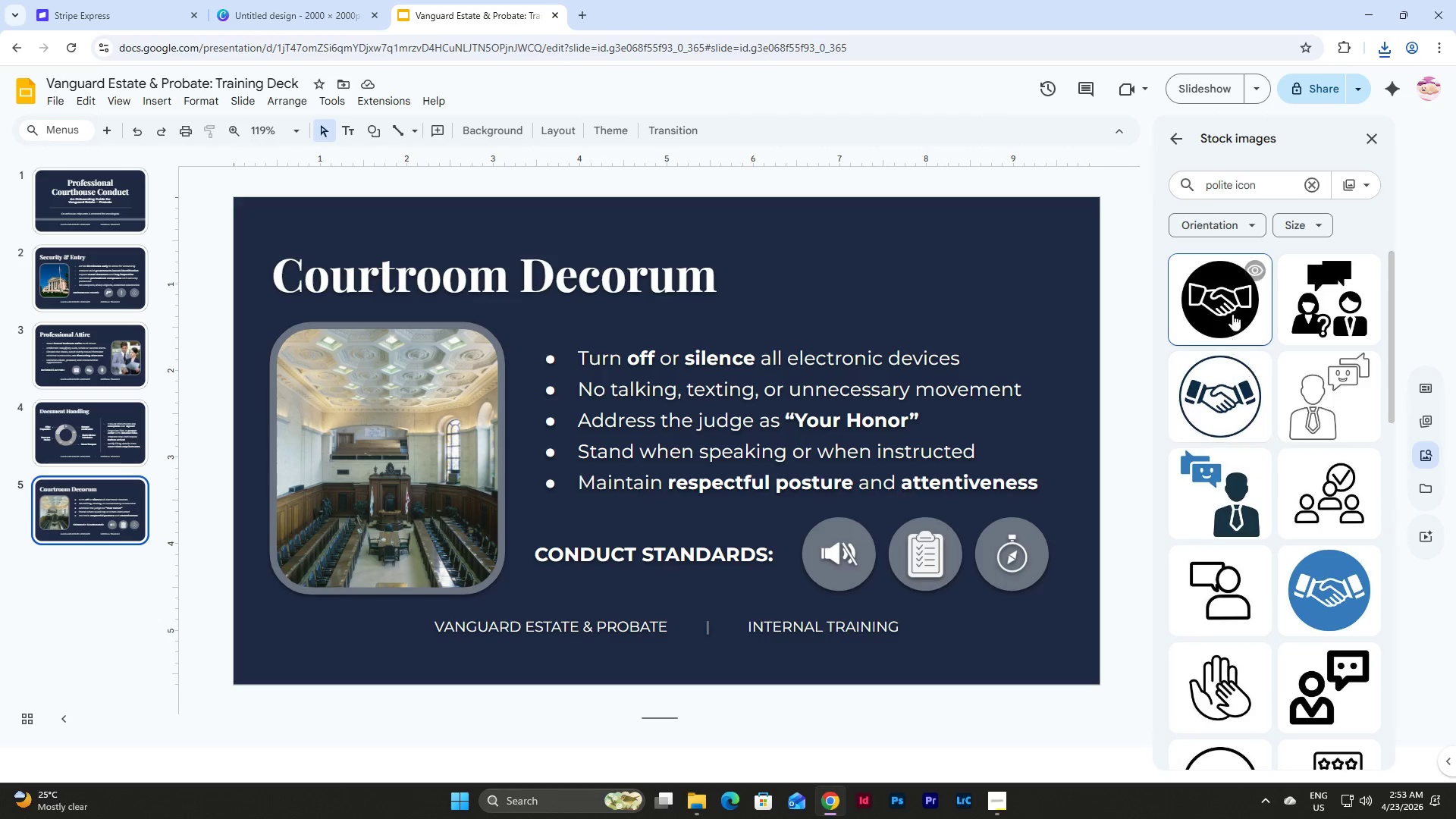 
scroll: coordinate [1232, 307], scroll_direction: down, amount: 28.0
 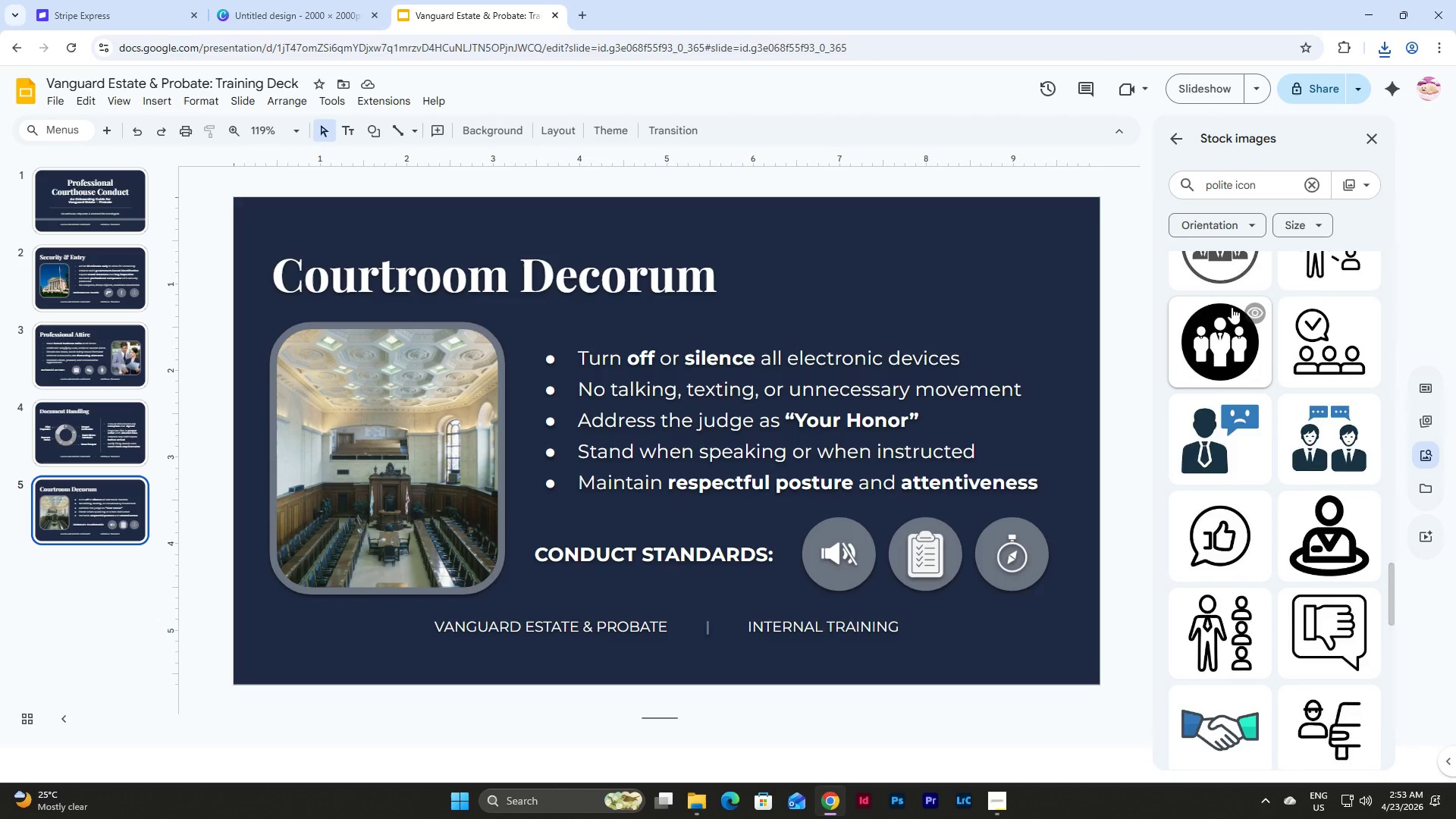 
scroll: coordinate [1294, 455], scroll_direction: up, amount: 29.0
 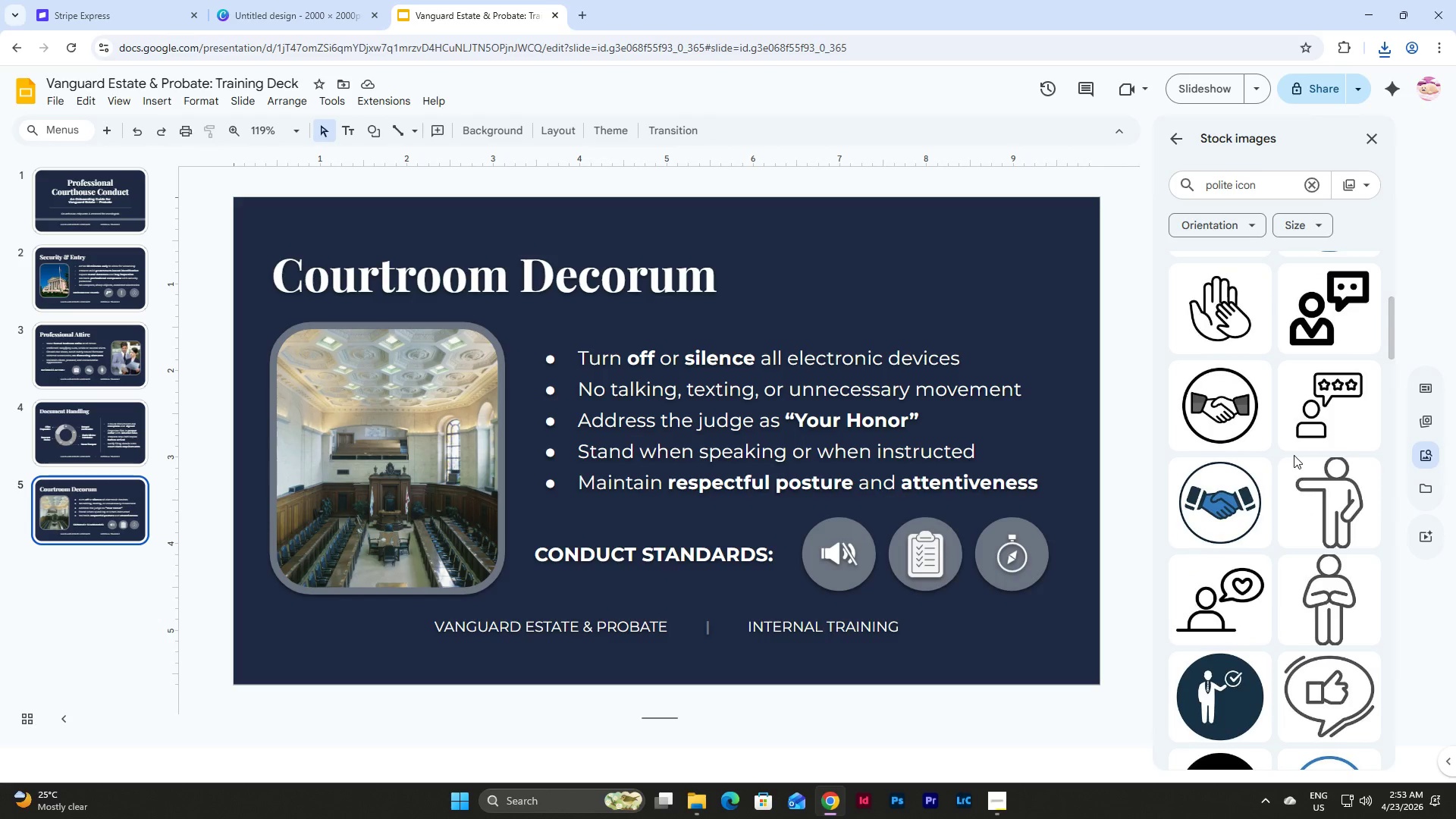 
scroll: coordinate [1294, 455], scroll_direction: down, amount: 3.0
 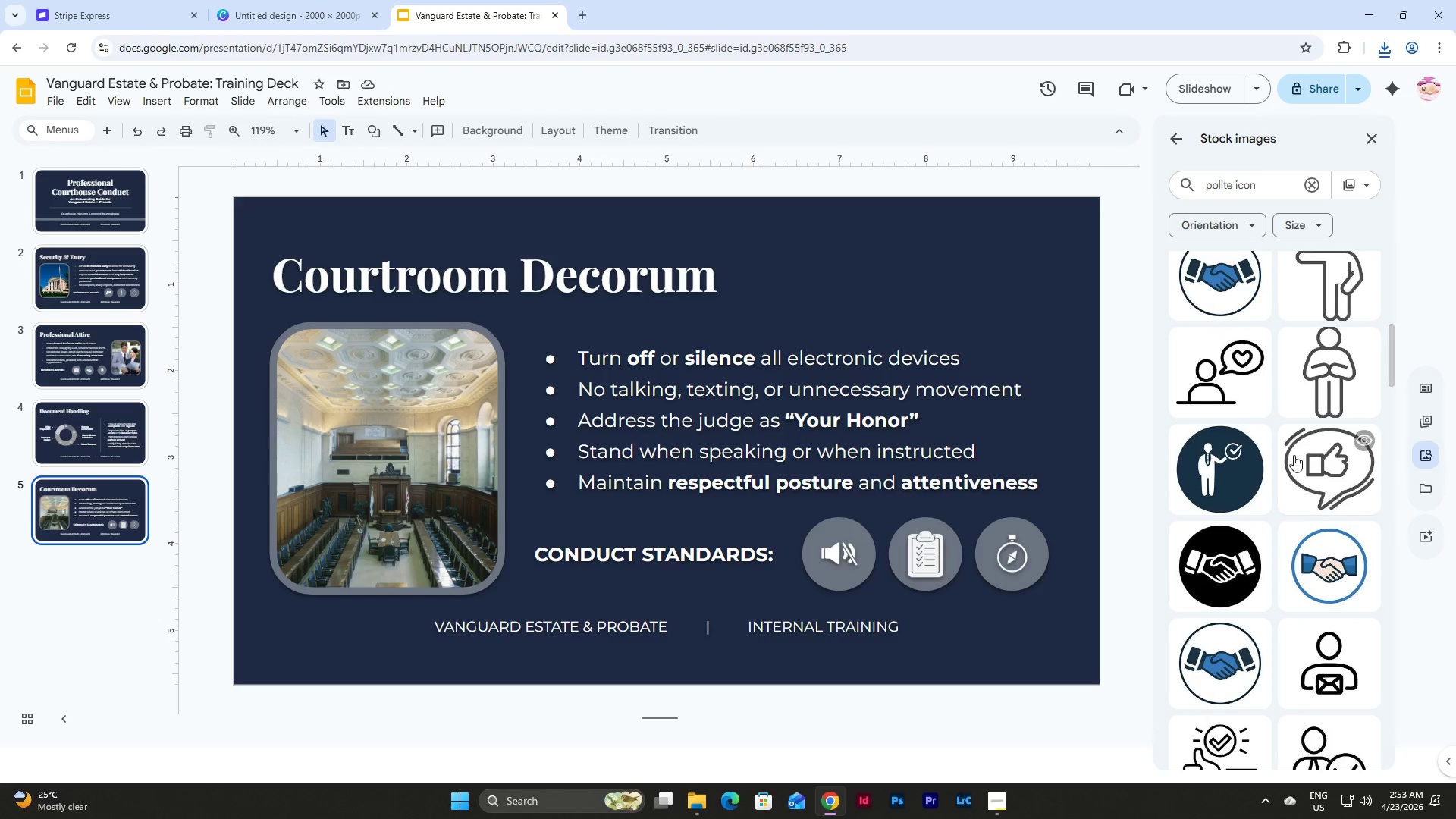 
scroll: coordinate [1294, 455], scroll_direction: up, amount: 12.0
 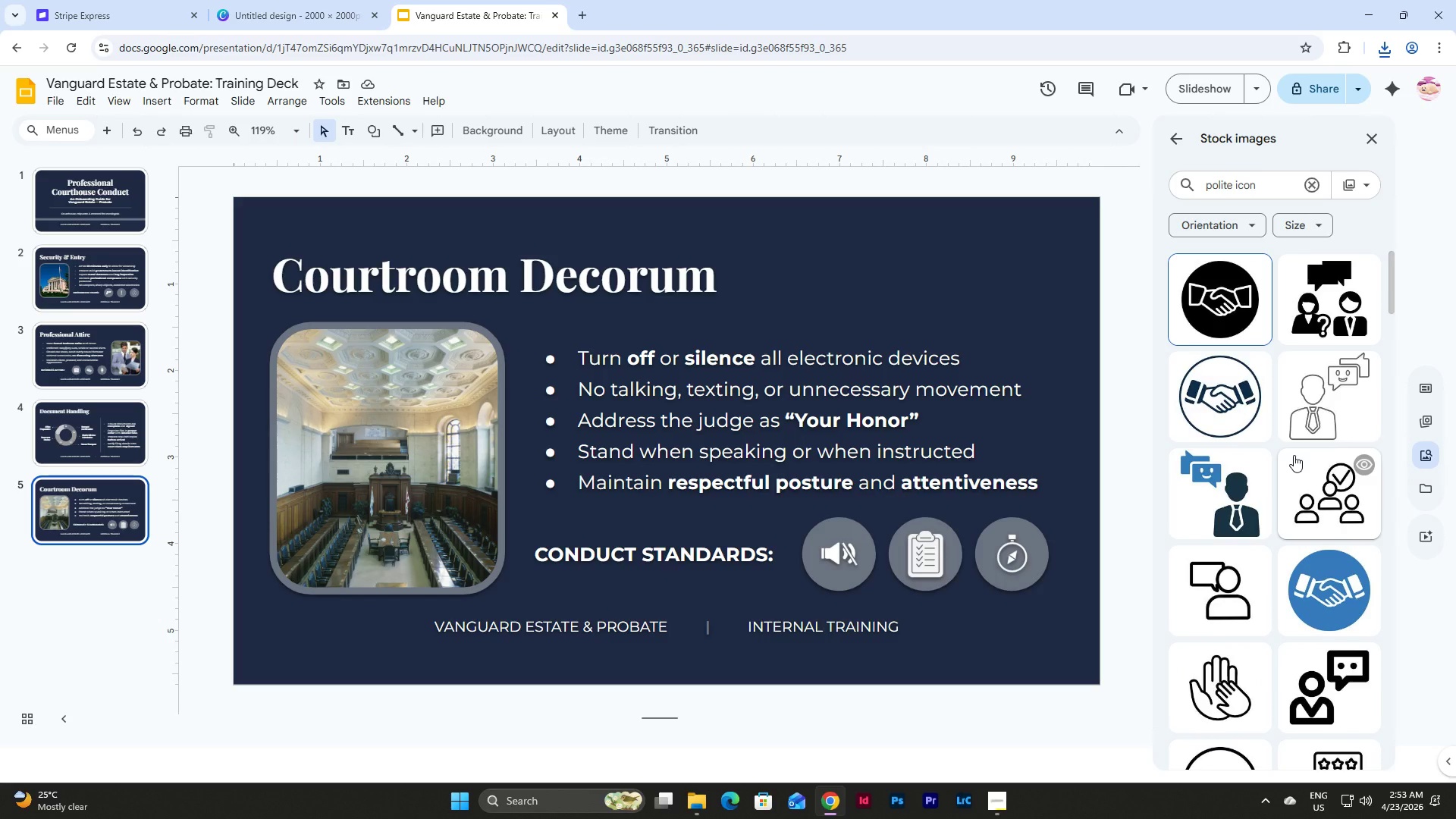 
wait(5.28)
 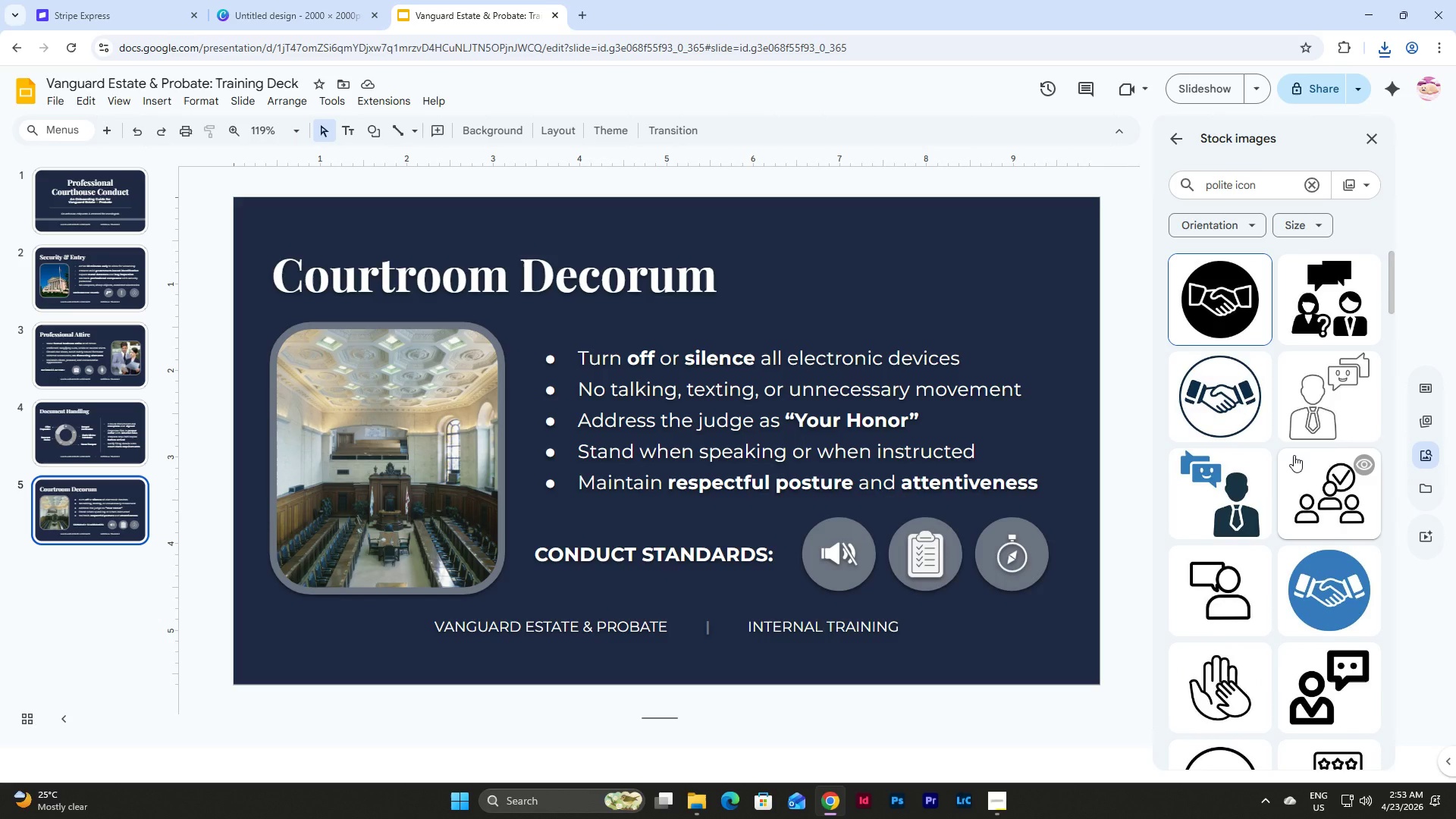 
left_click([1228, 292])
 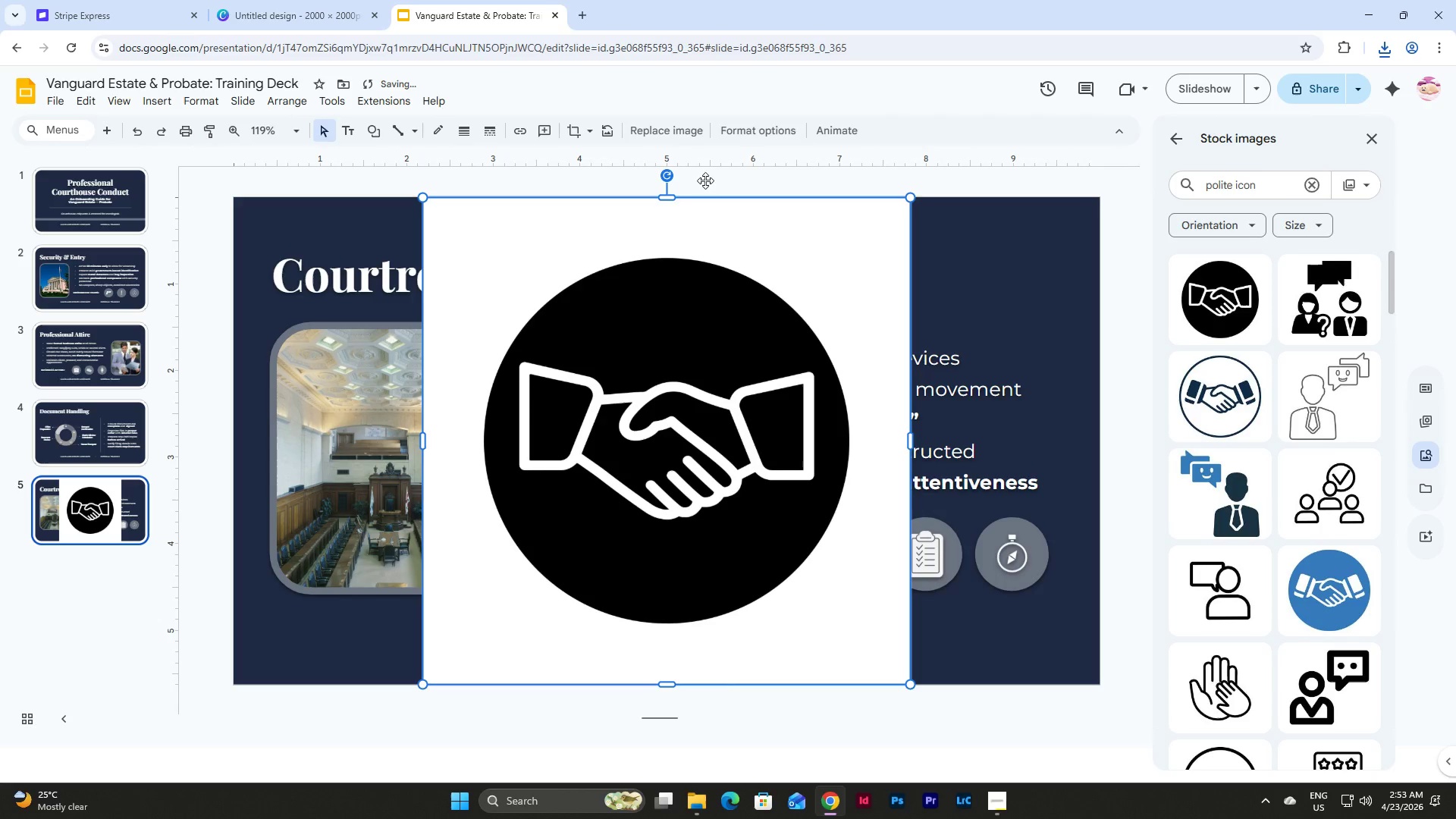 
left_click([769, 124])
 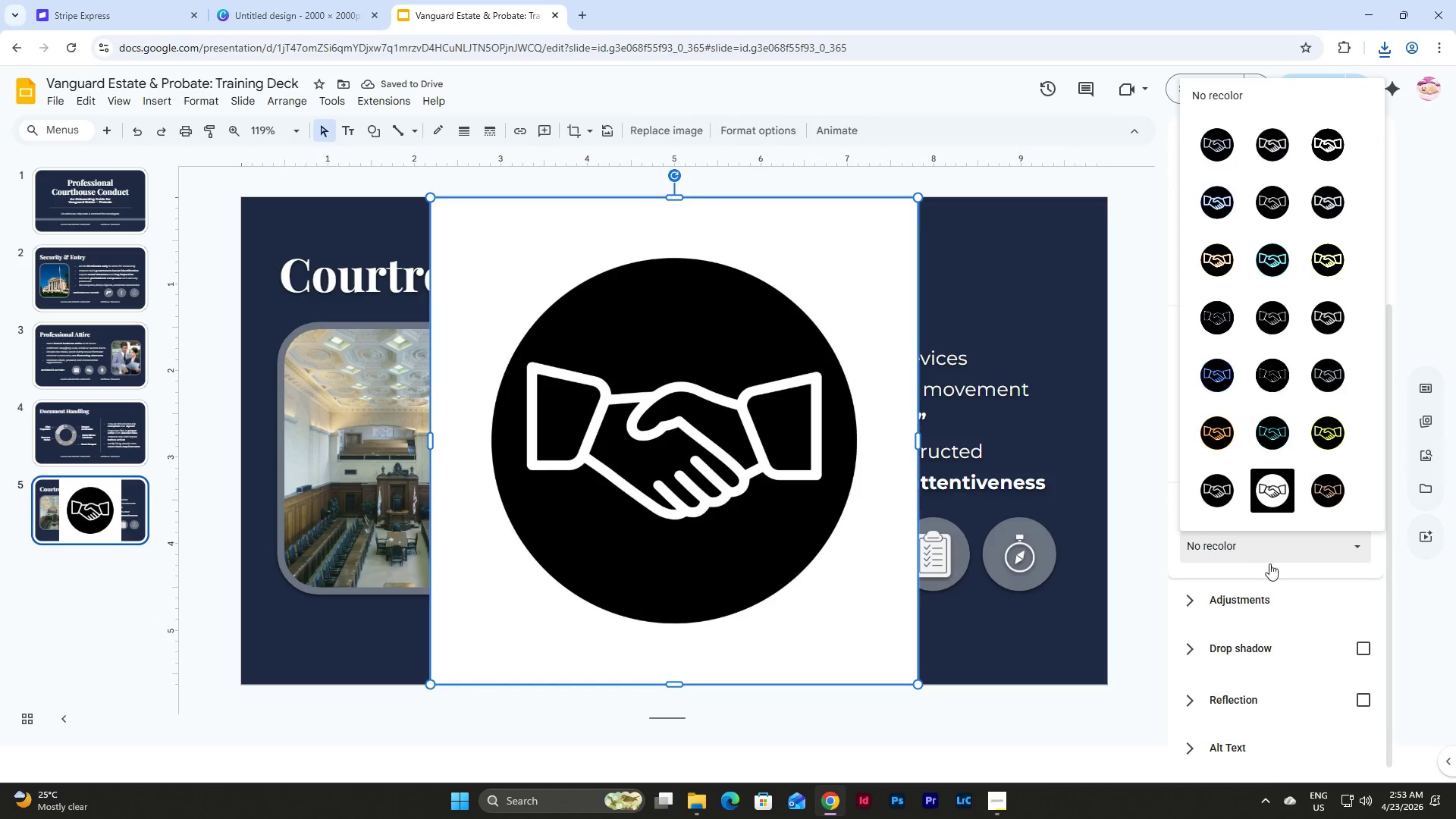 
left_click([1269, 494])
 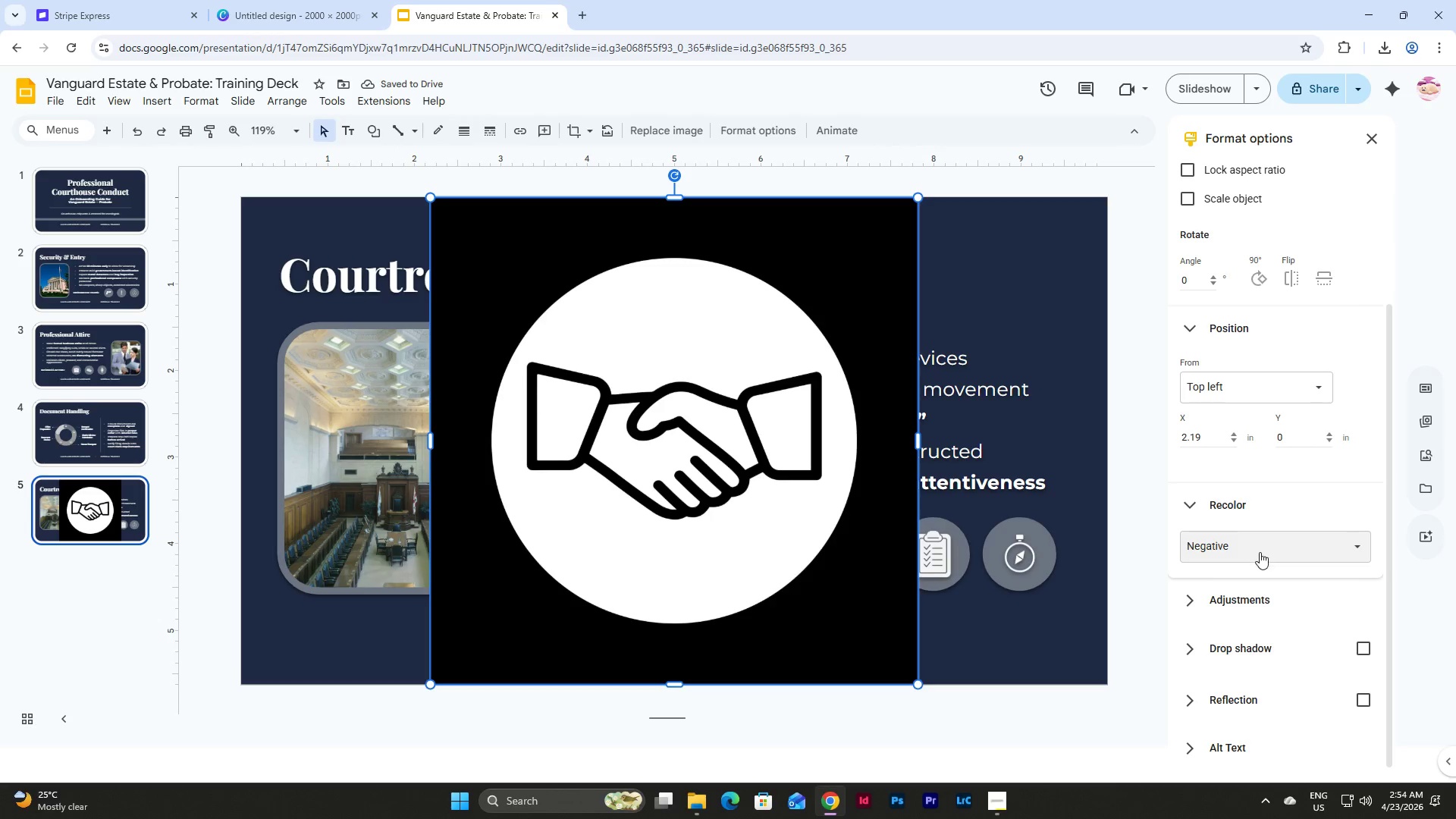 
left_click([1260, 552])
 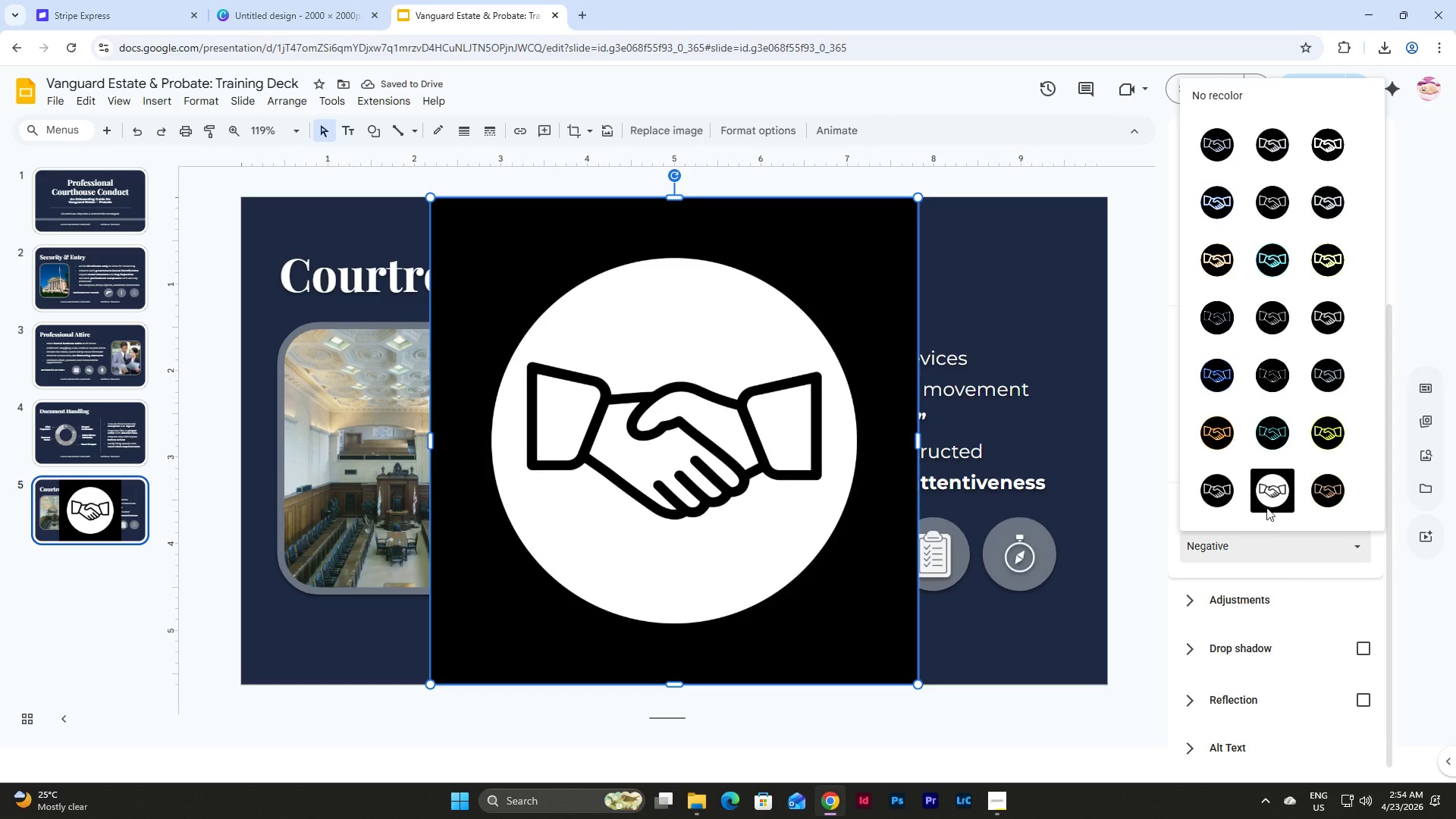 
left_click([1276, 484])
 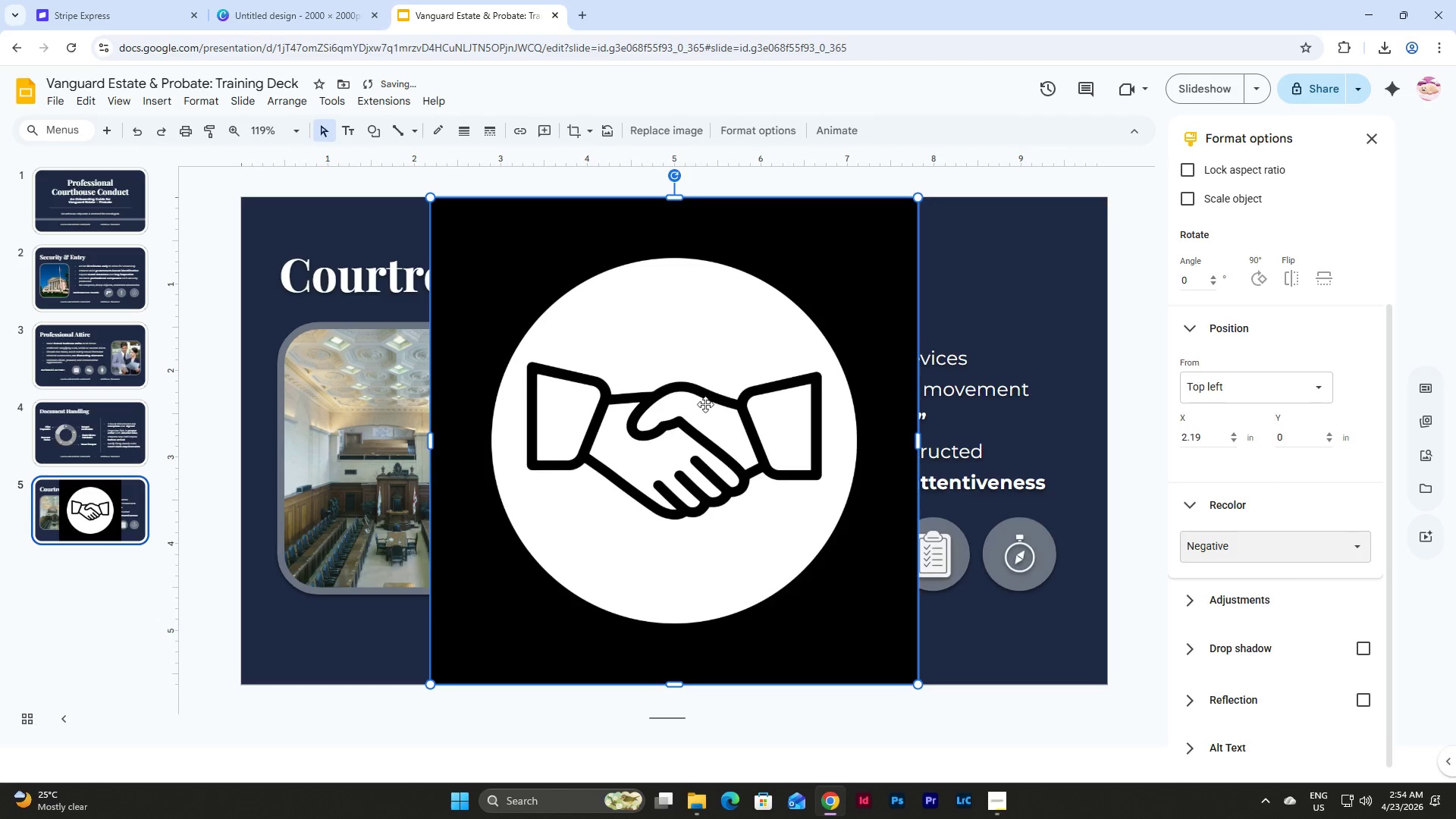 
left_click([671, 384])
 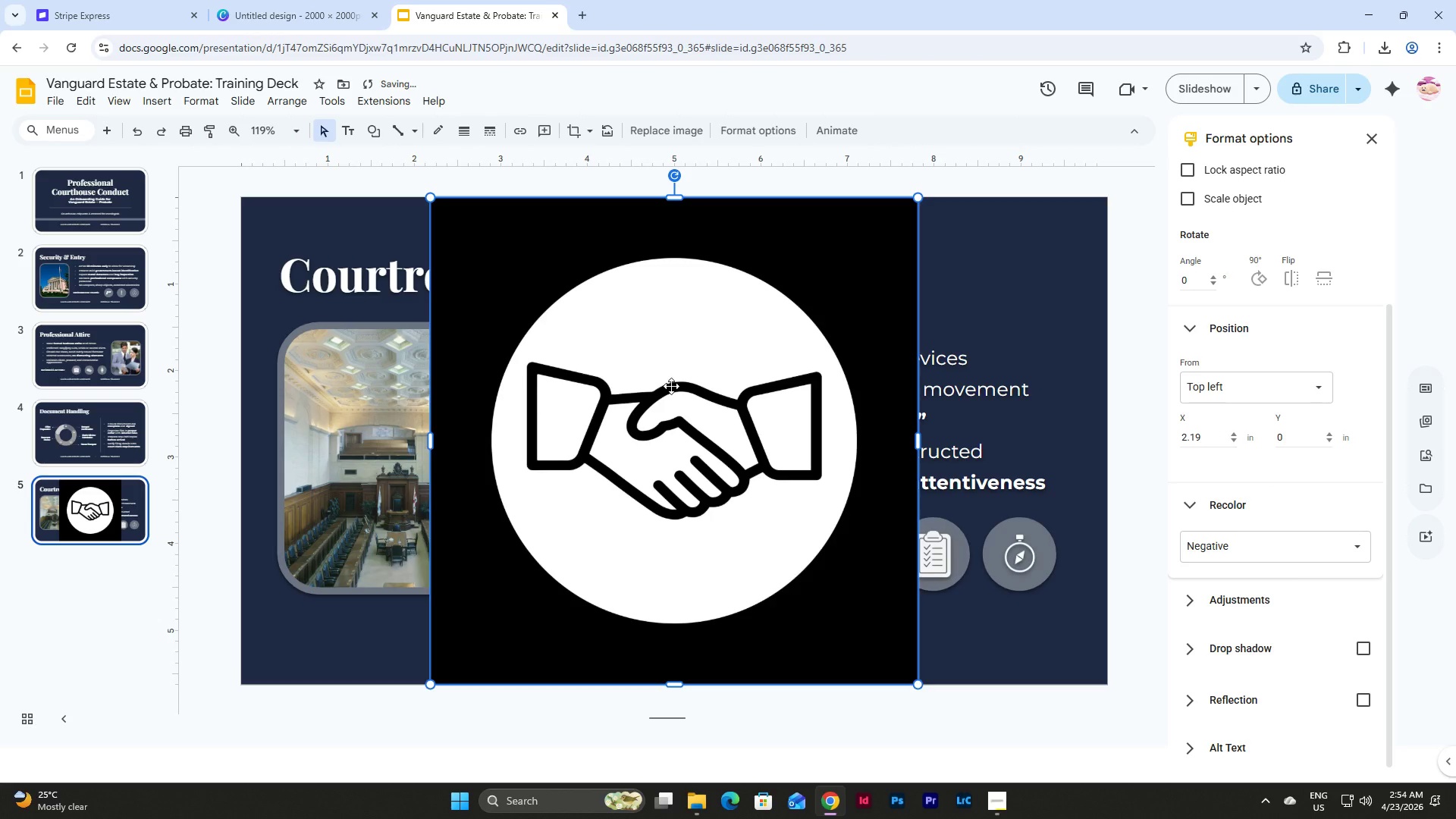 
key(Control+Z)
 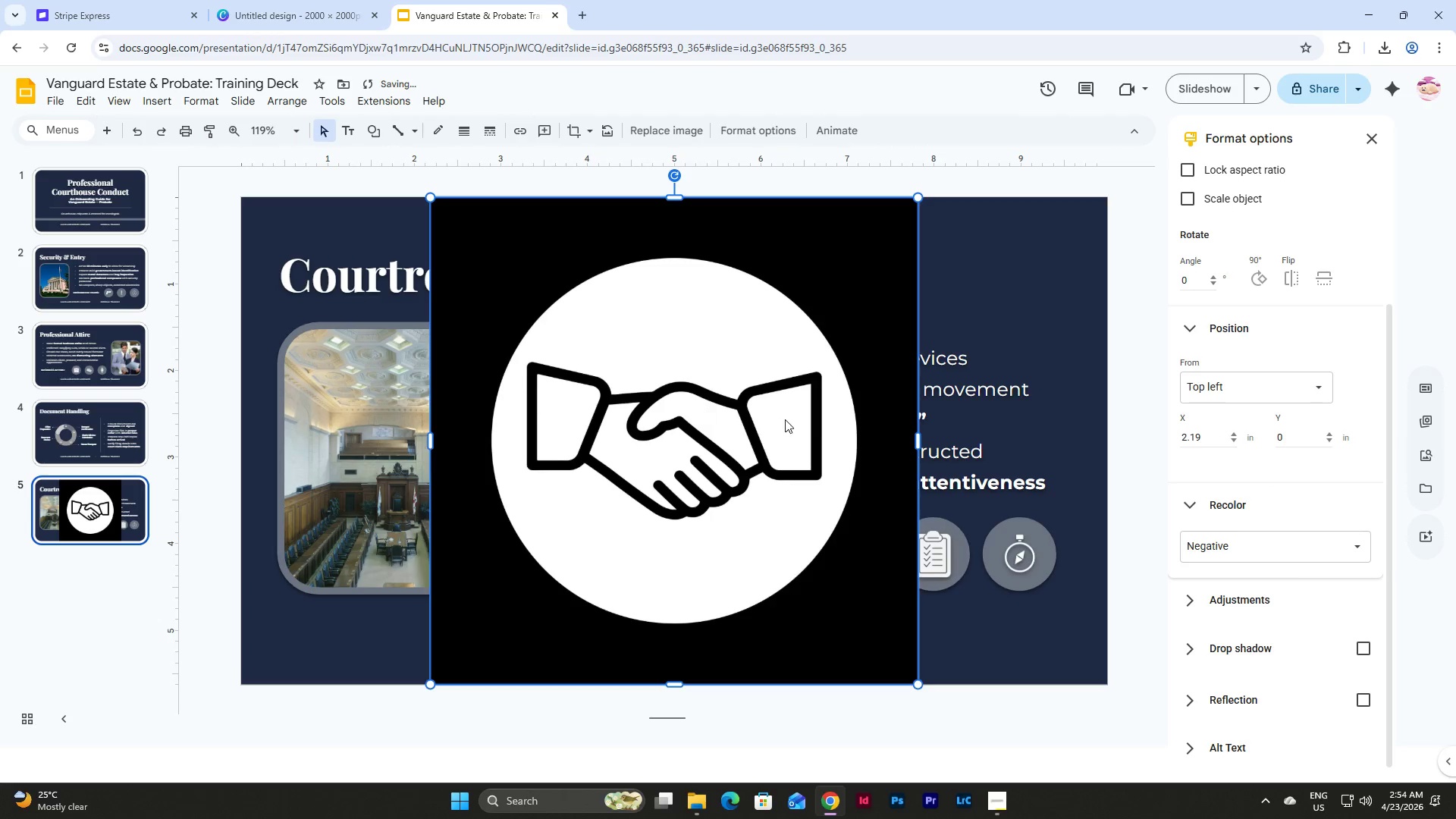 
key(Control+Z)
 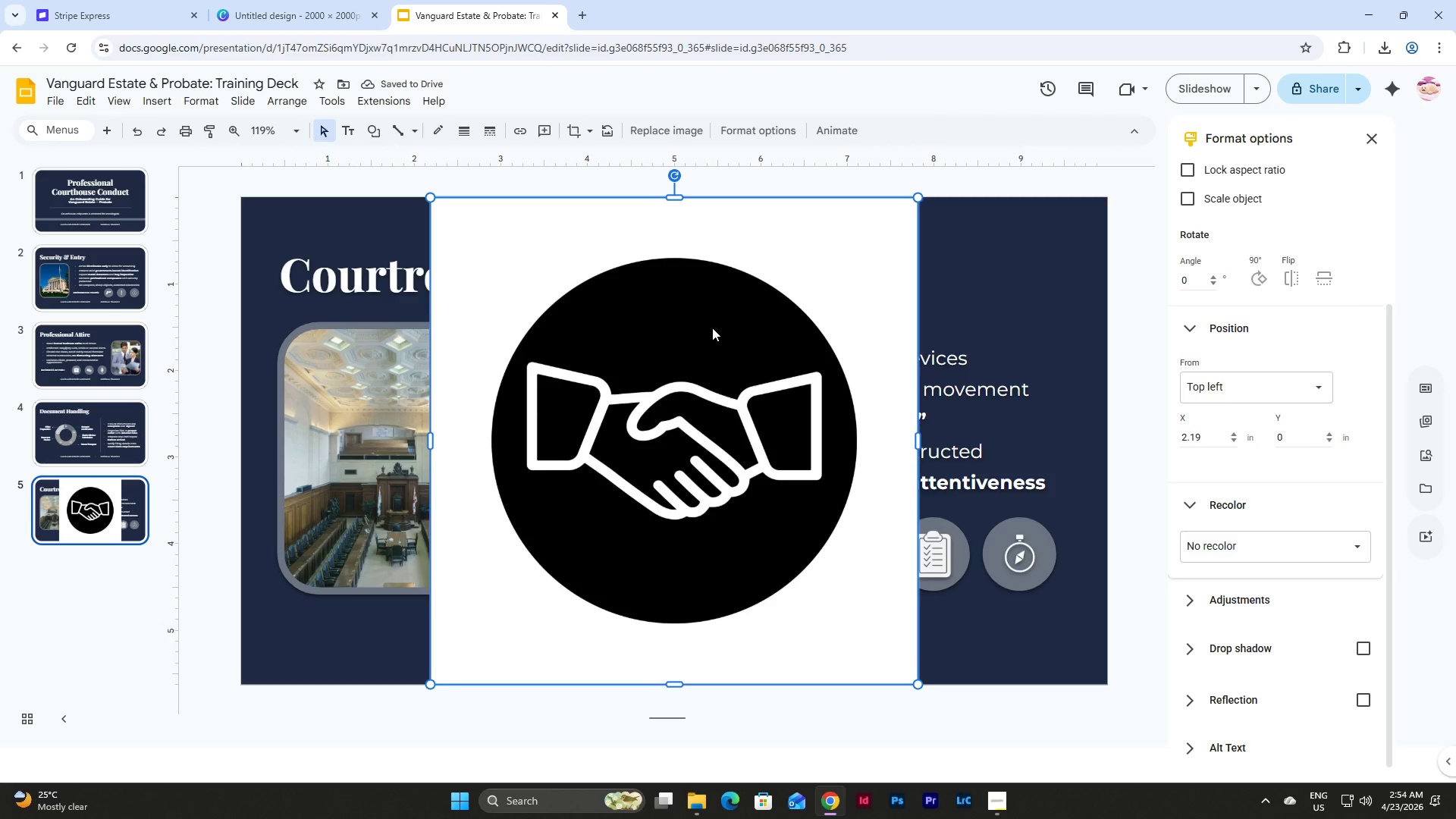 
left_click([712, 328])
 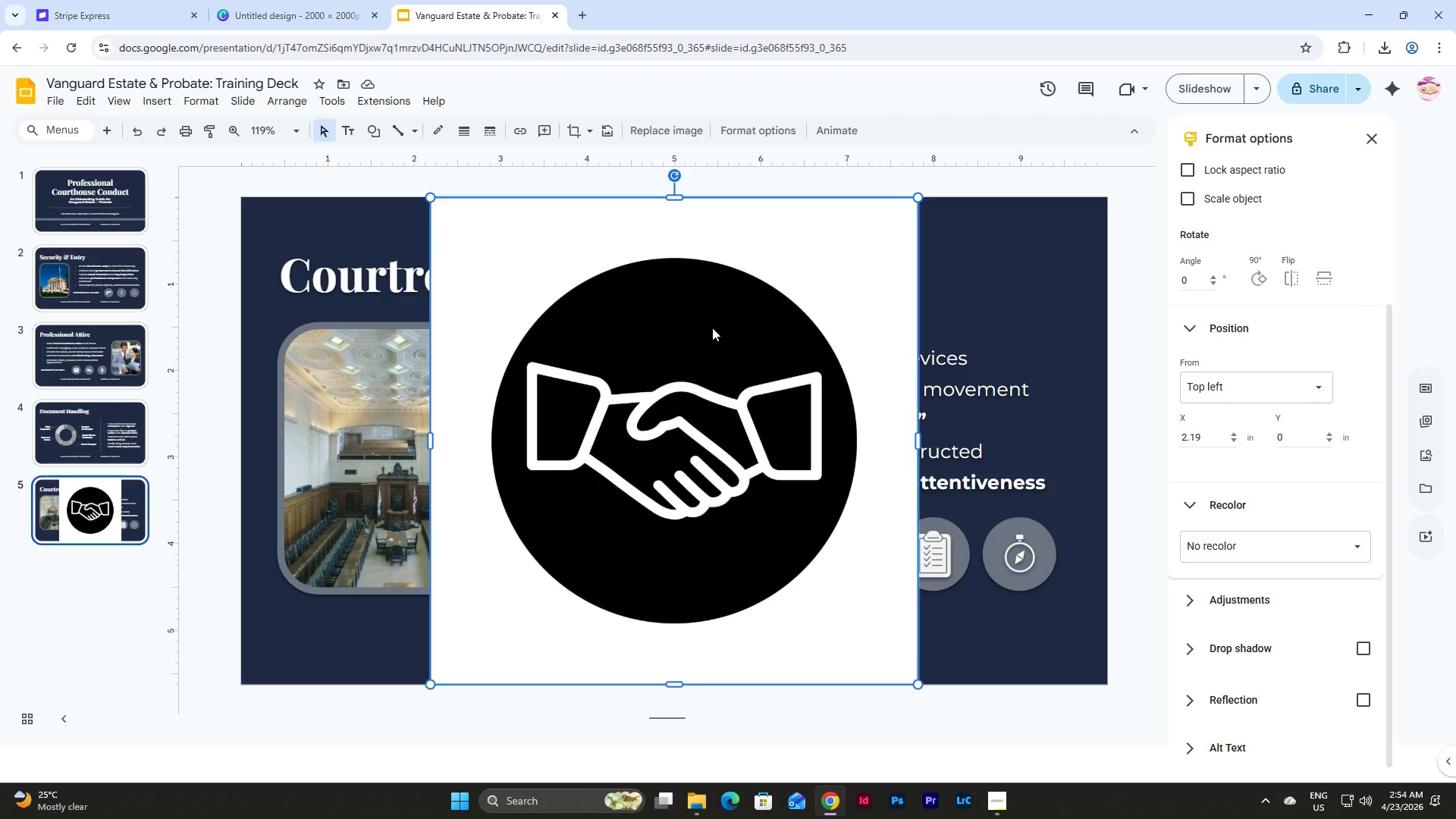 
key(Backspace)
 